 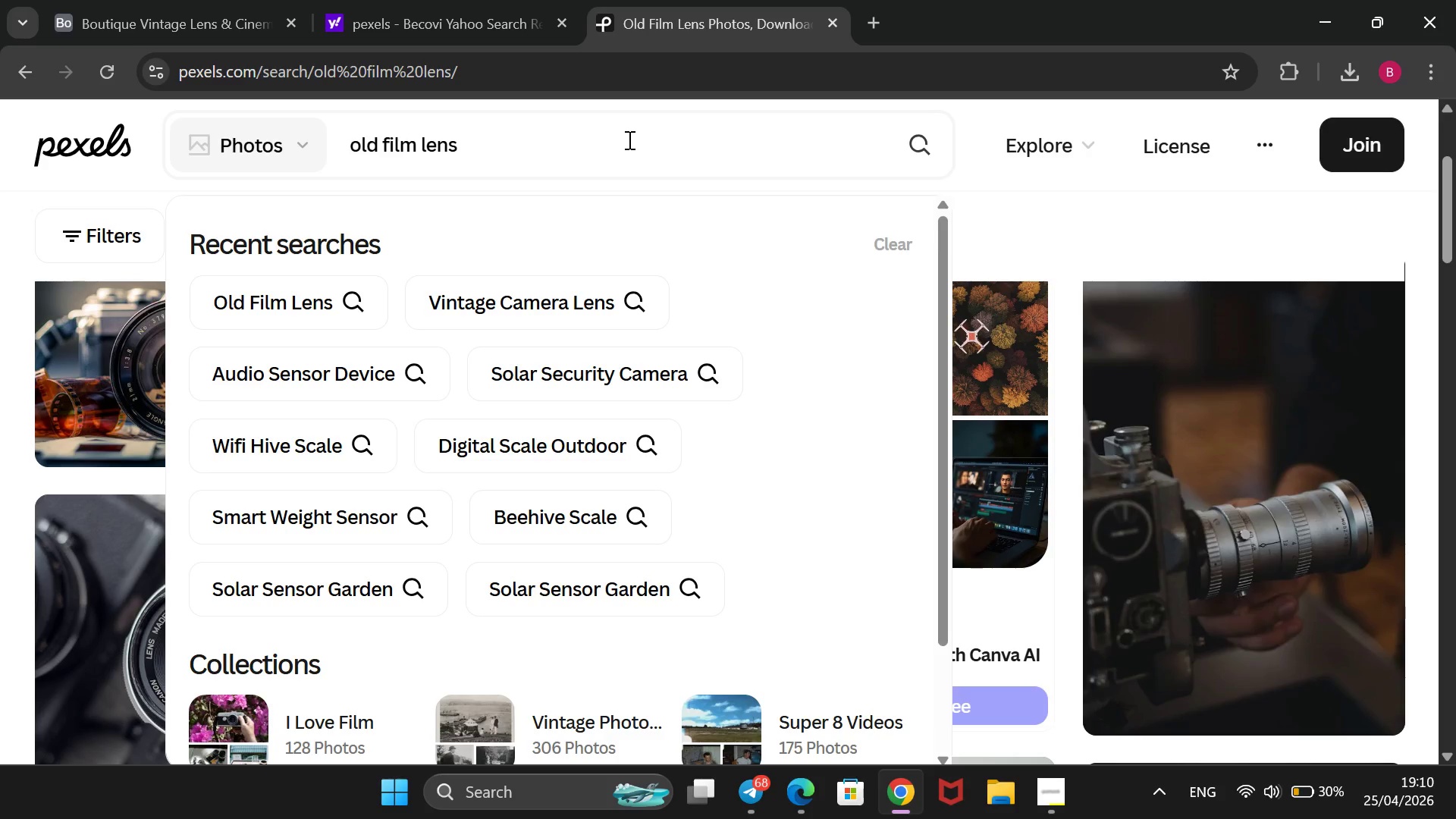 
hold_key(key=Backspace, duration=1.52)
 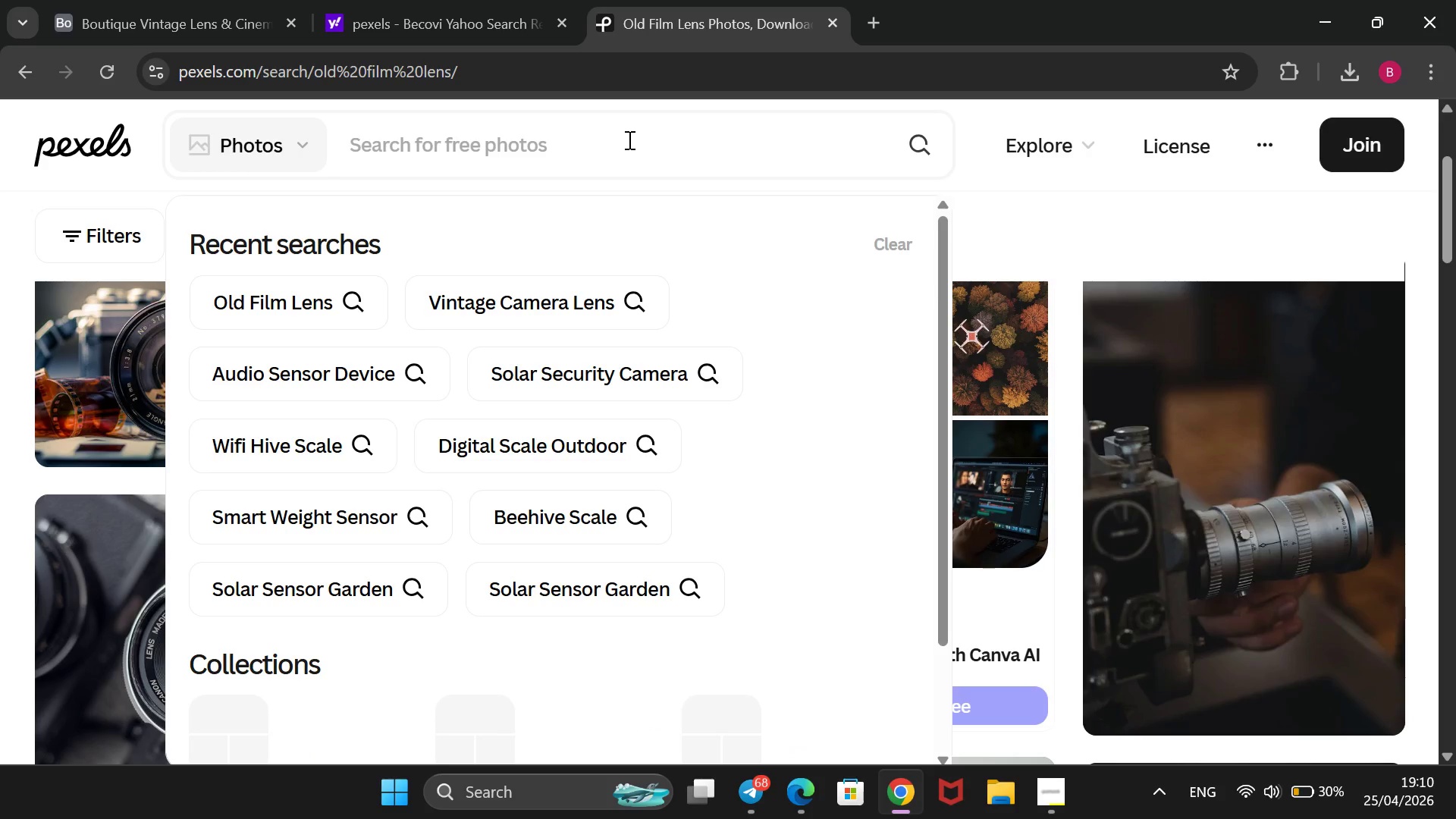 
hold_key(key=Backspace, duration=0.33)
 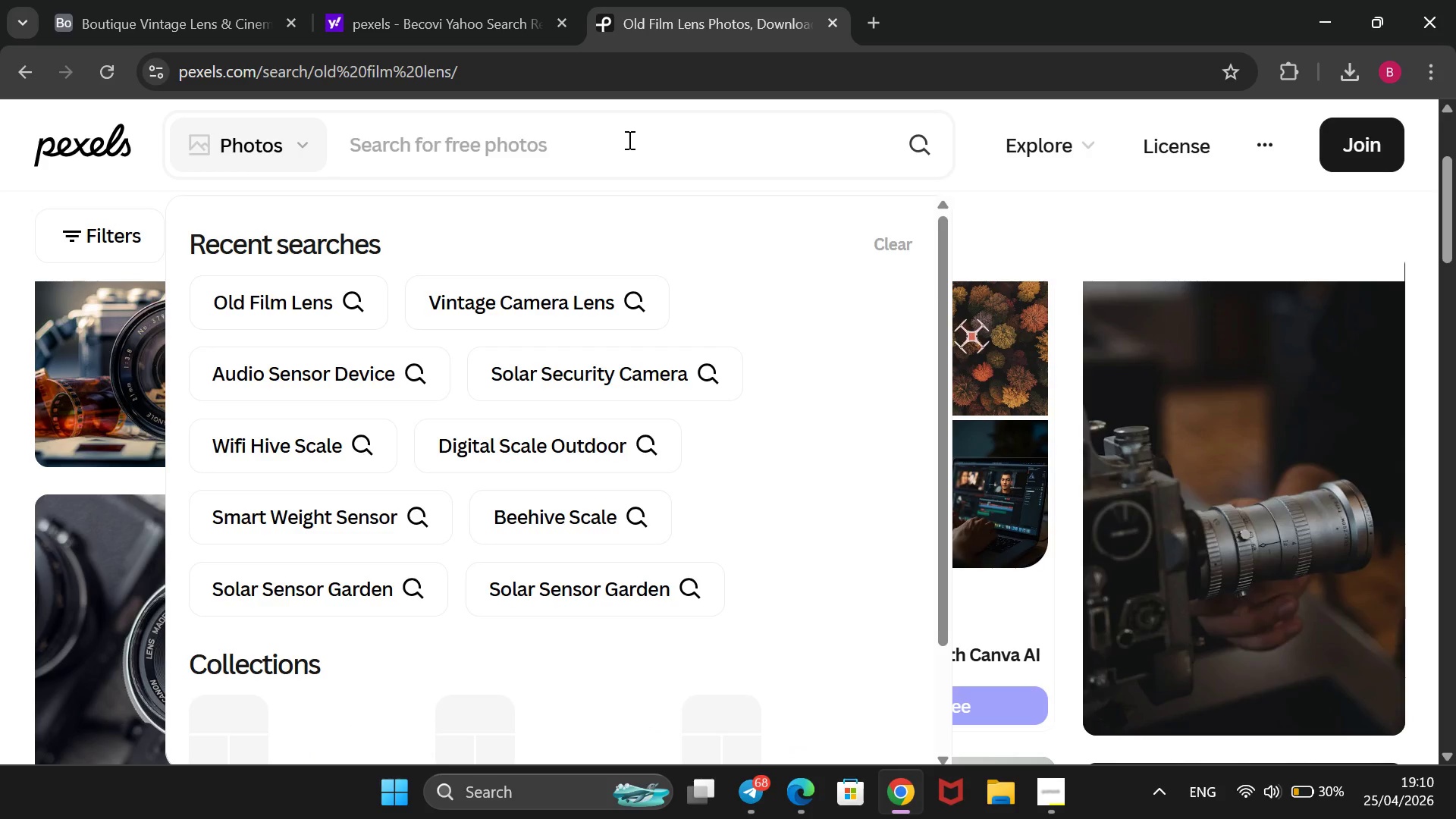 
type(manual)
 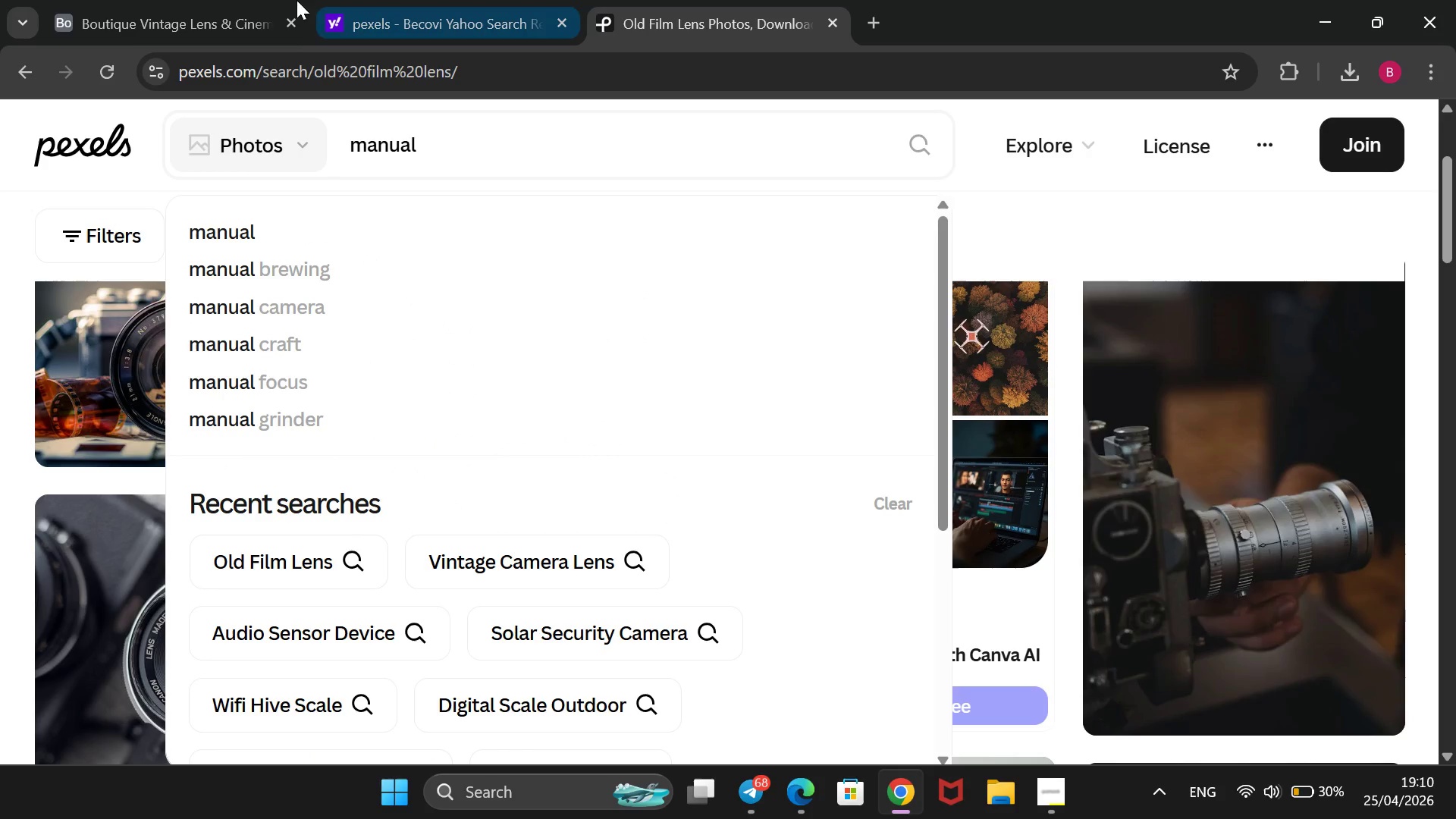 
left_click([187, 19])
 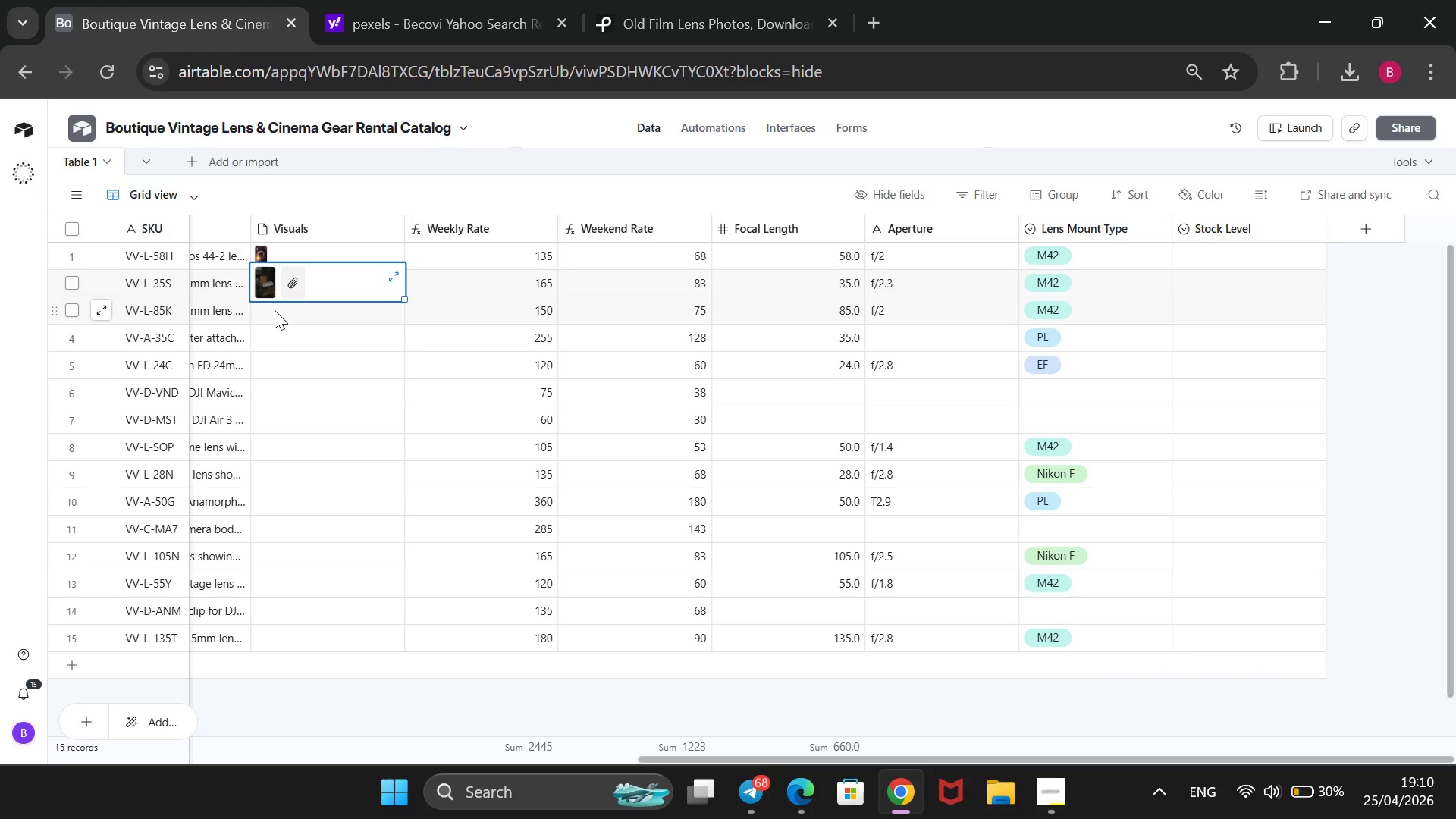 
wait(6.89)
 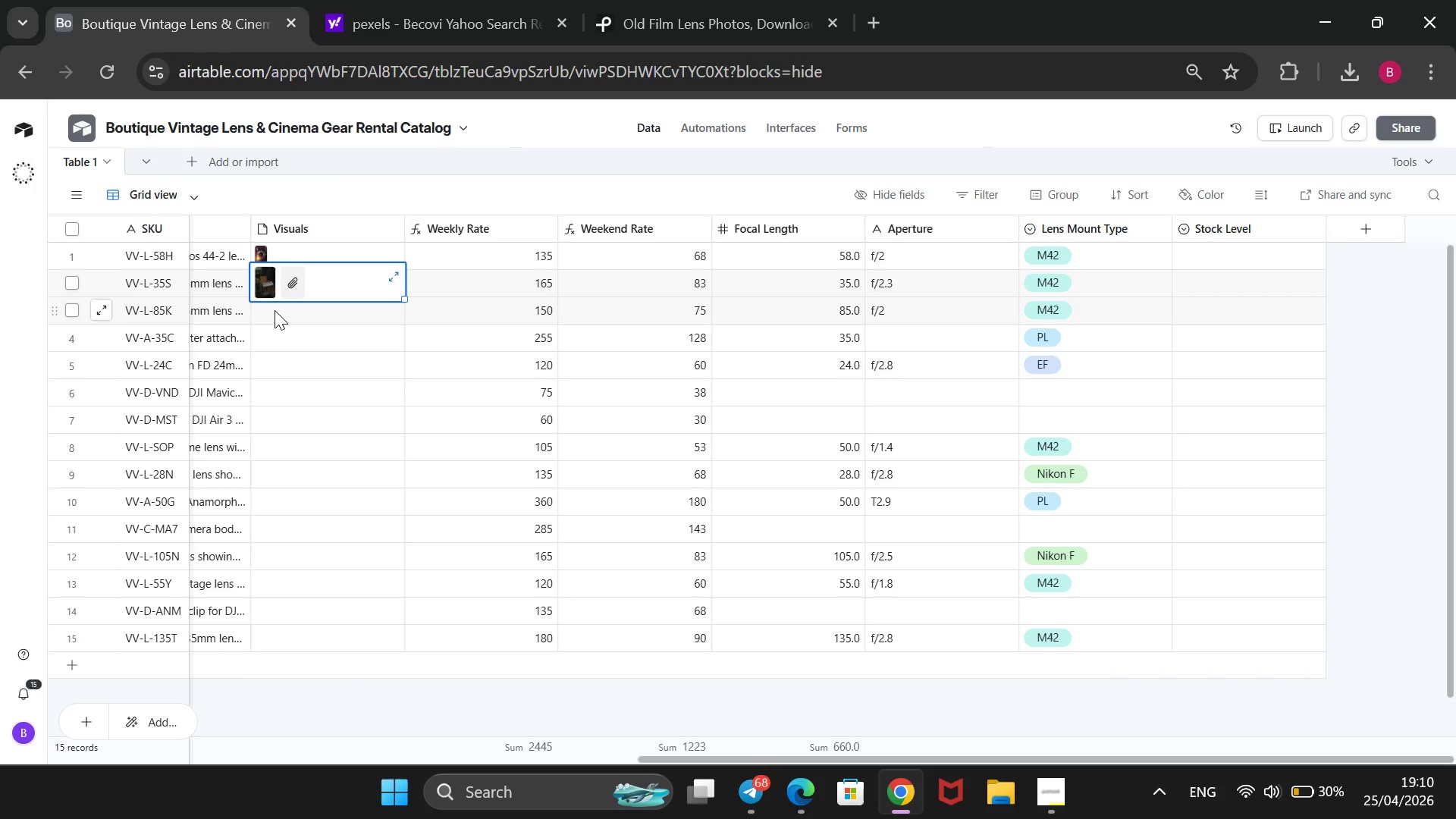 
scroll: coordinate [194, 280], scroll_direction: up, amount: 3.0
 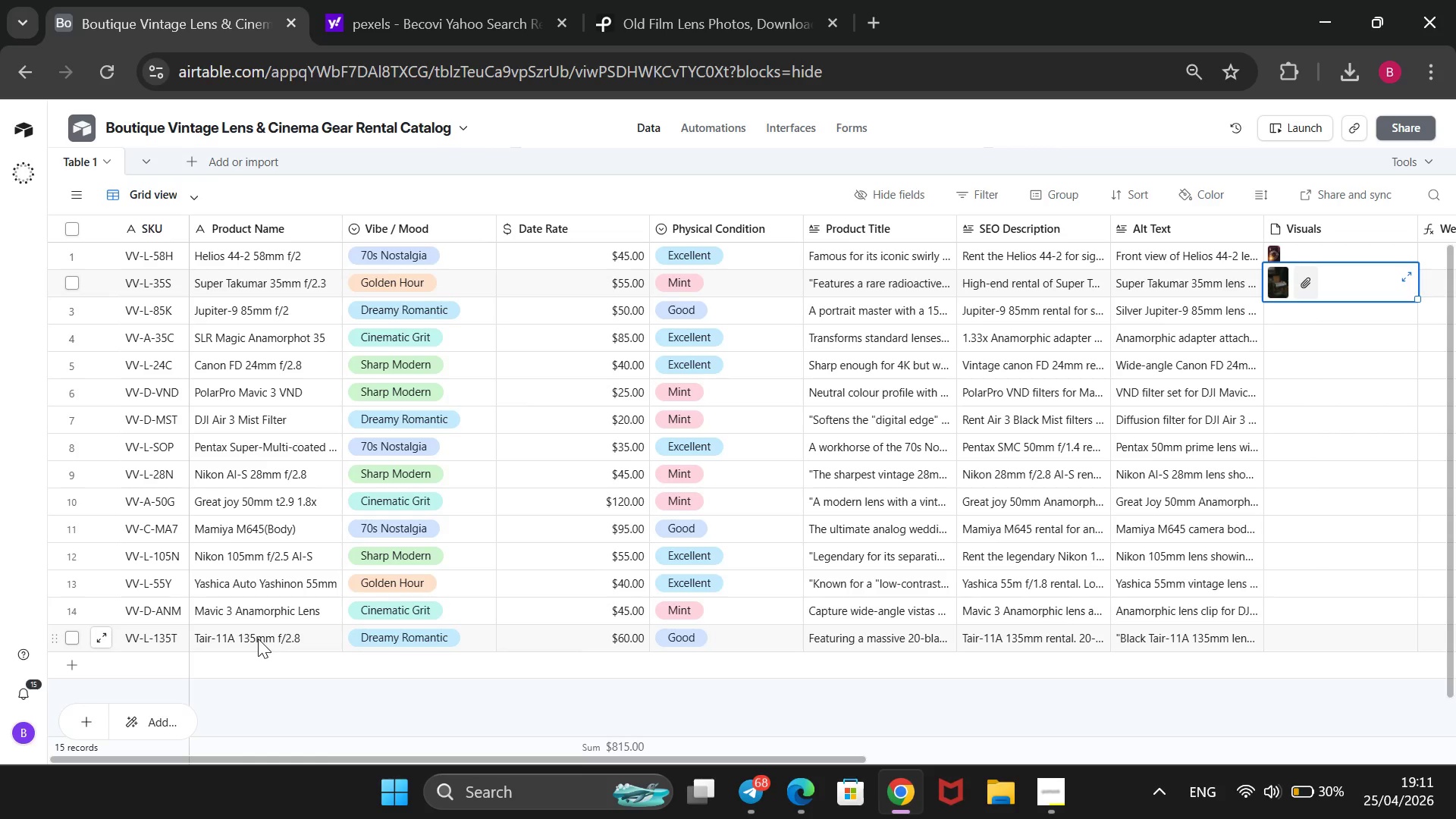 
wait(34.83)
 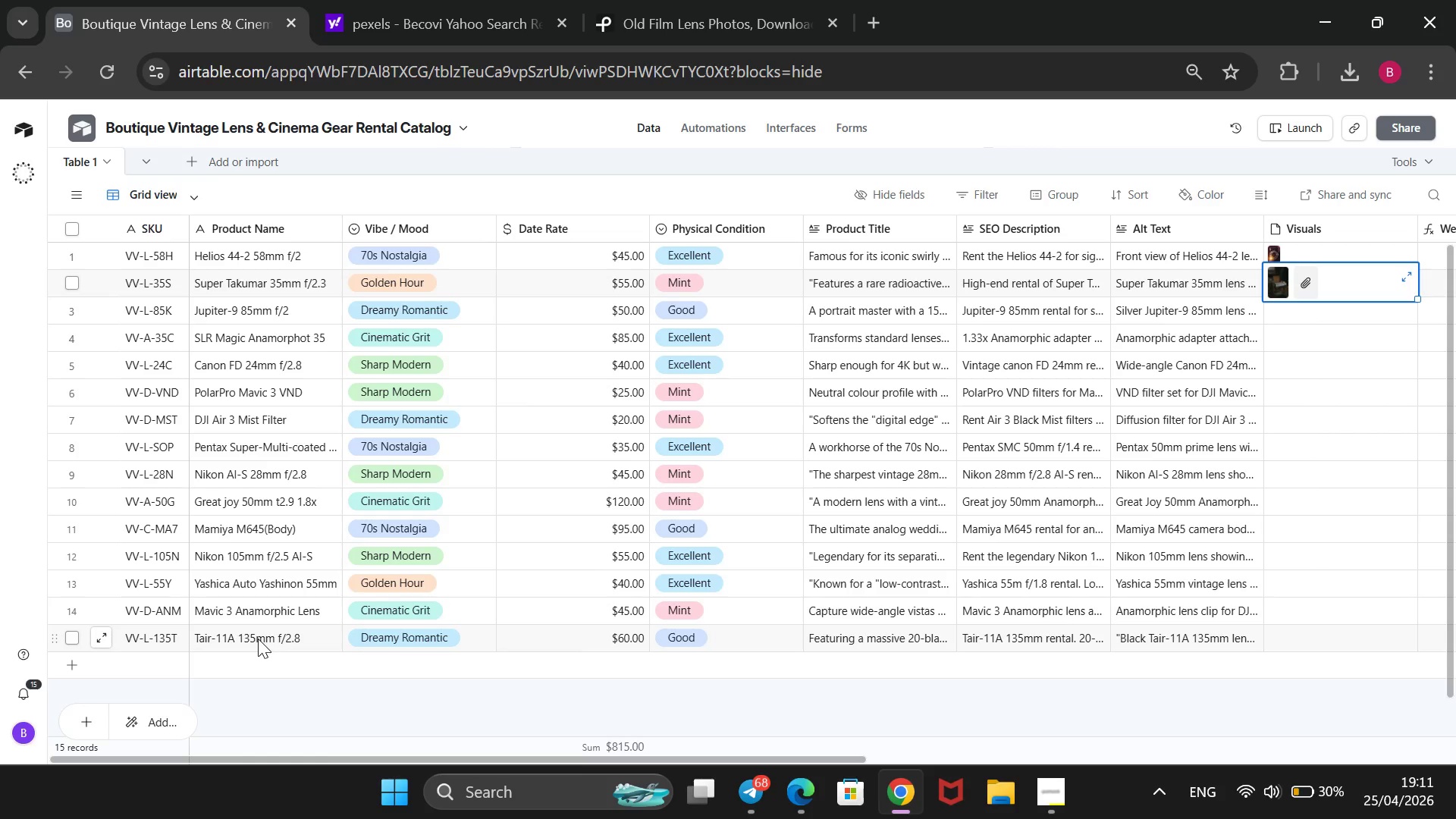 
left_click([732, 0])
 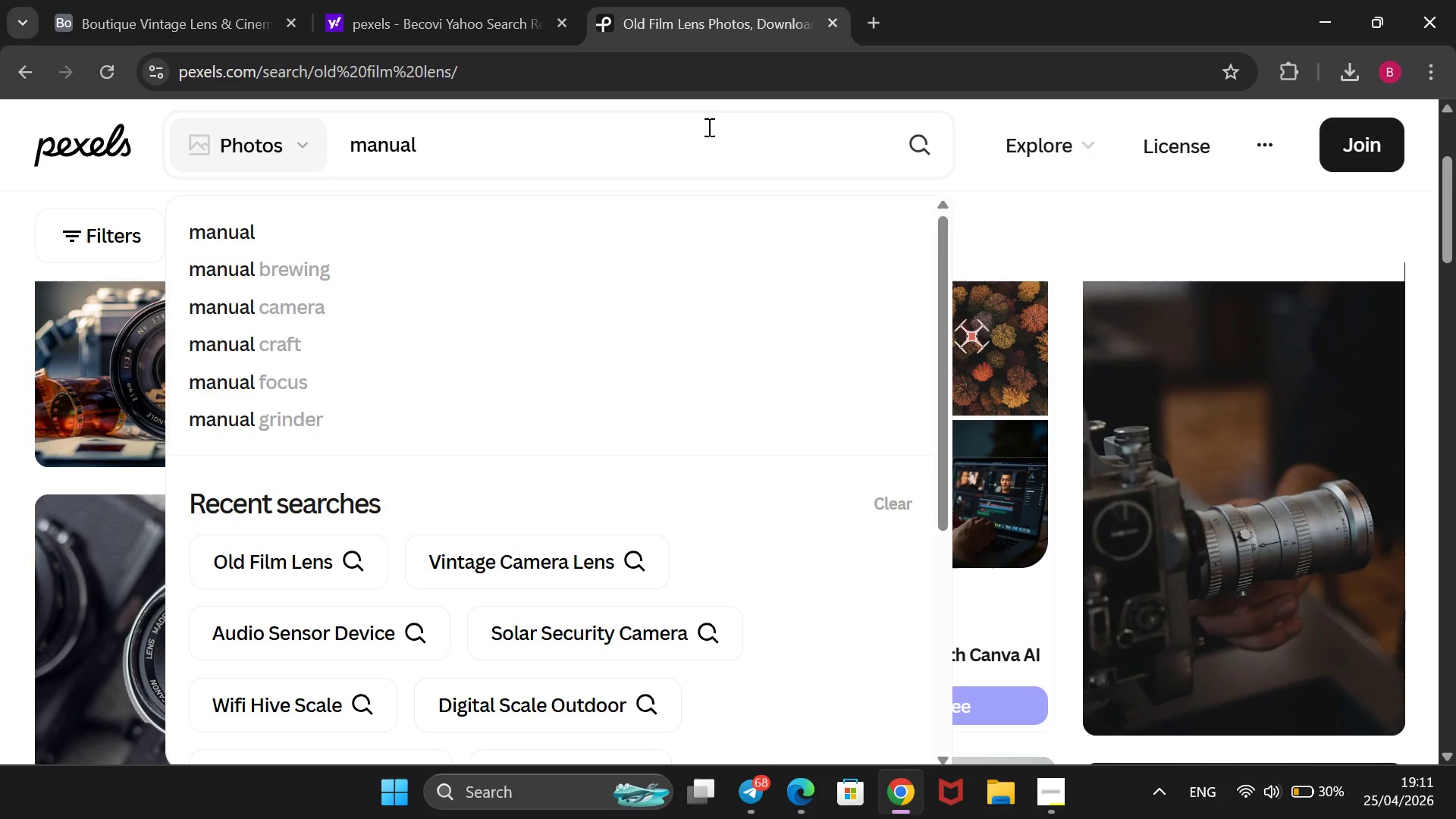 
type( focus lens)
 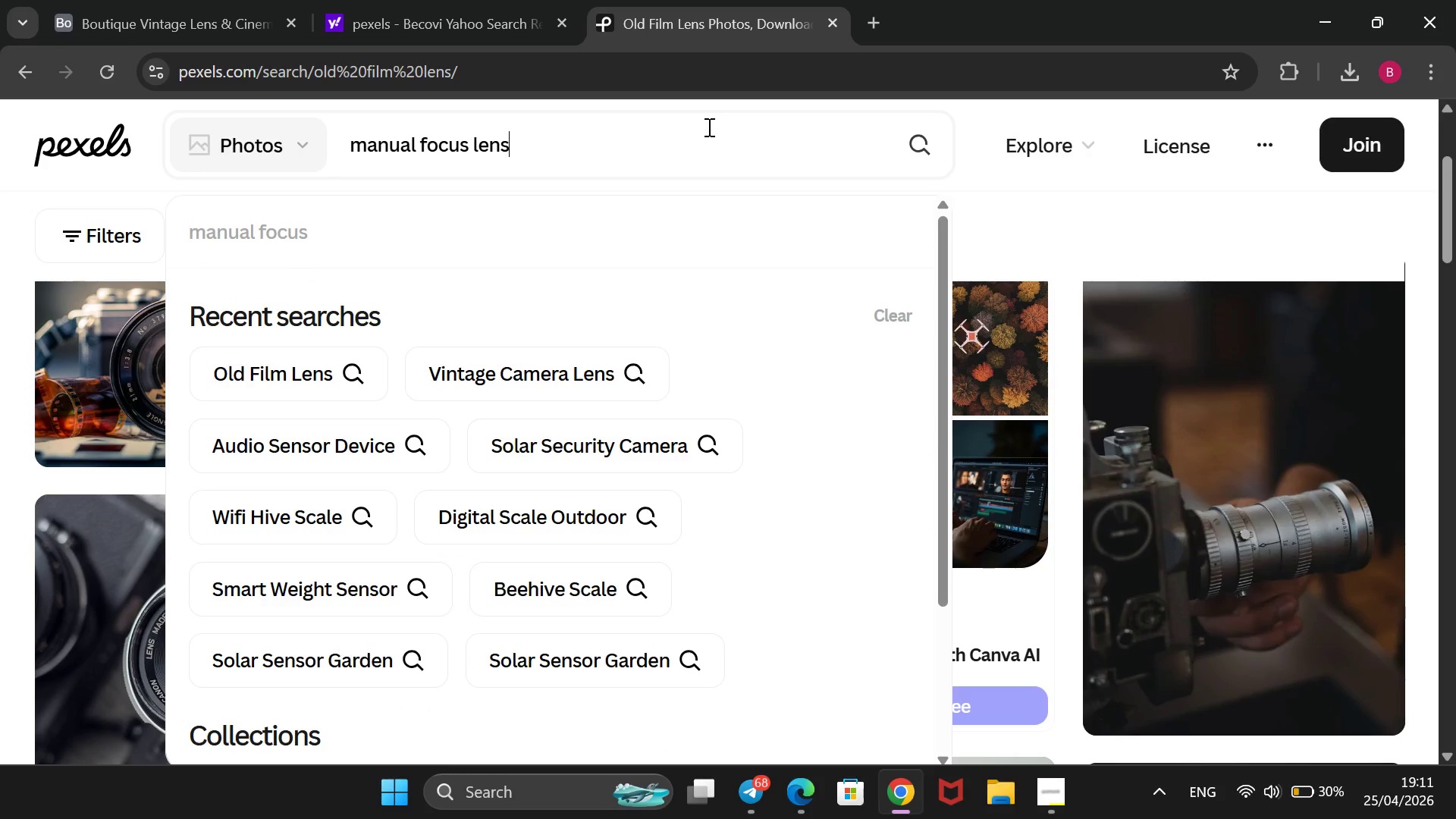 
key(Enter)
 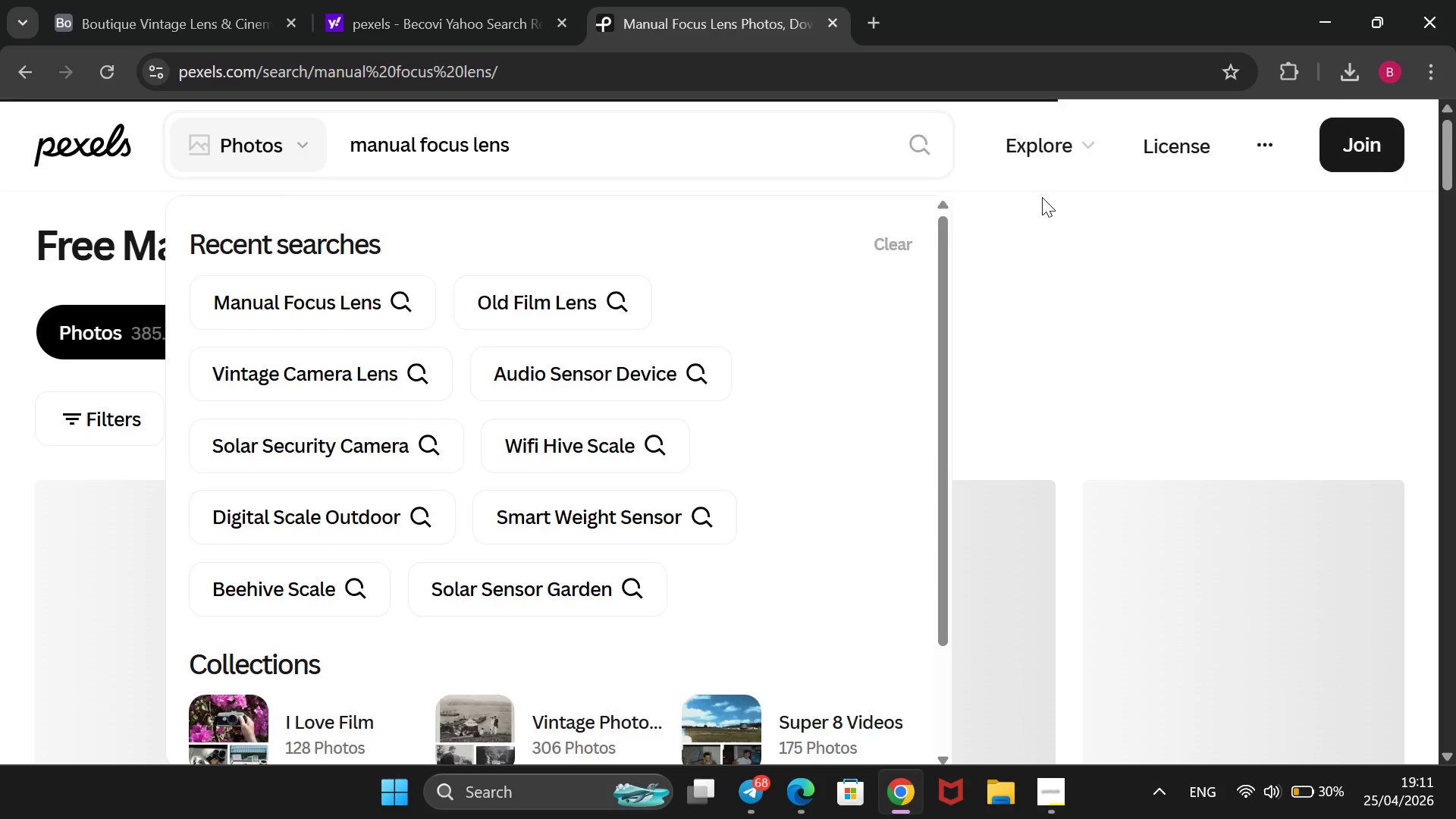 
scroll: coordinate [947, 535], scroll_direction: down, amount: 10.0
 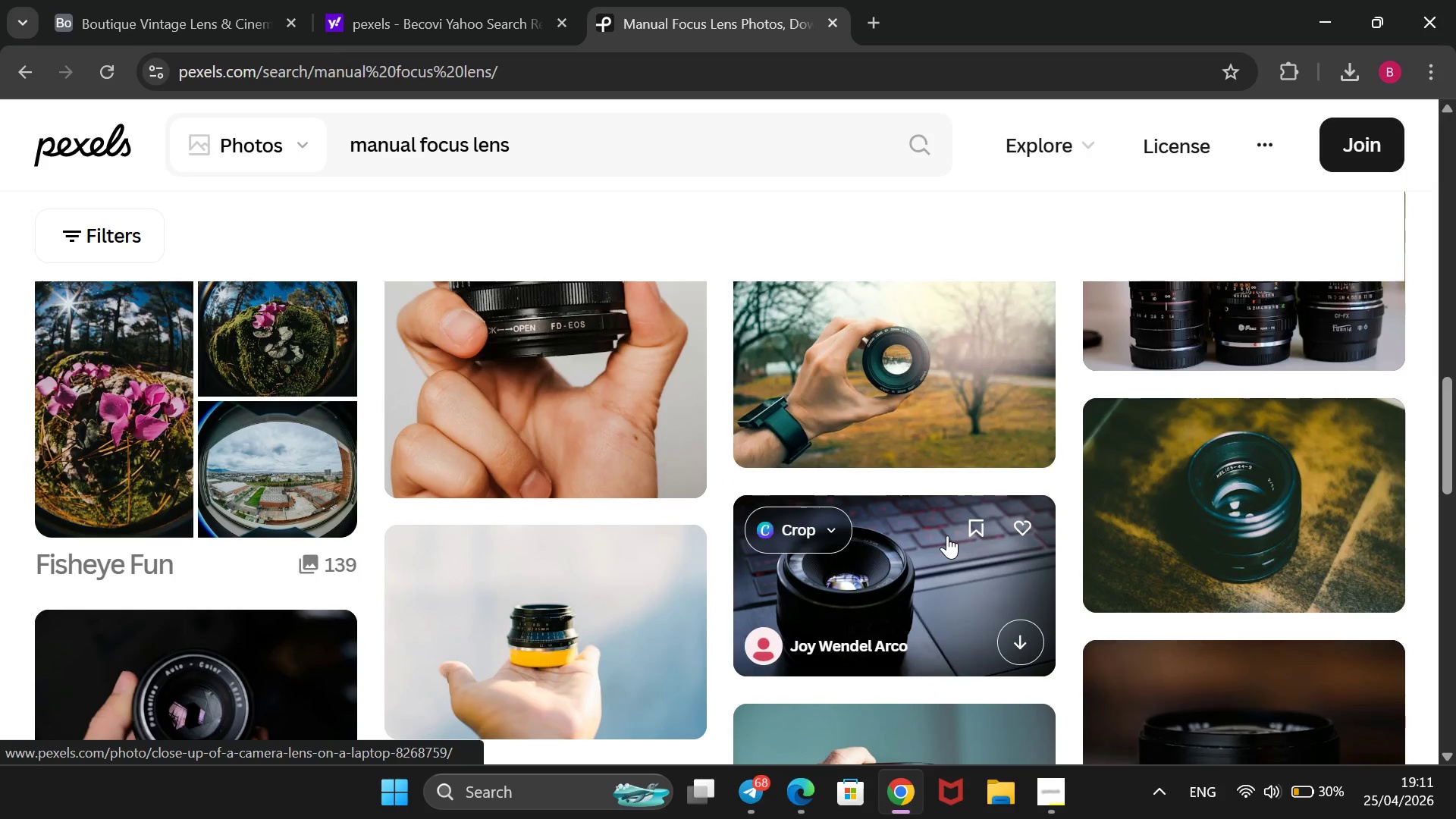 
scroll: coordinate [947, 535], scroll_direction: up, amount: 1.0
 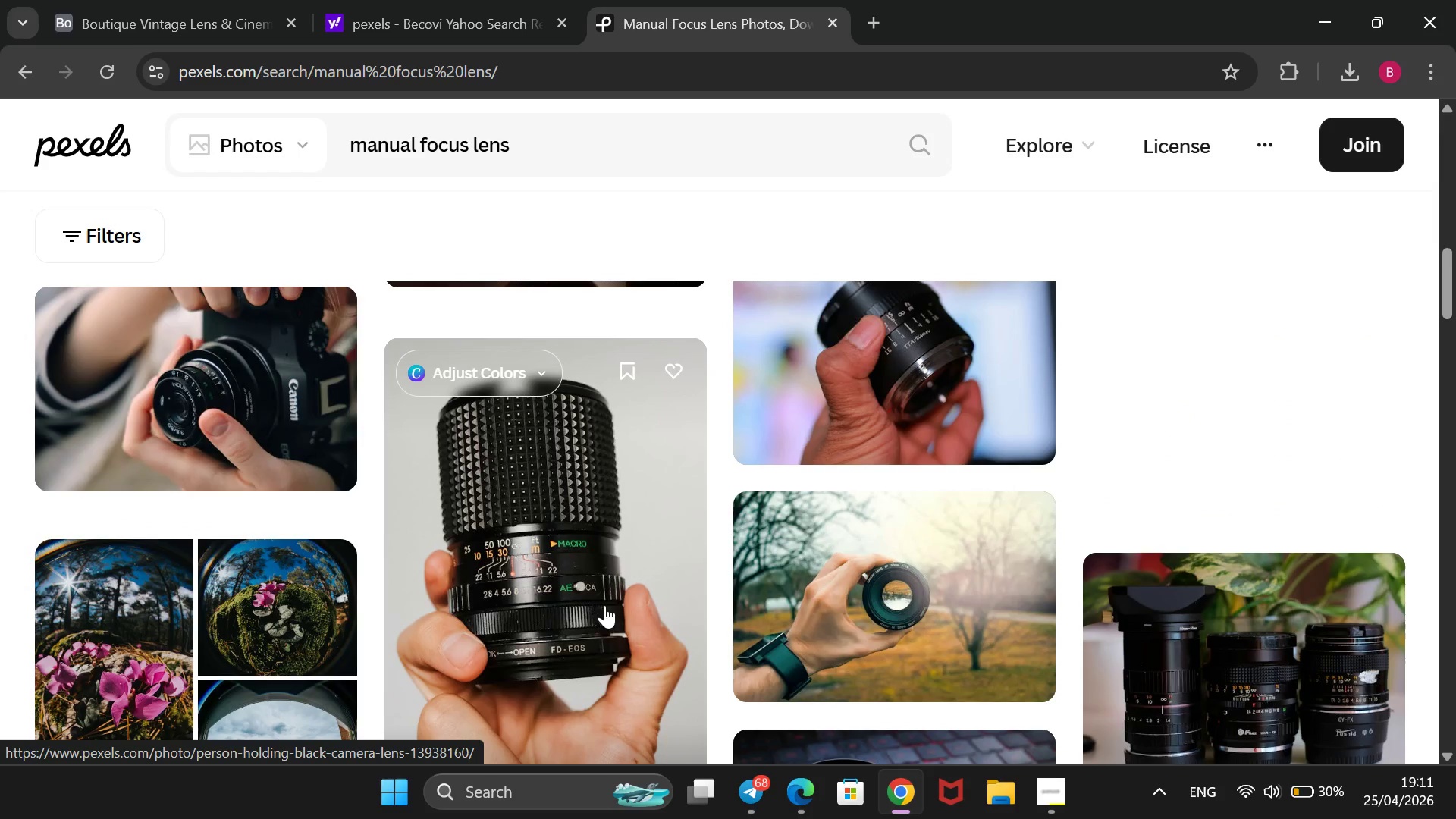 
scroll: coordinate [618, 617], scroll_direction: down, amount: 1.0
 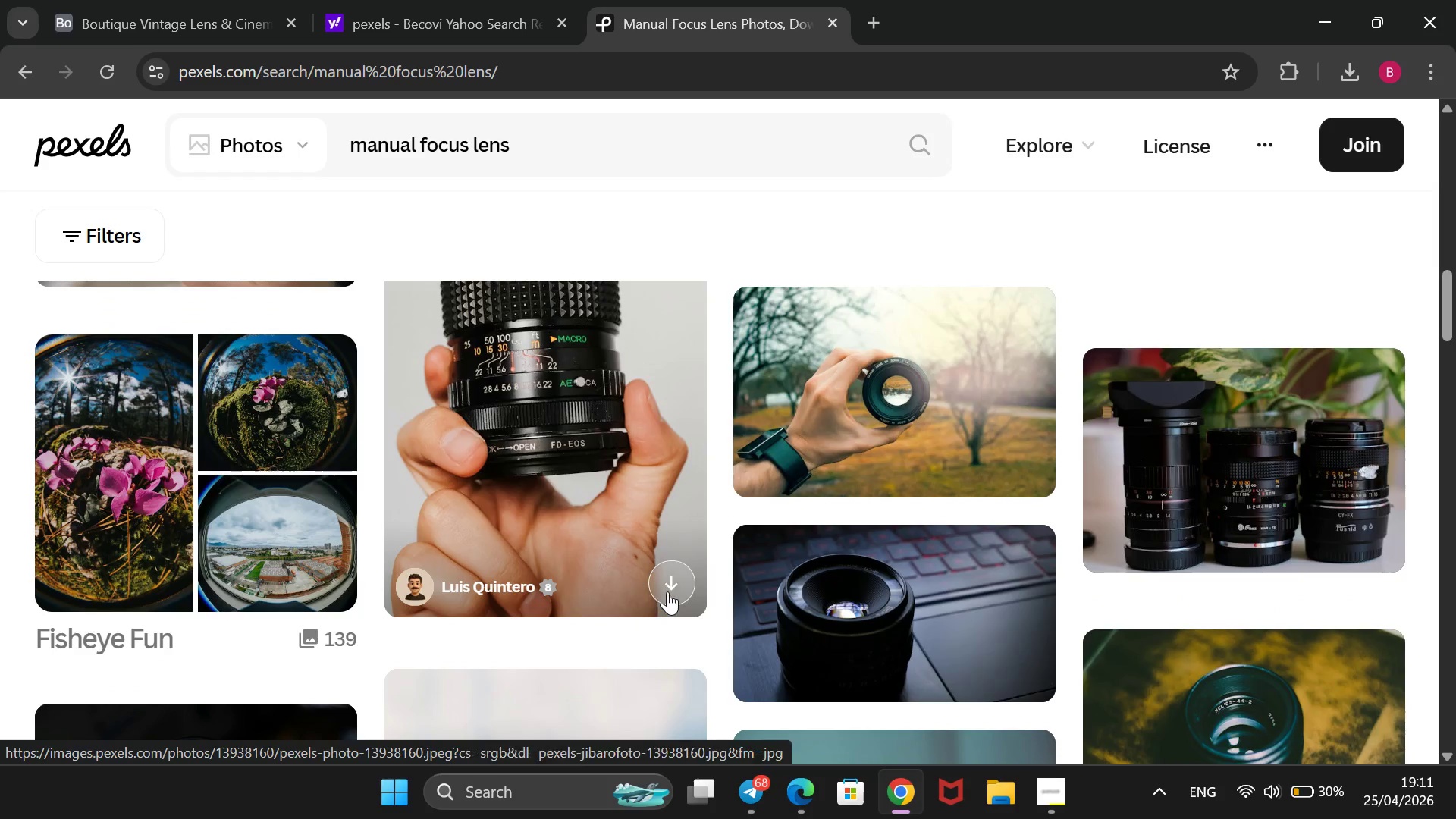 
left_click([670, 591])
 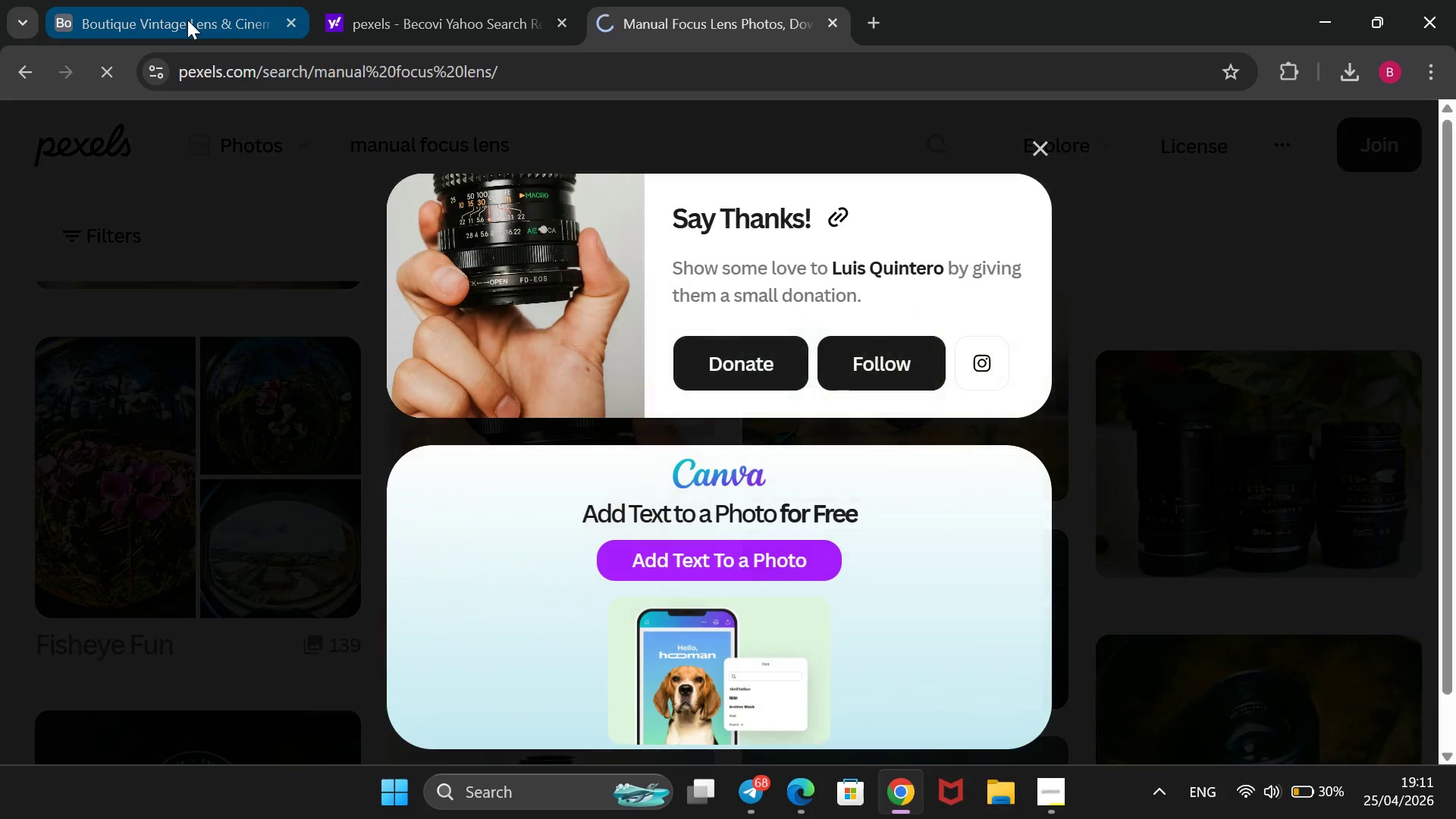 
left_click([187, 20])
 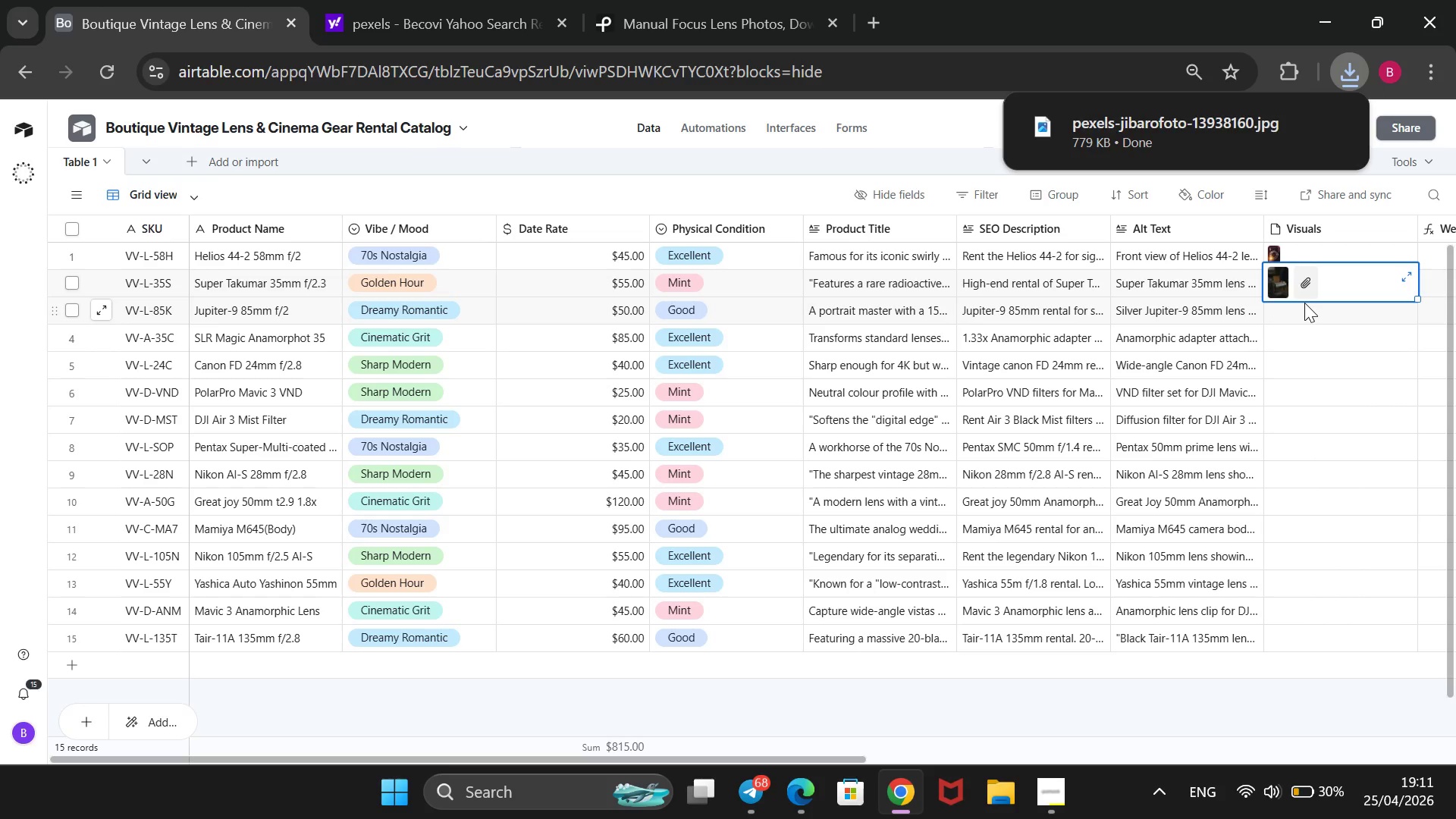 
left_click([1300, 315])
 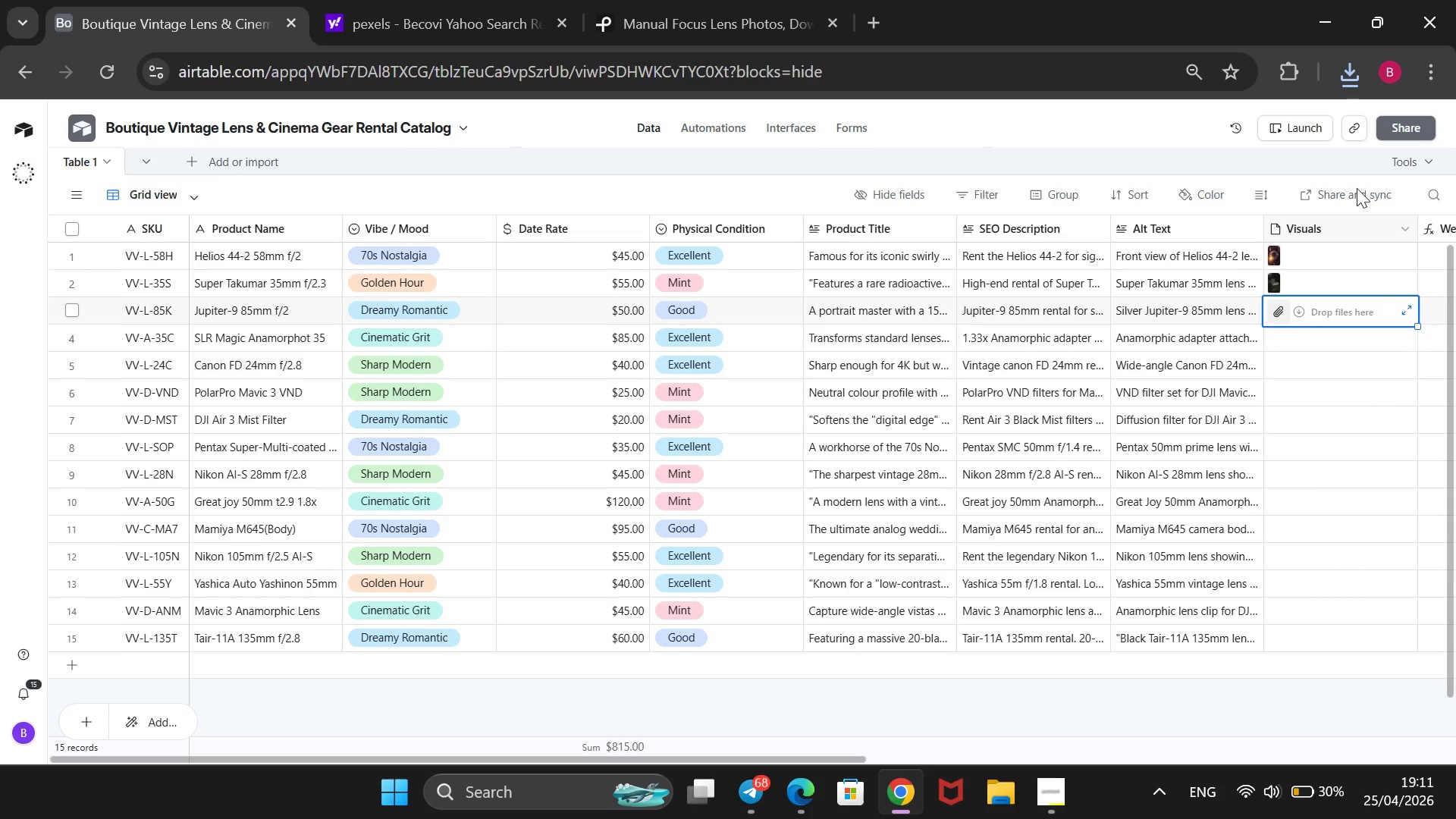 
left_click([1353, 67])
 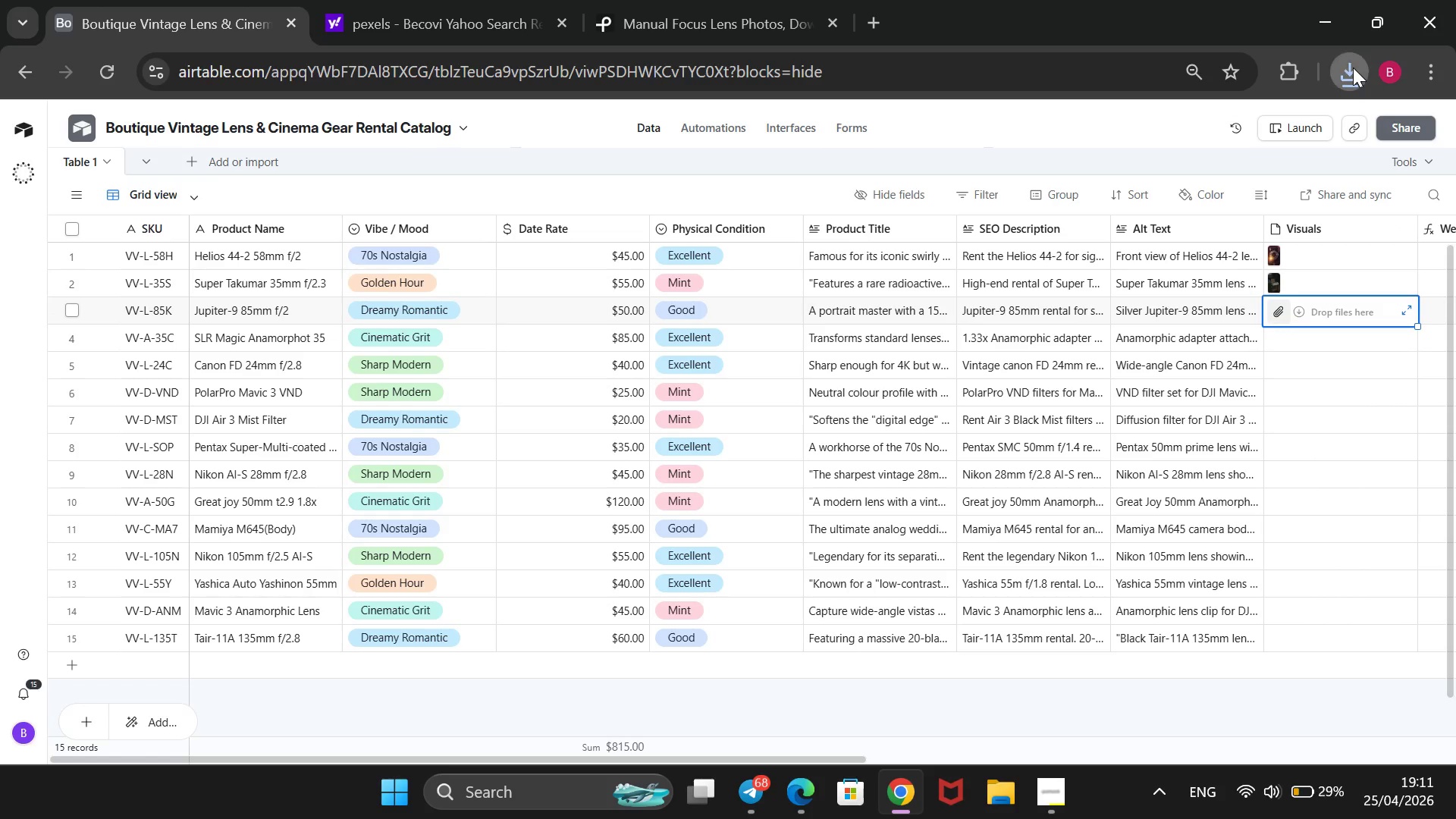 
mouse_move([1359, 76])
 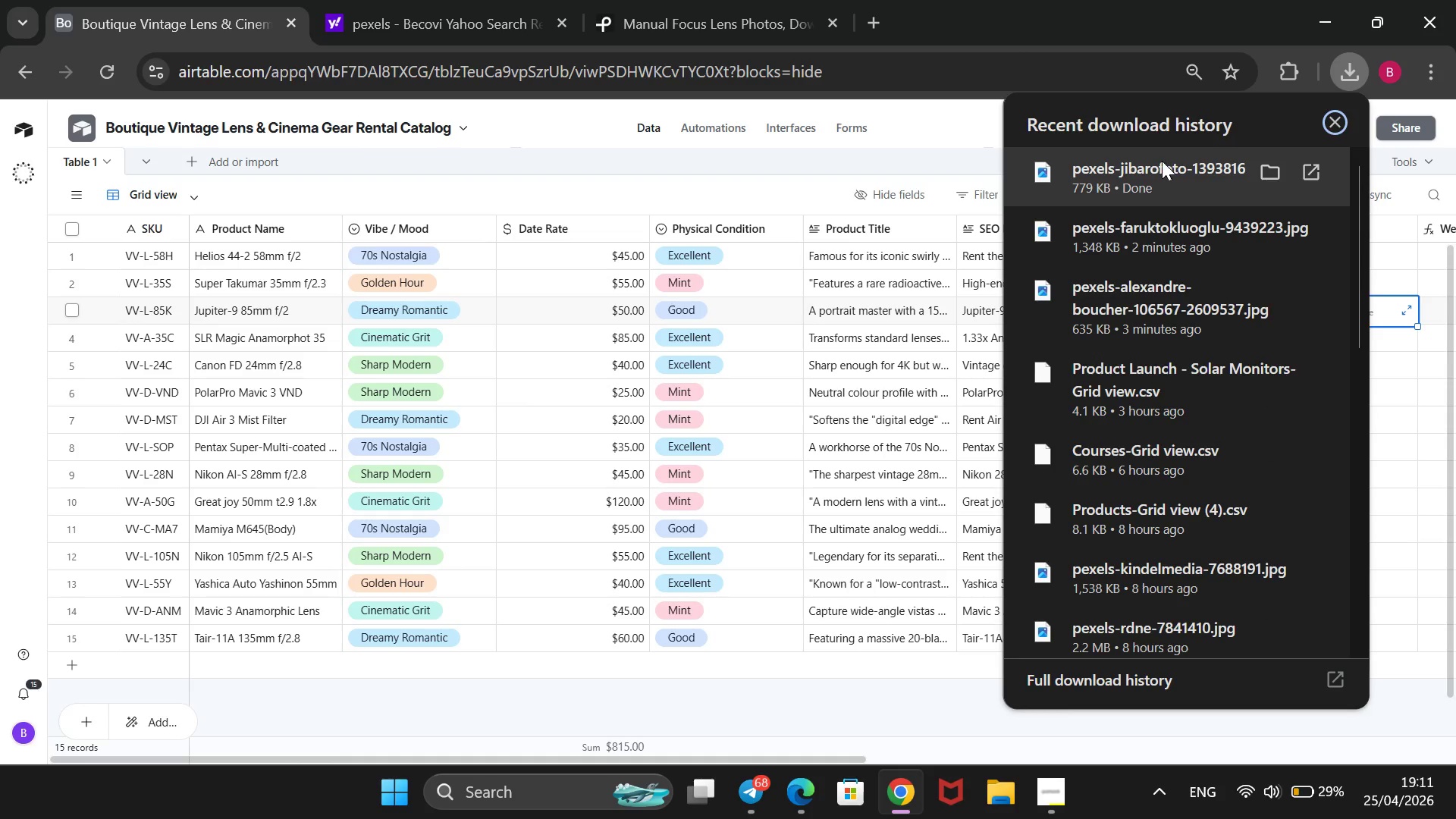 
left_click_drag(start_coordinate=[1162, 161], to_coordinate=[677, 682])
 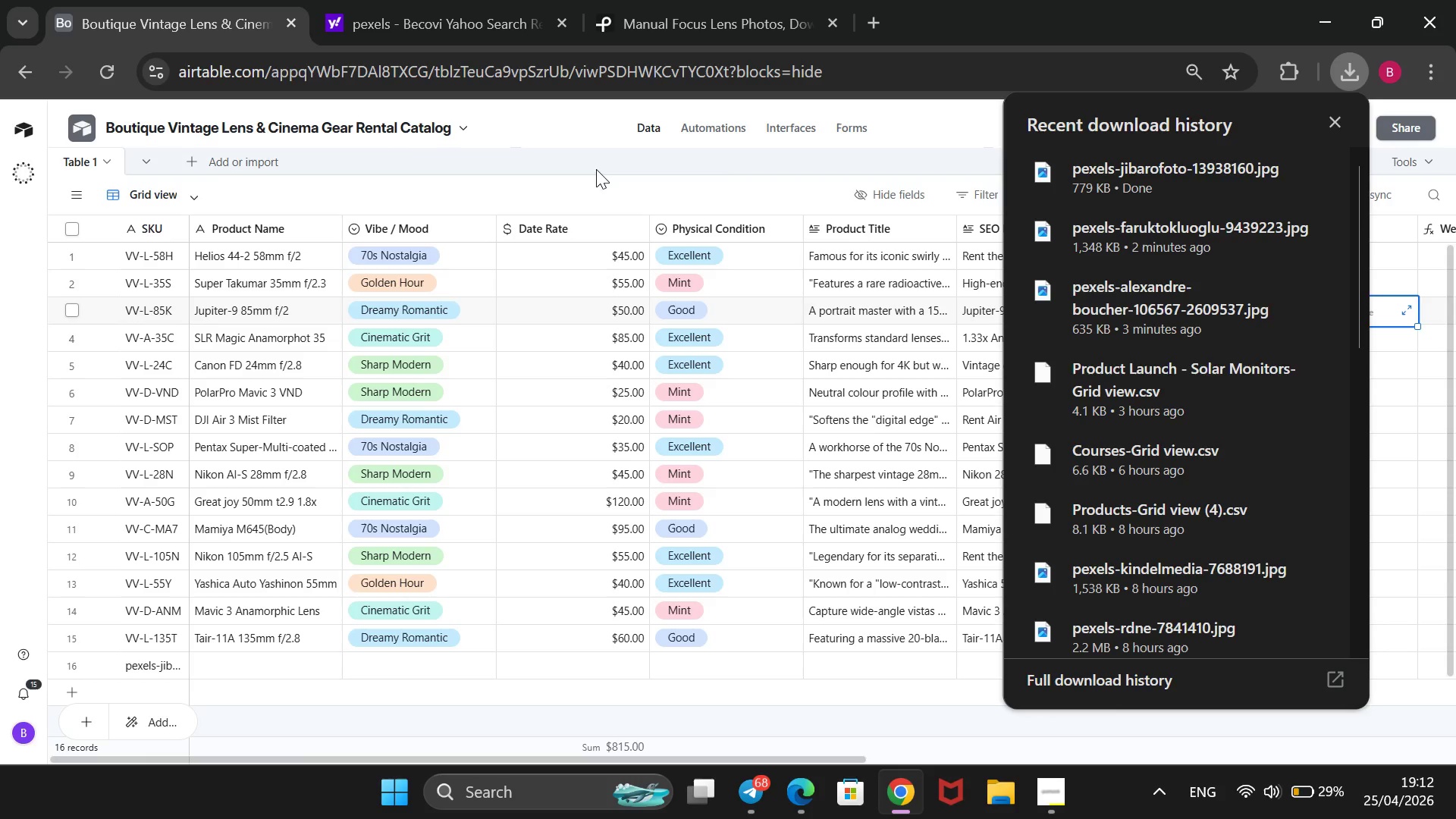 
left_click([580, 123])
 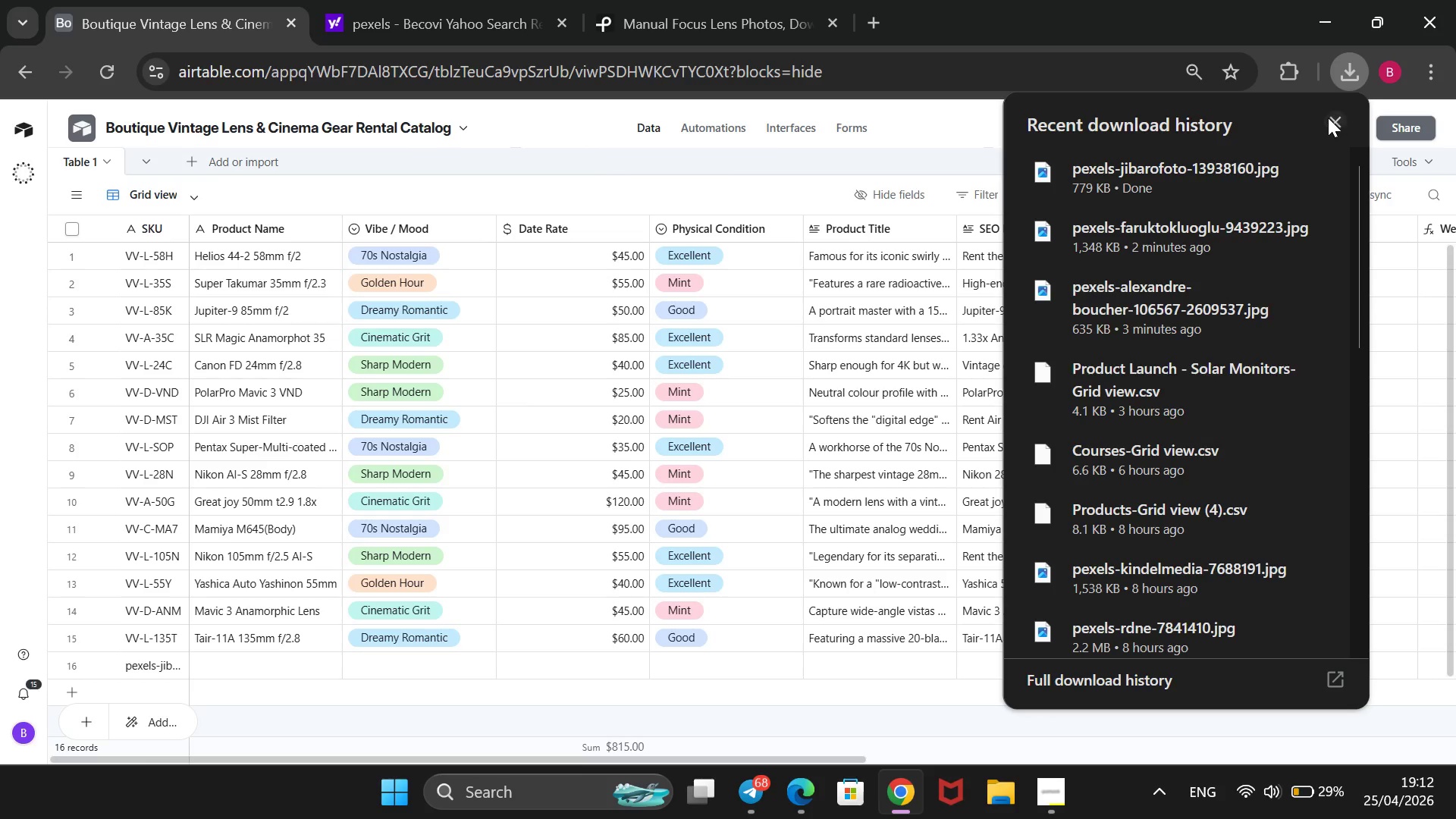 
left_click([1336, 121])
 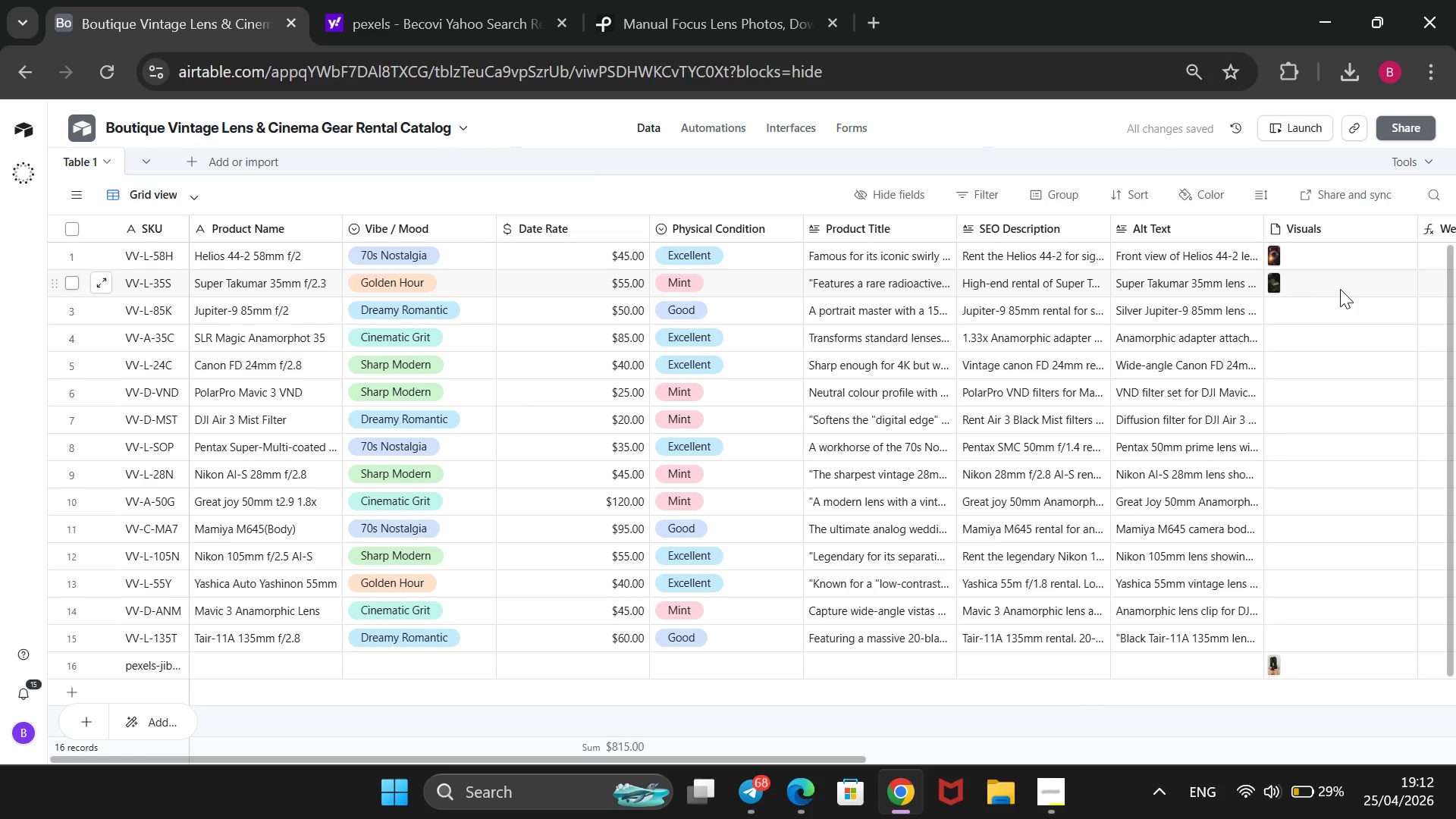 
wait(5.11)
 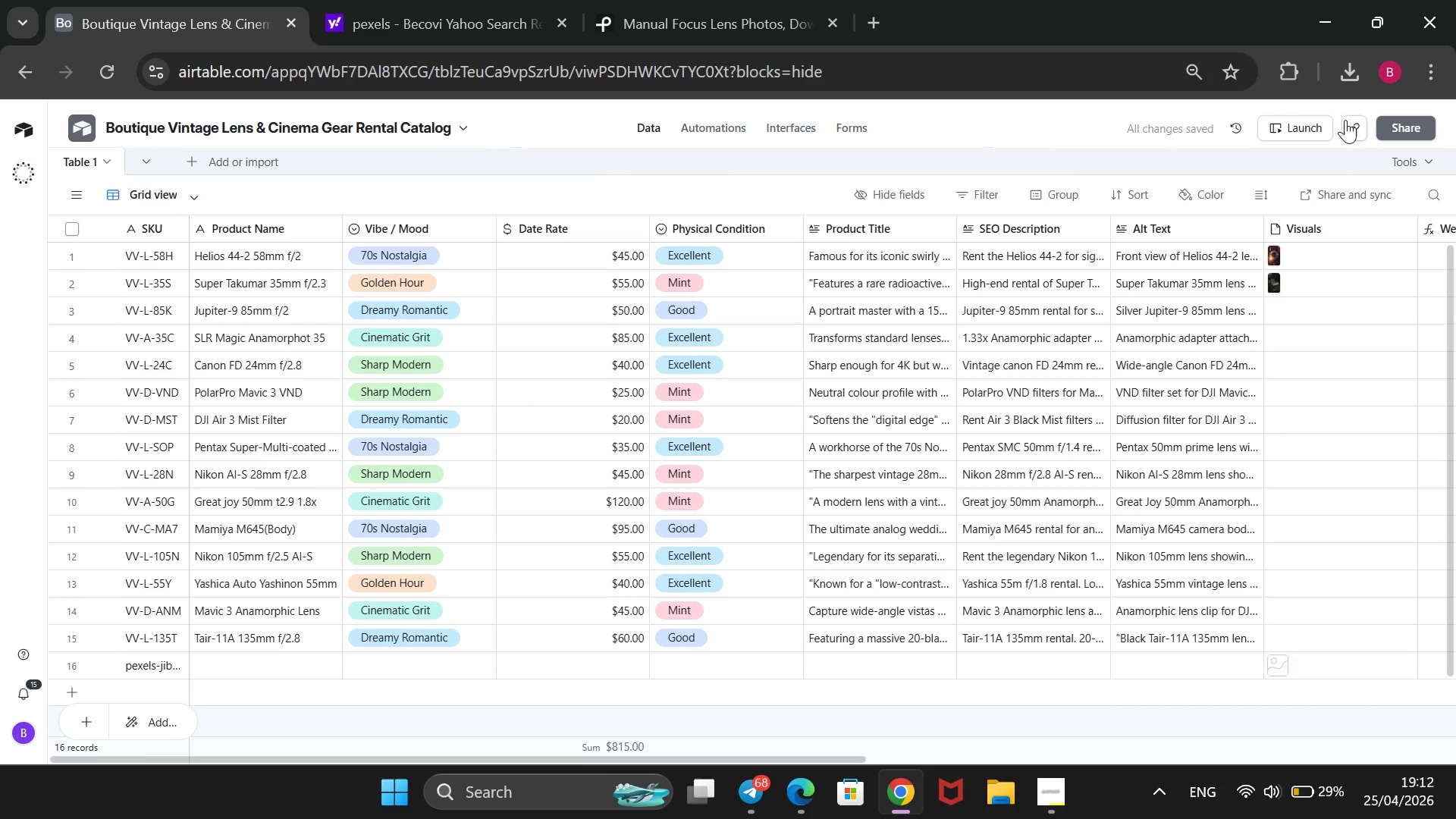 
scroll: coordinate [1317, 296], scroll_direction: down, amount: 3.0
 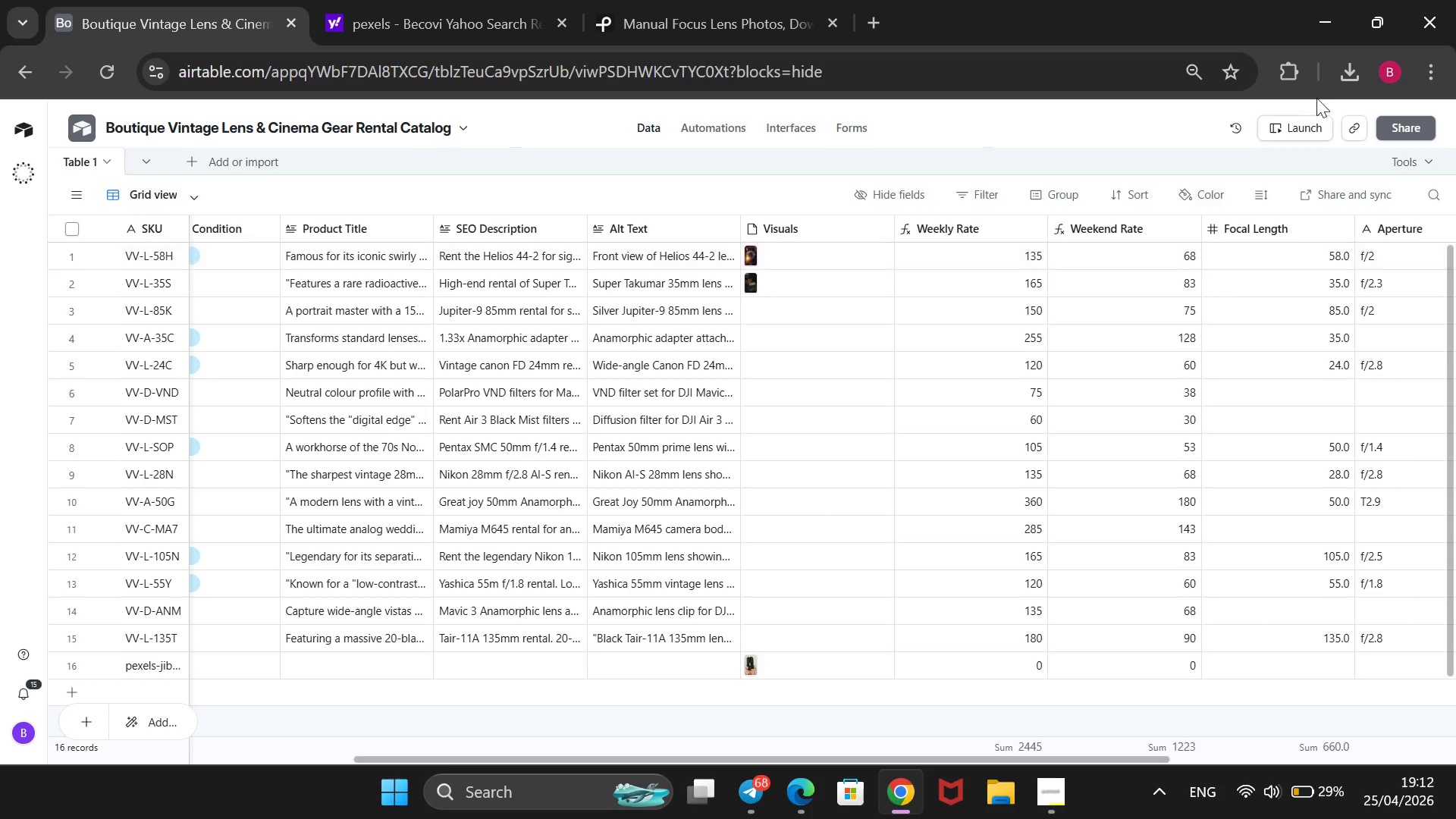 
left_click([1350, 77])
 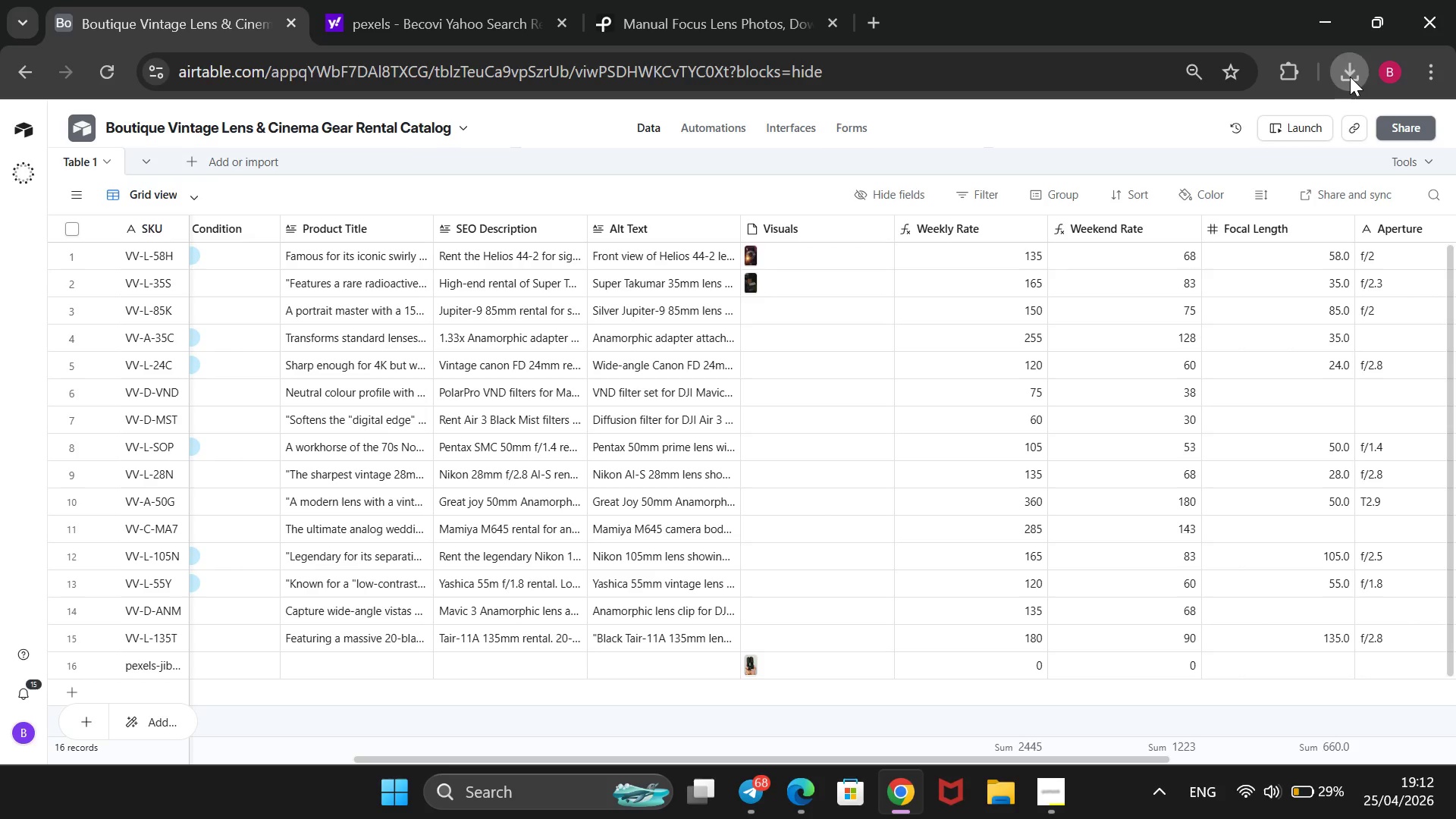 
mouse_move([1330, 89])
 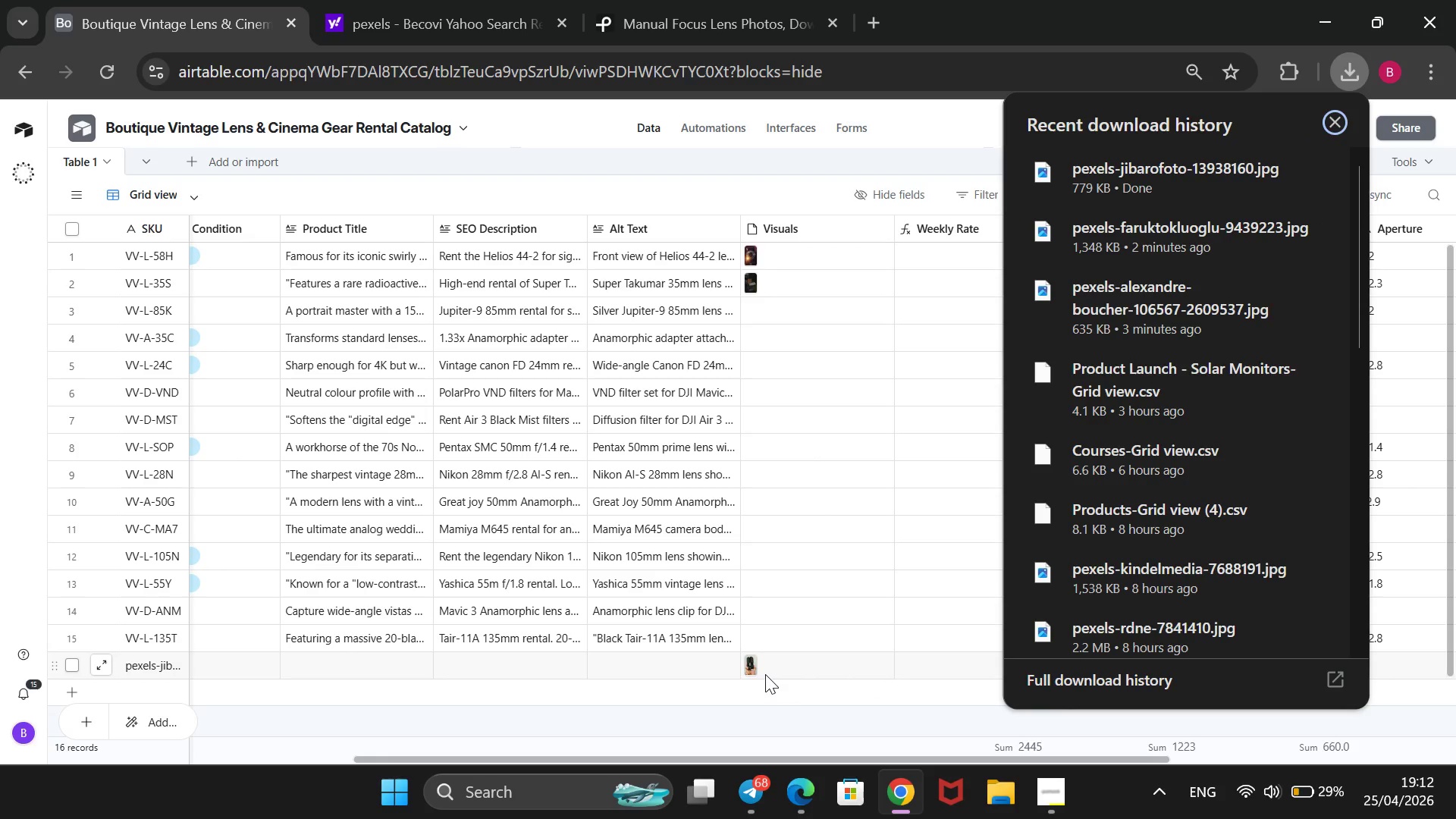 
left_click_drag(start_coordinate=[765, 673], to_coordinate=[768, 635])
 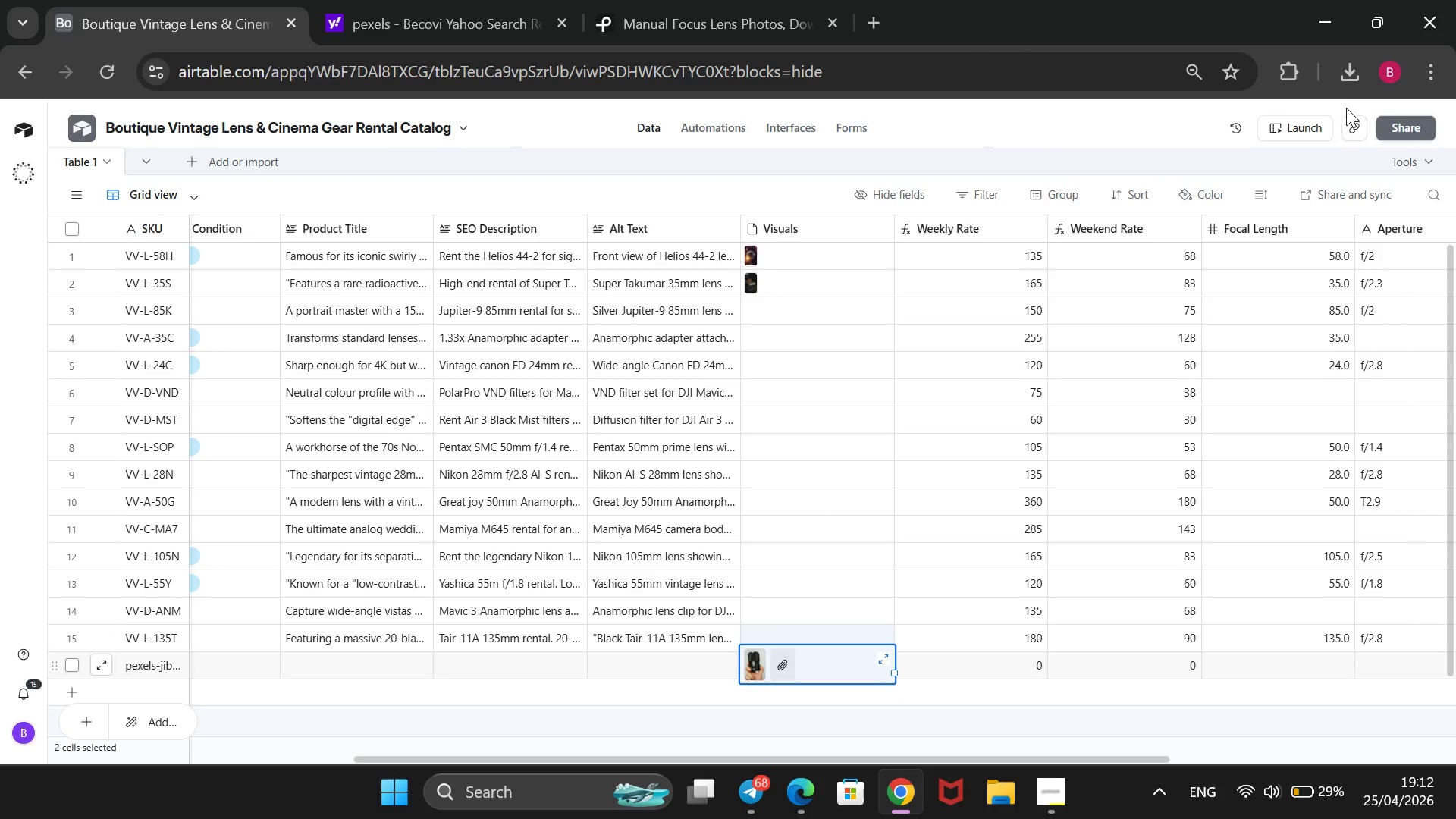 
left_click([1360, 77])
 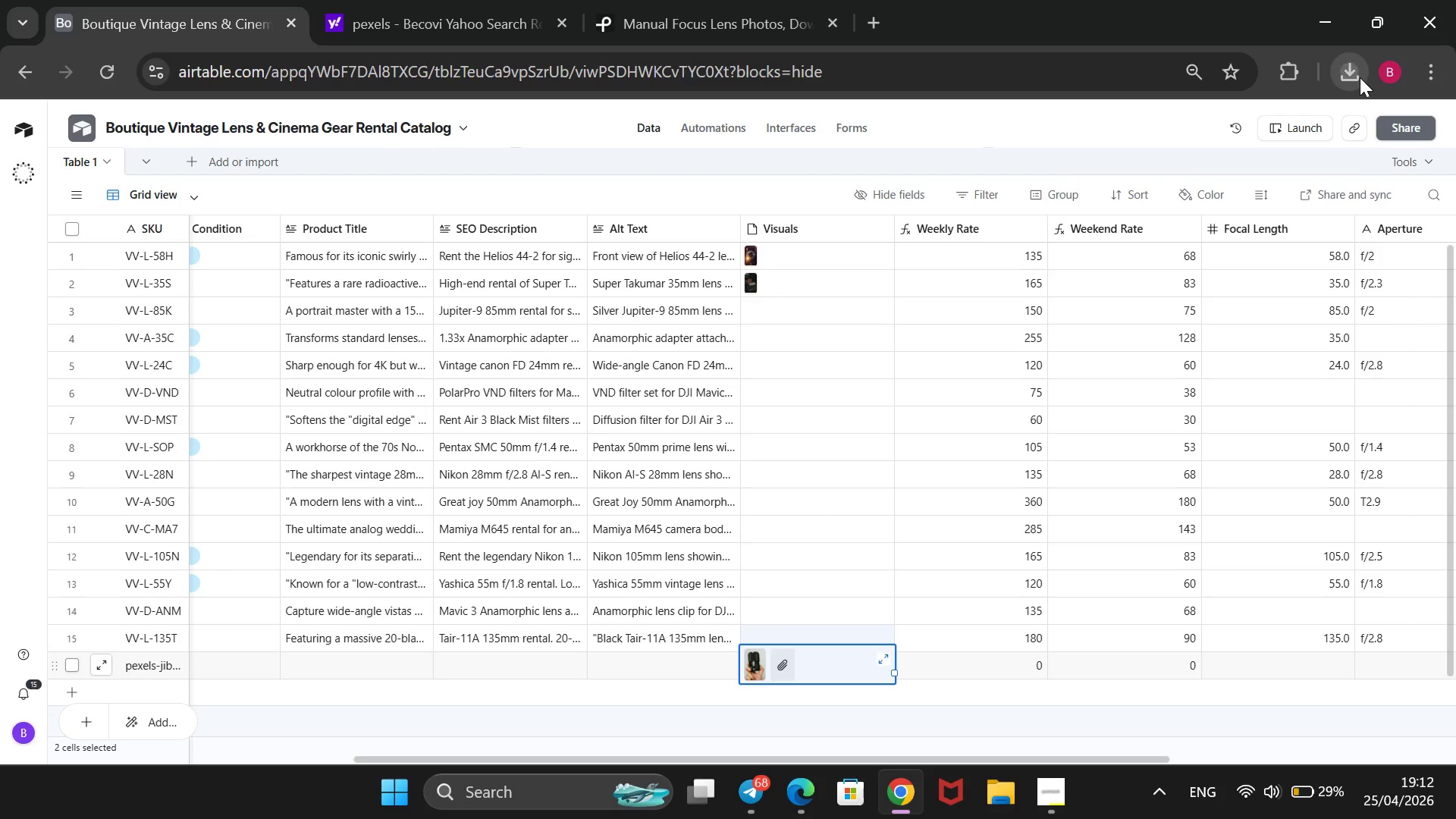 
mouse_move([1334, 96])
 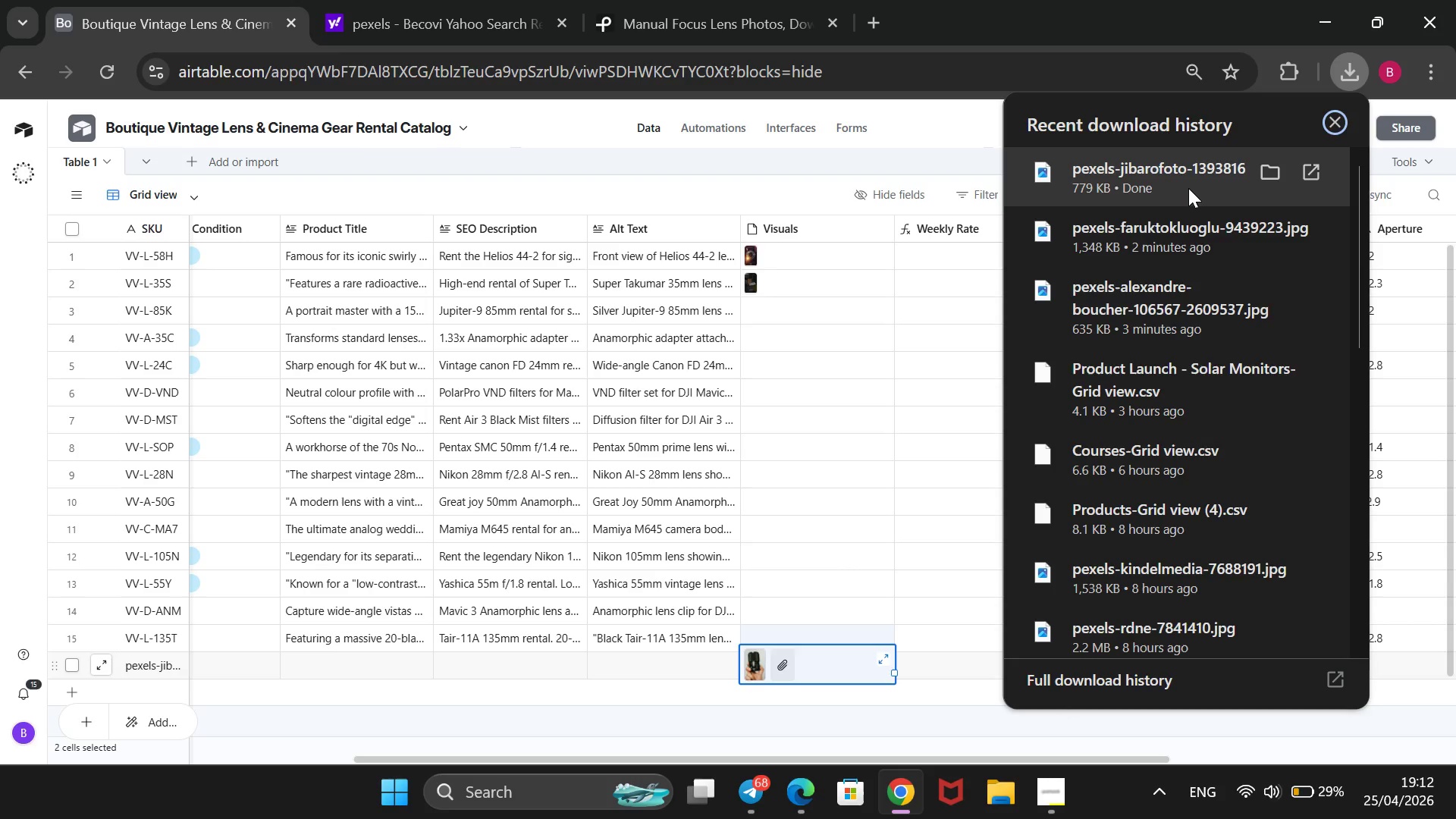 
left_click_drag(start_coordinate=[1188, 188], to_coordinate=[786, 305])
 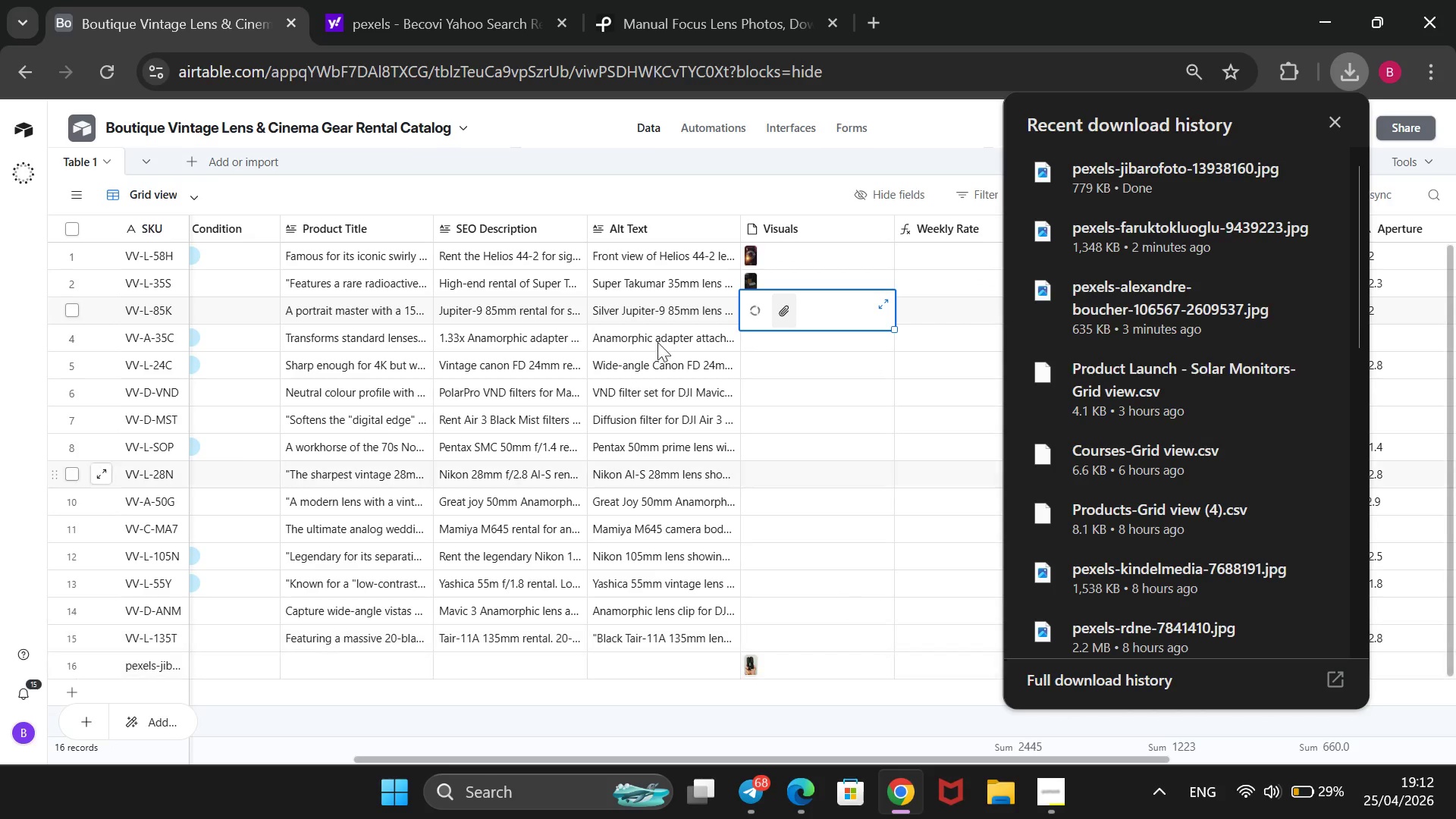 
left_click([582, 109])
 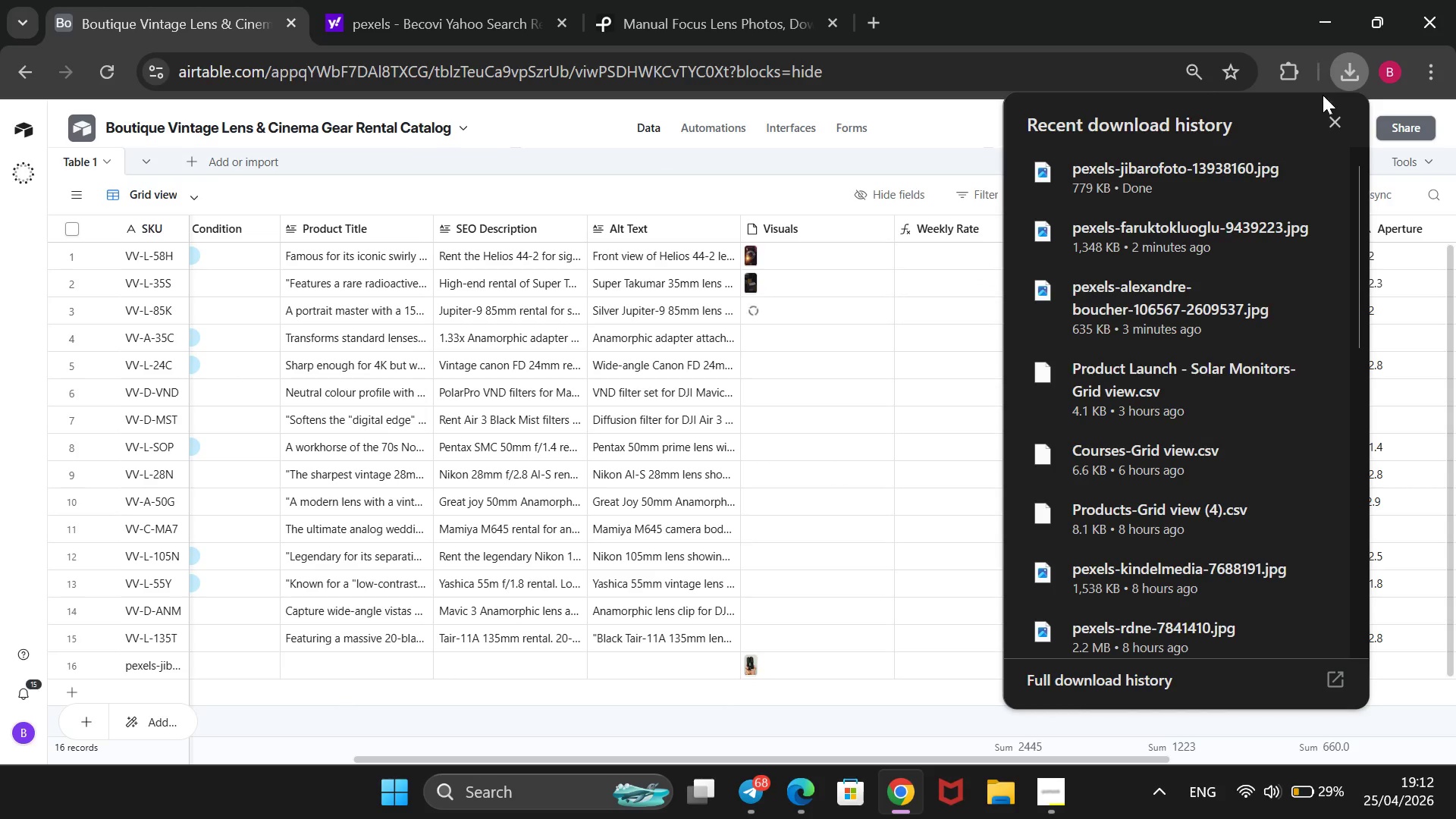 
left_click([1330, 120])
 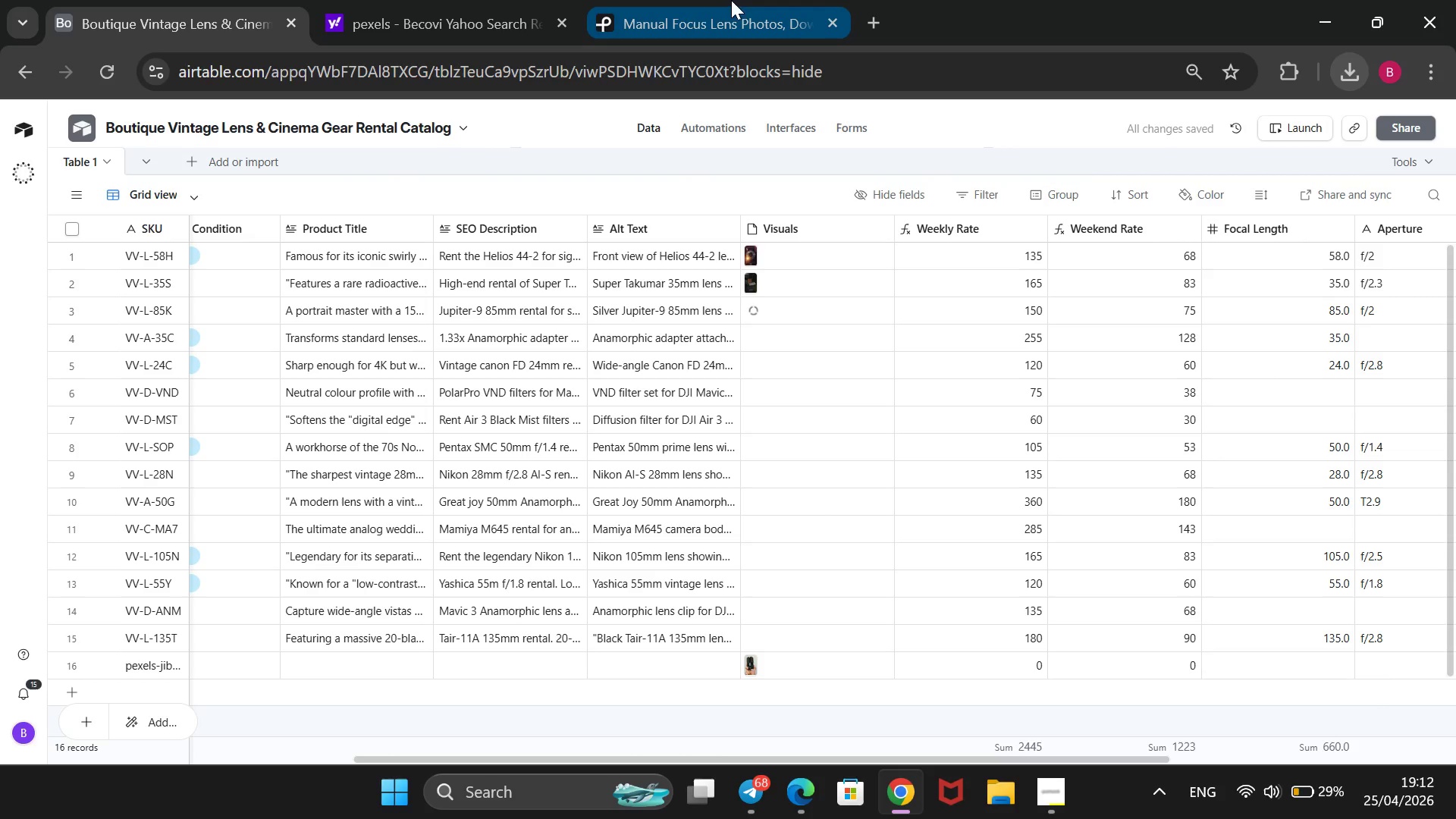 
left_click([707, 5])
 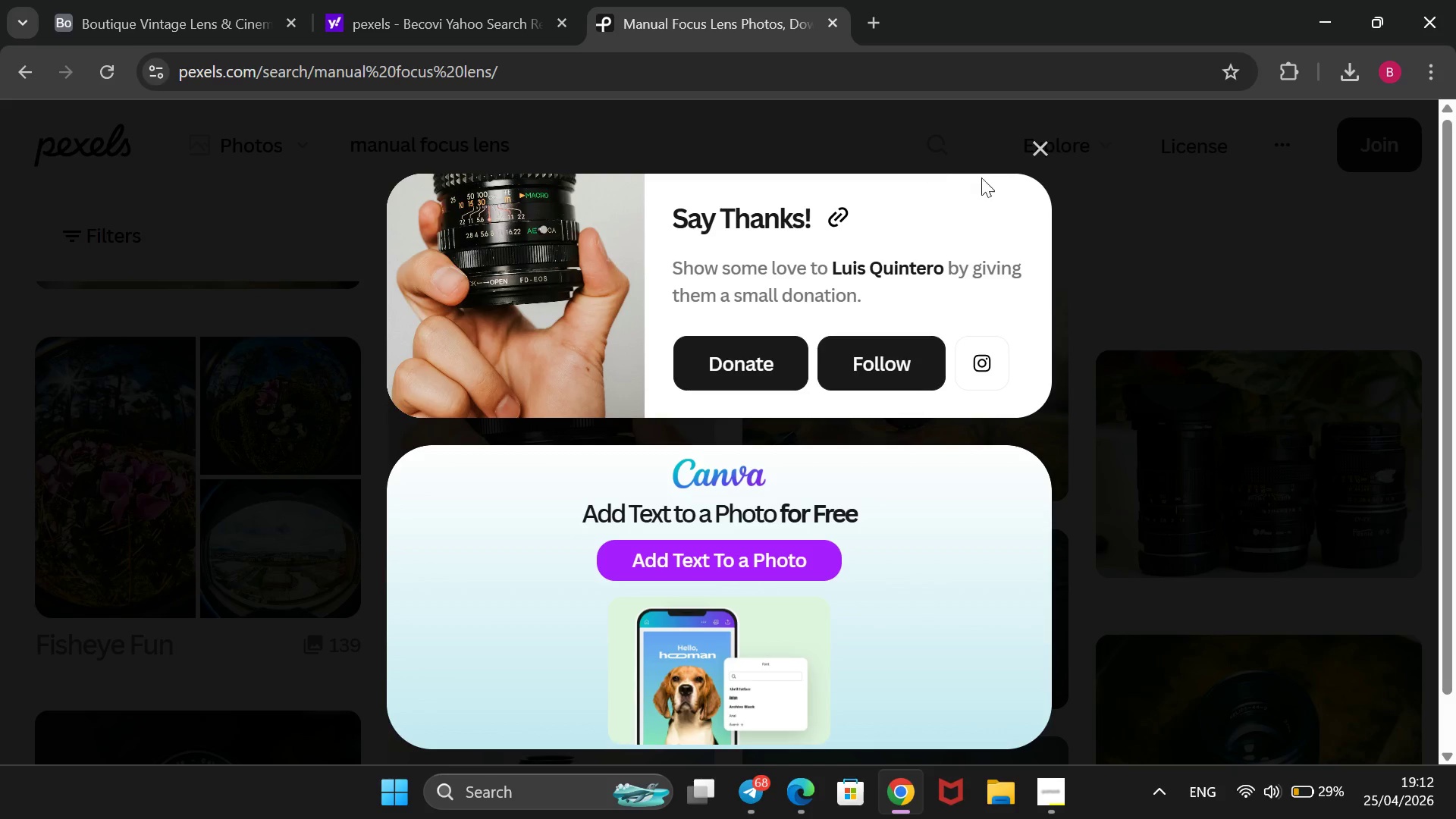 
left_click([1046, 154])
 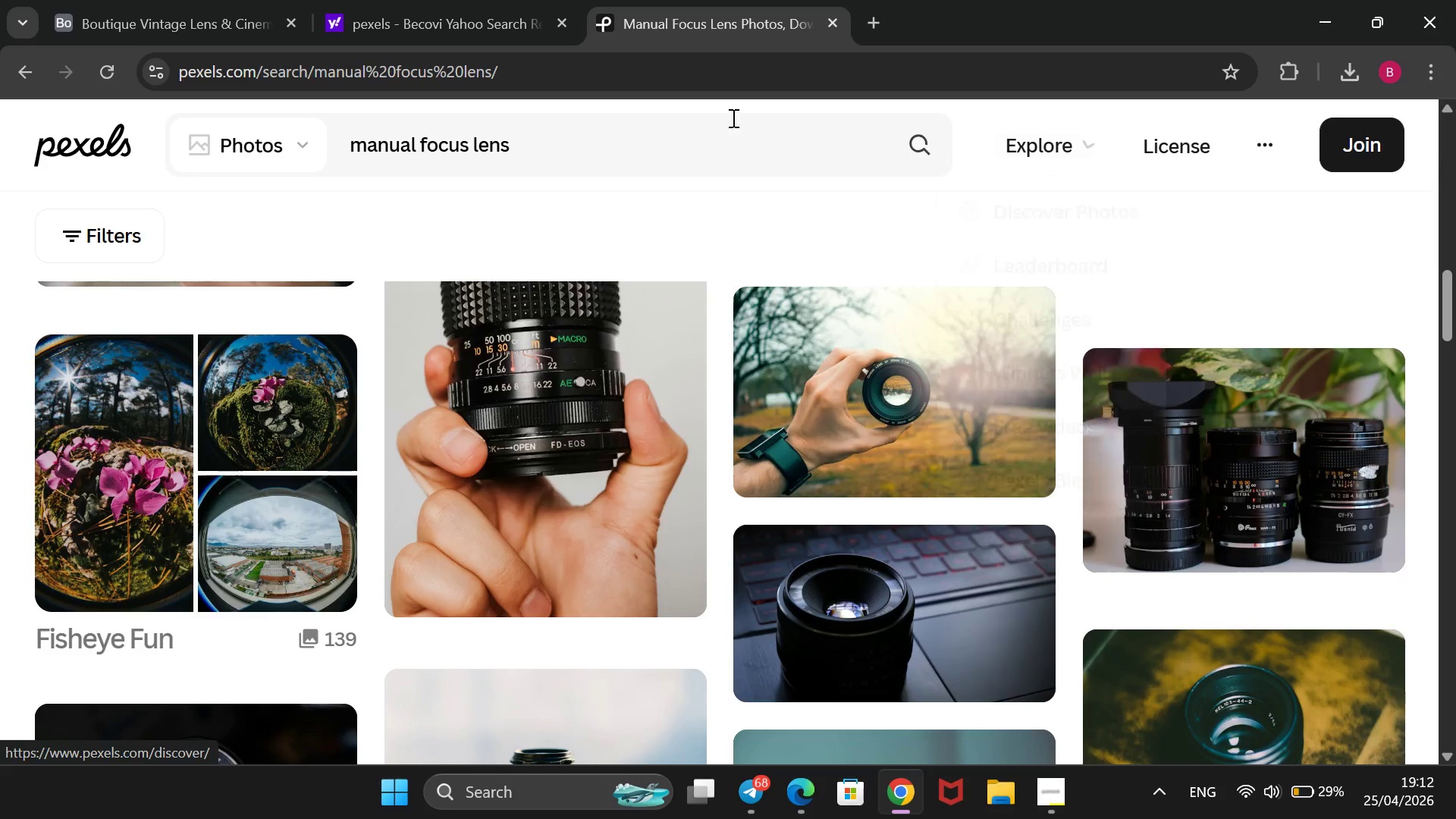 
left_click_drag(start_coordinate=[687, 143], to_coordinate=[360, 180])
 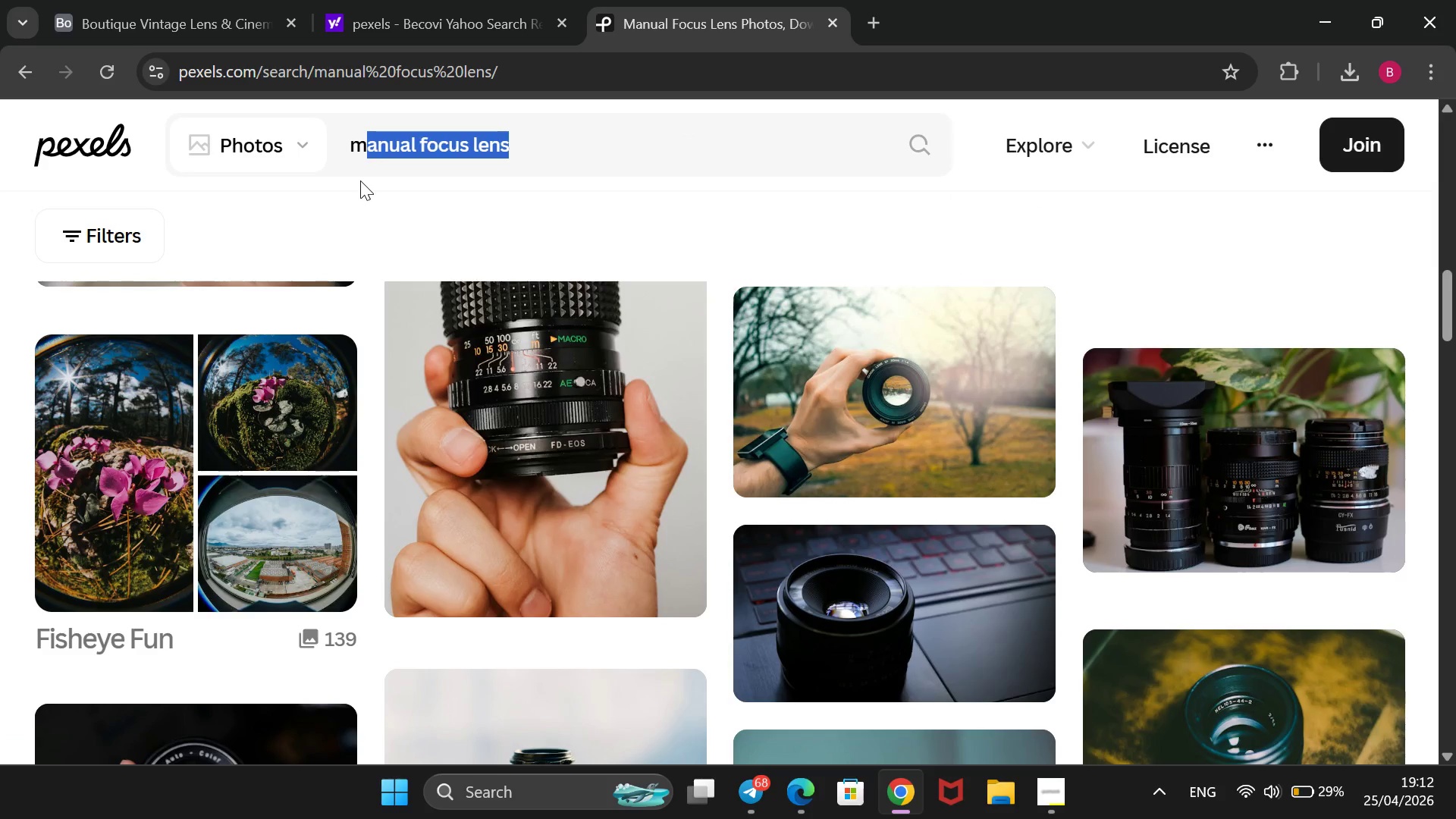 
key(Backspace)
key(Backspace)
key(Backspace)
type(retro photography gear)
 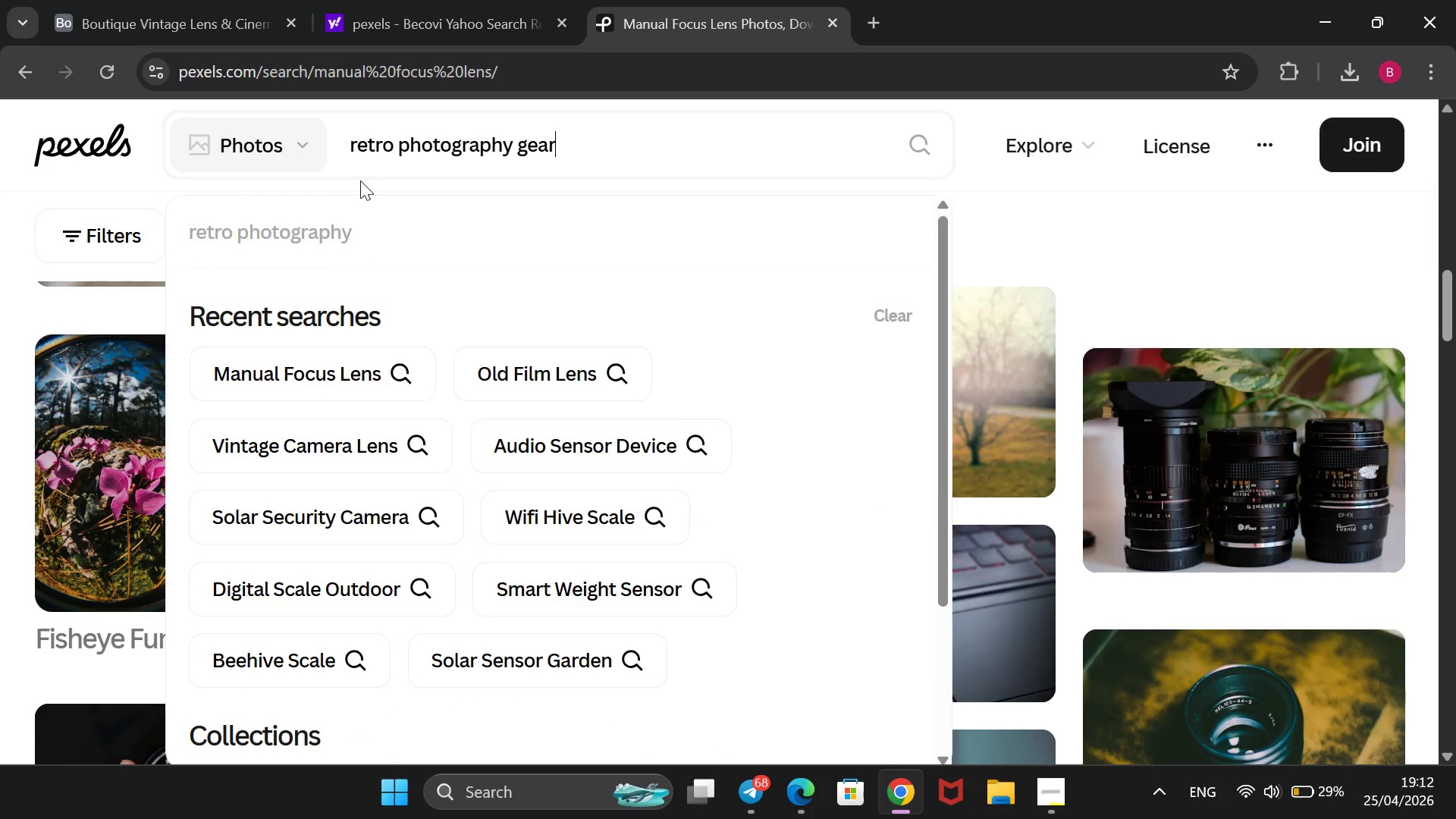 
key(Enter)
 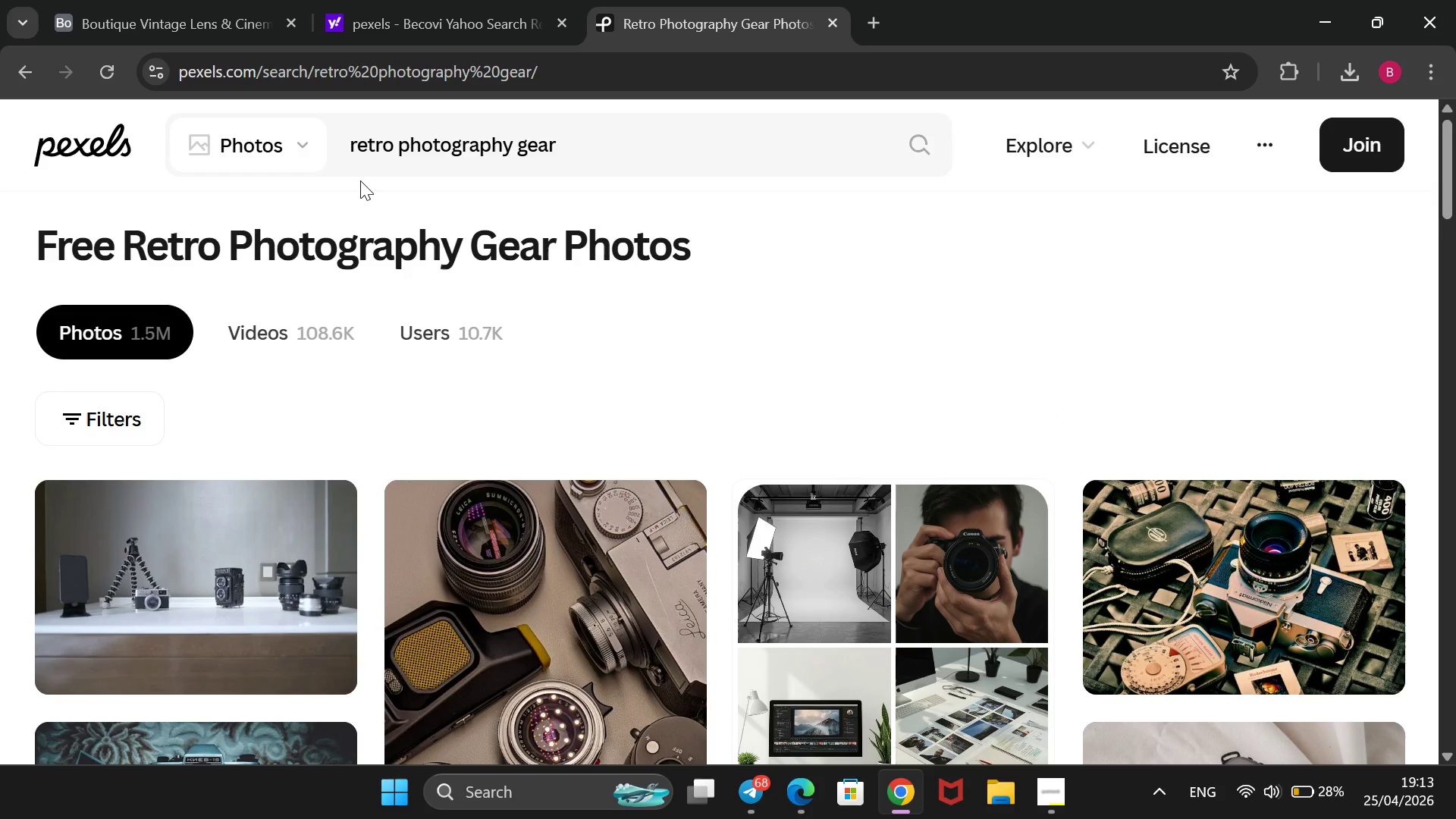 
wait(17.66)
 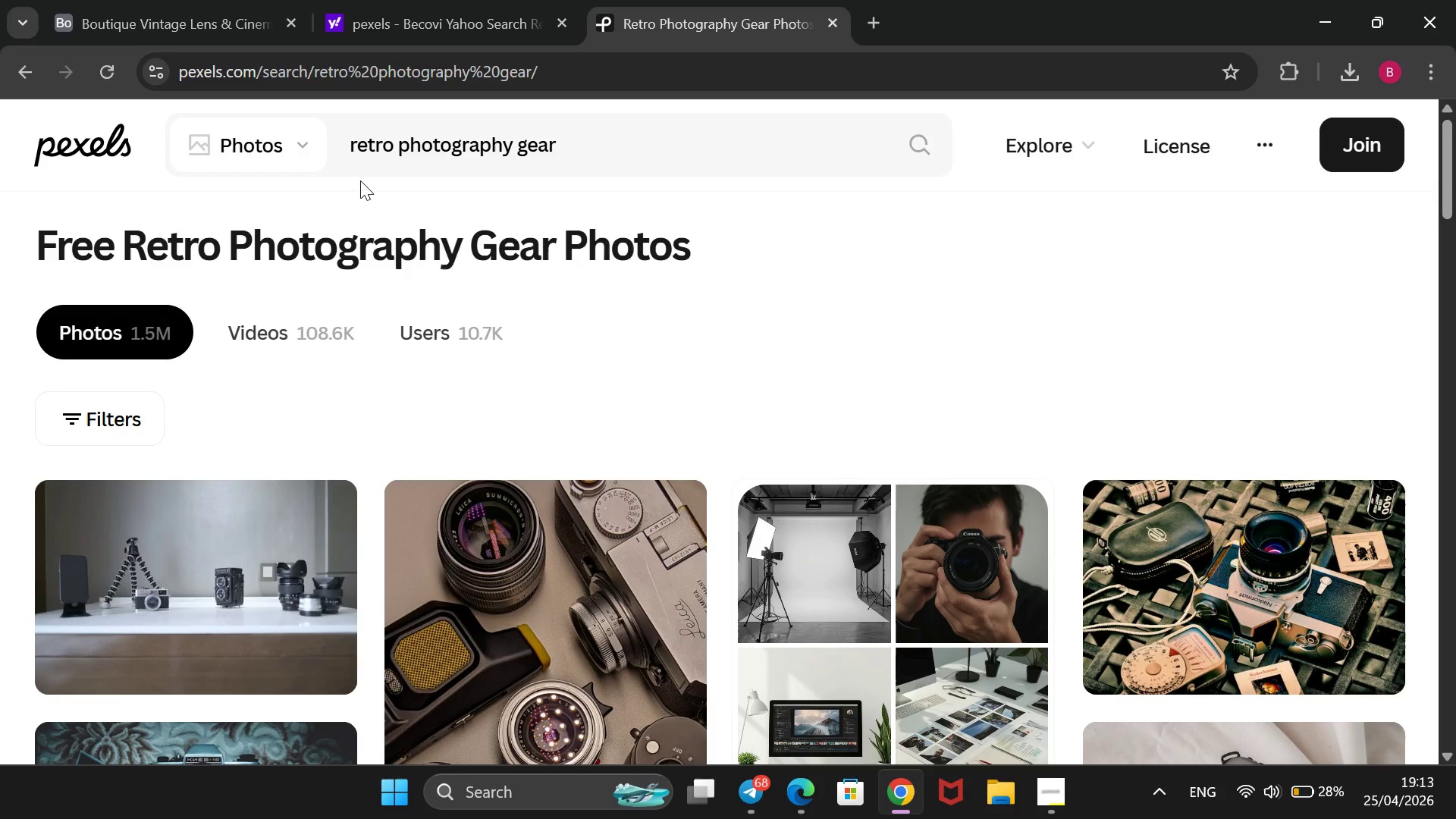 
scroll: coordinate [435, 234], scroll_direction: down, amount: 3.0
 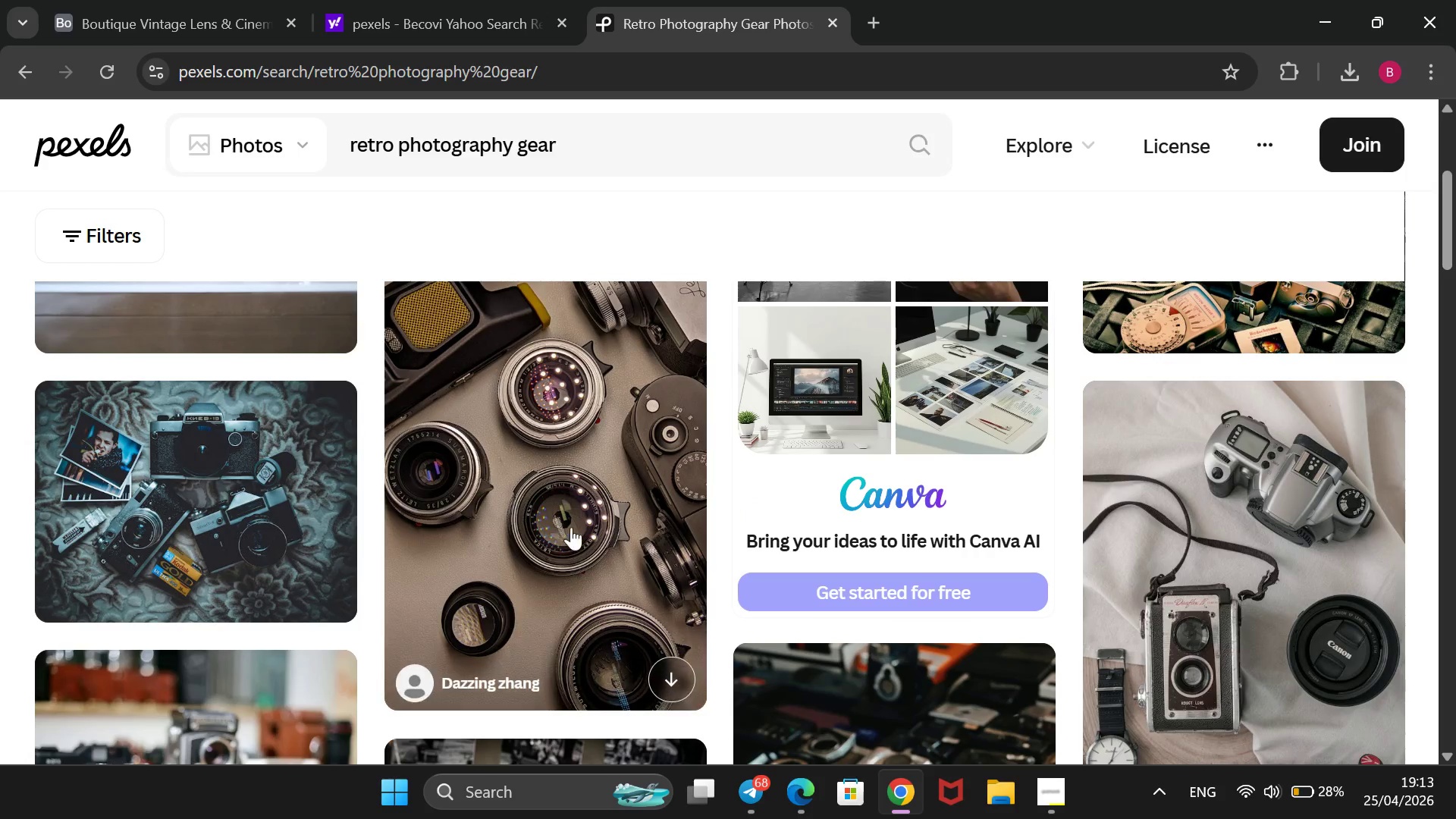 
left_click([689, 686])
 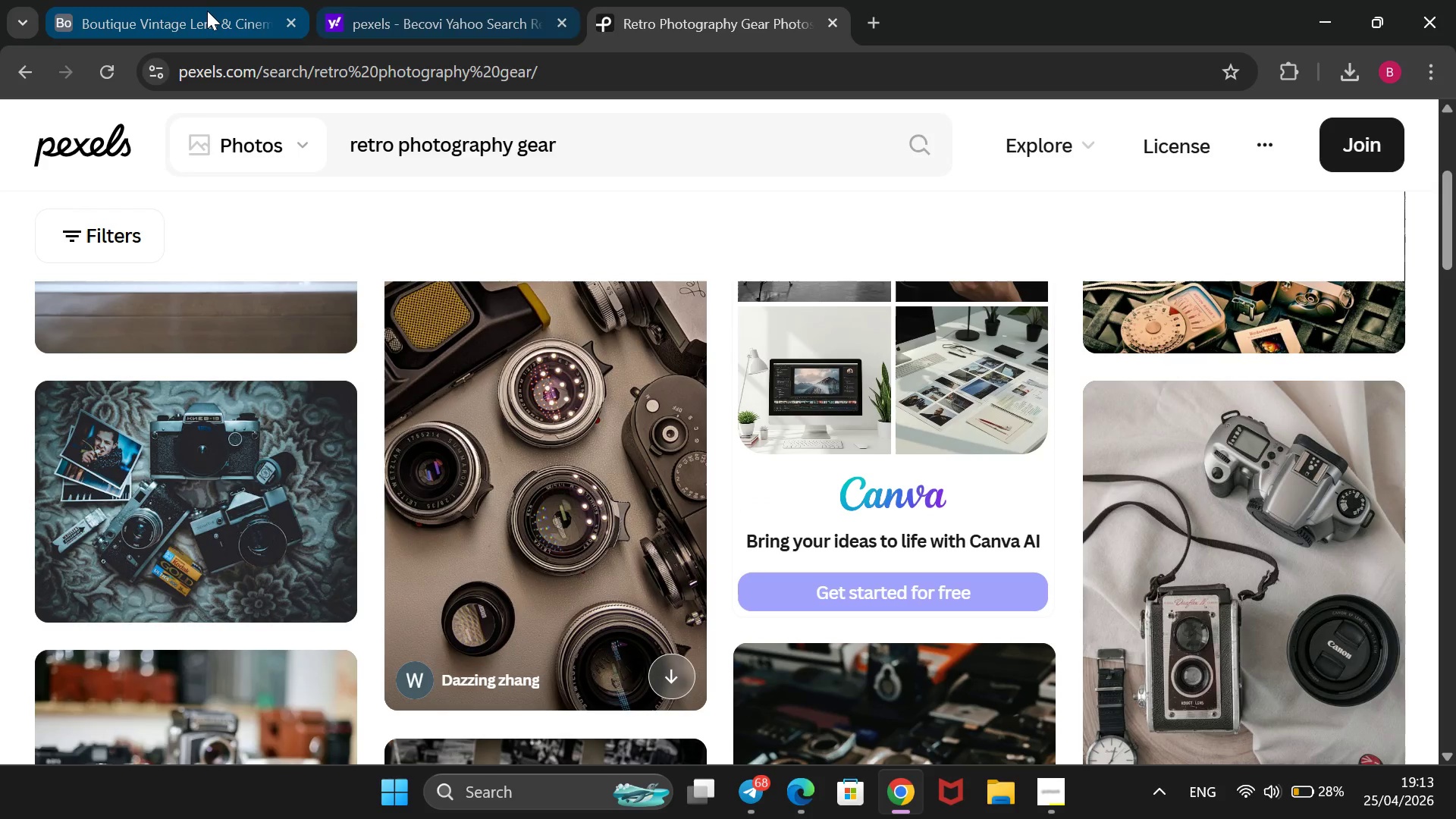 
left_click([207, 11])
 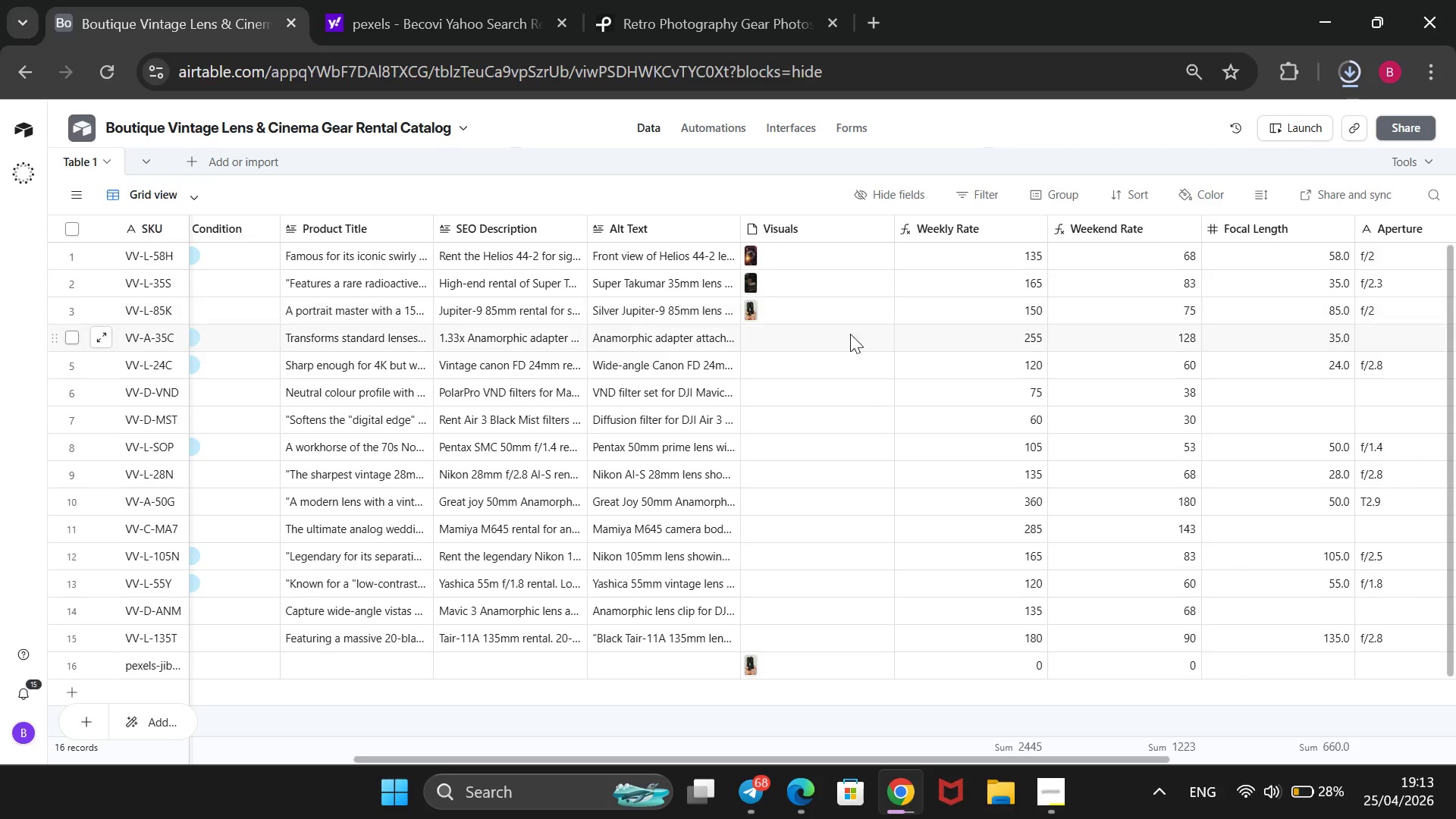 
left_click([844, 334])
 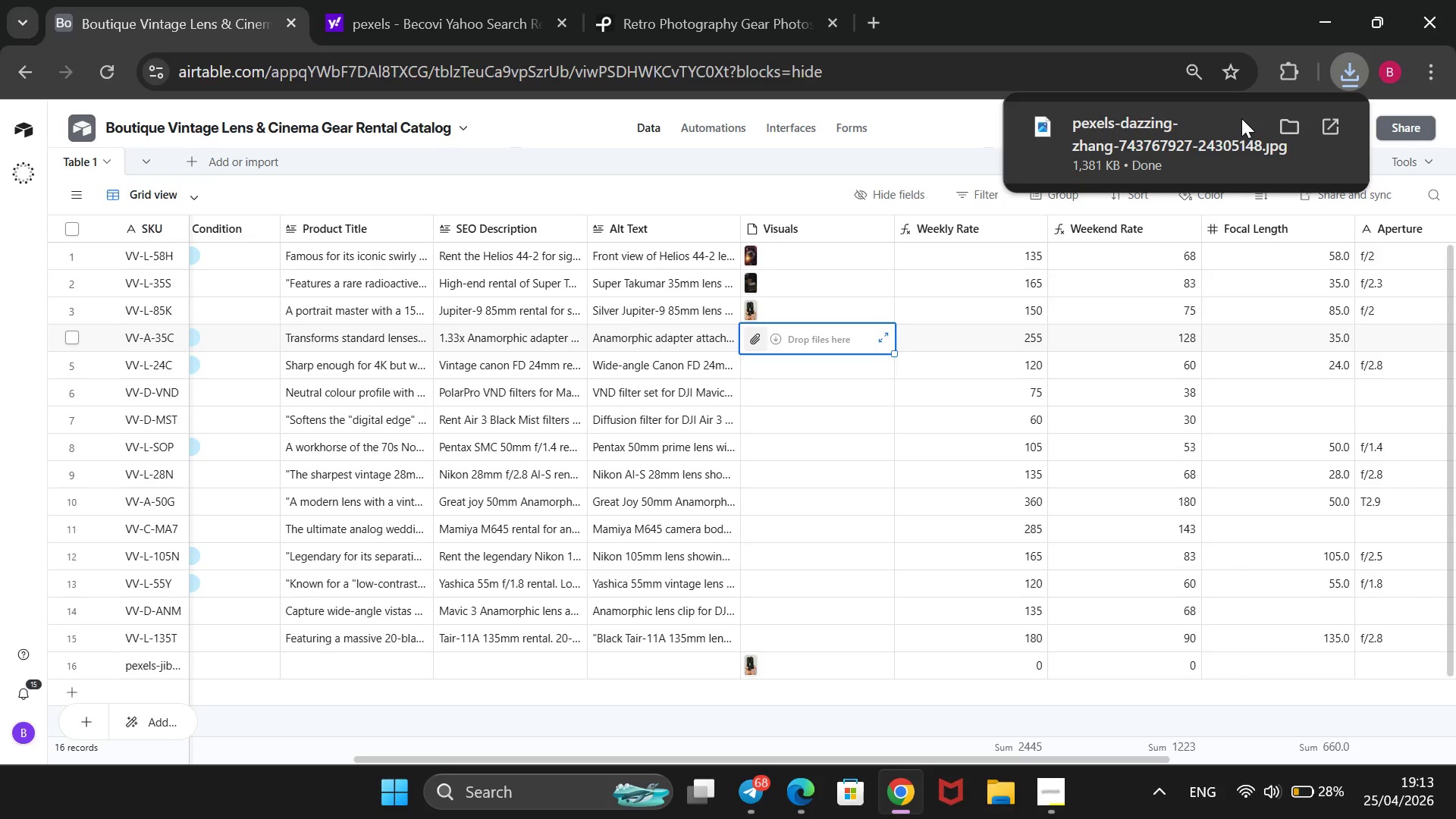 
left_click_drag(start_coordinate=[1215, 121], to_coordinate=[792, 337])
 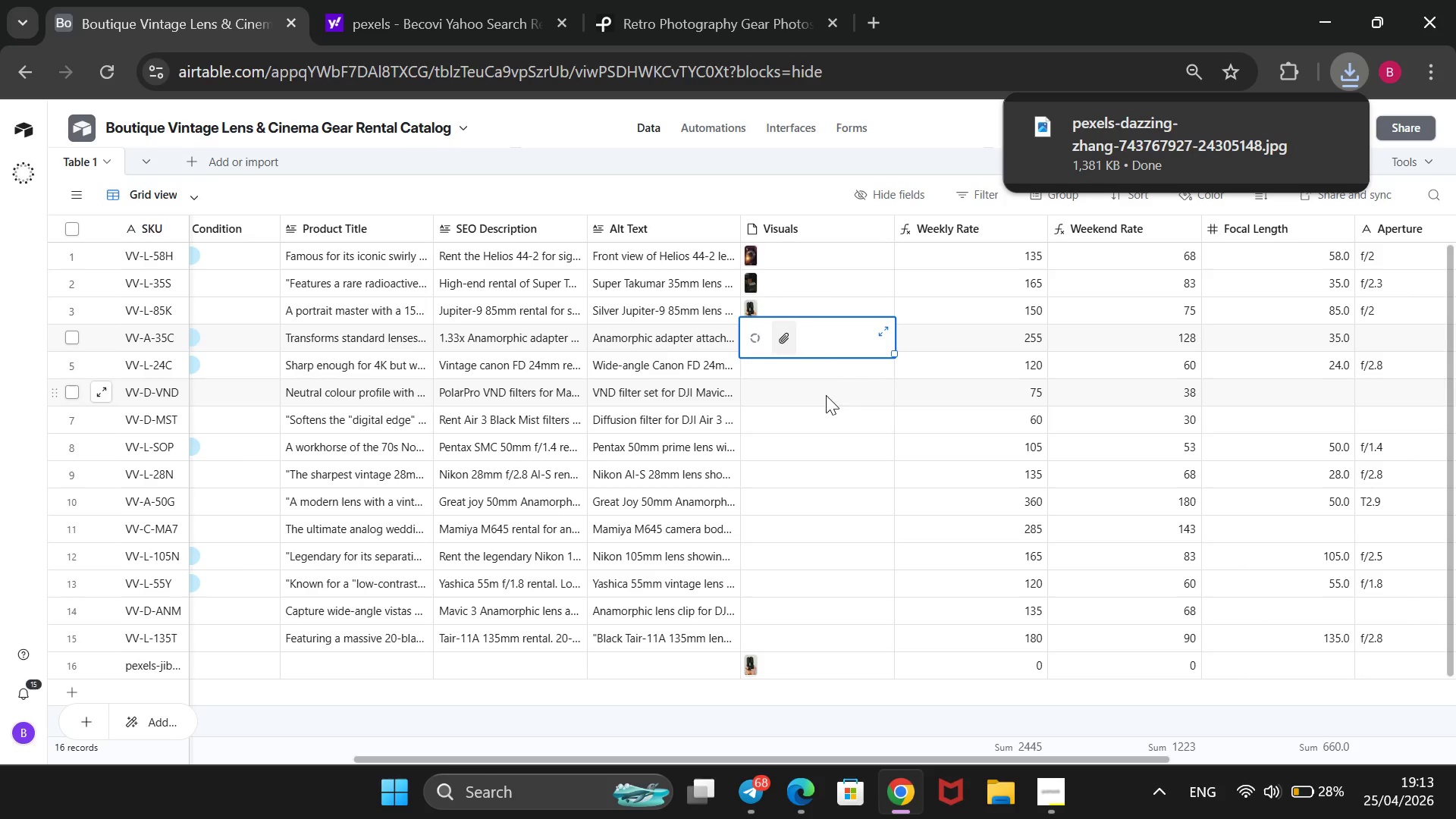 
mouse_move([792, 328])
 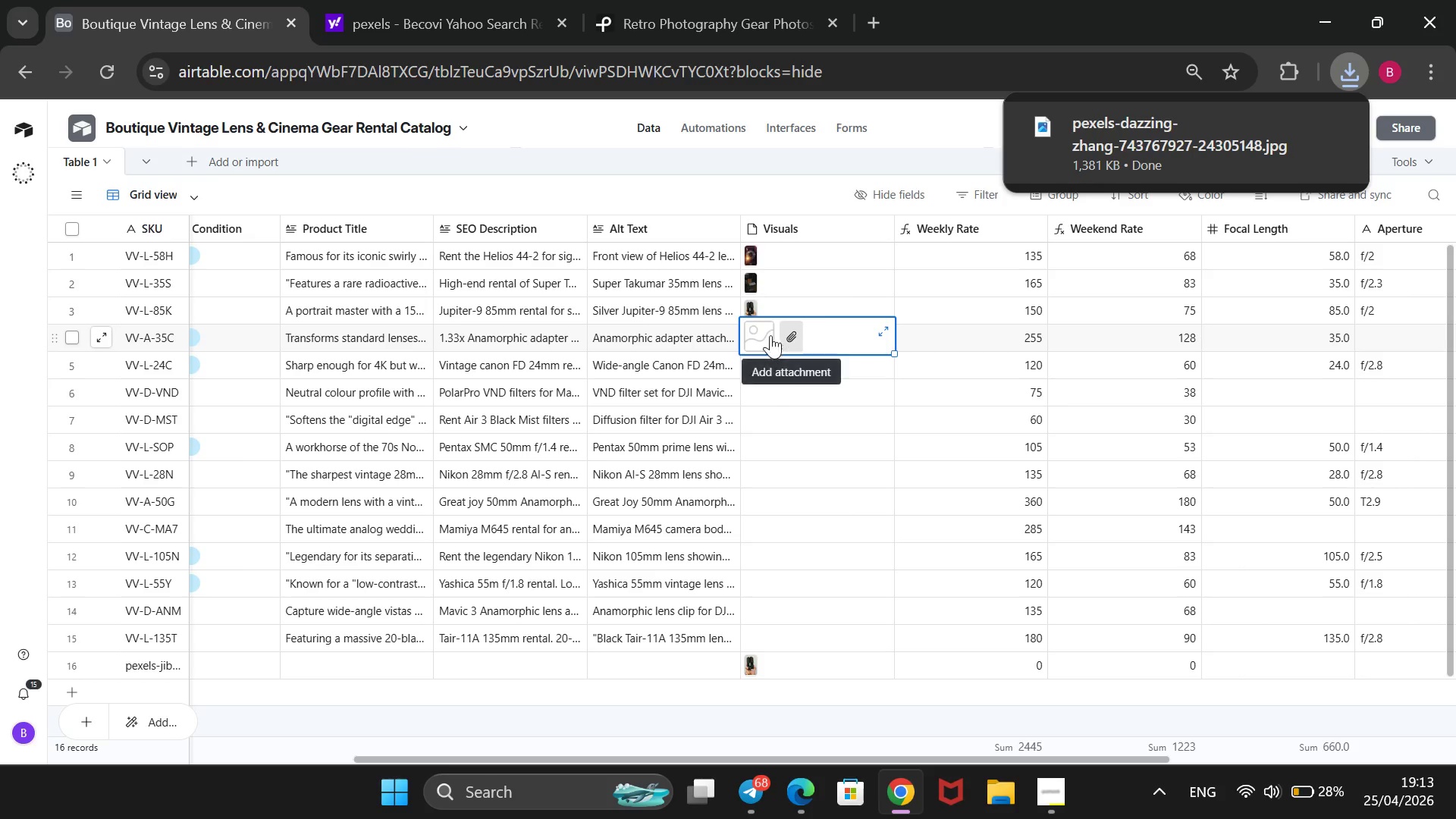 
right_click([769, 335])
 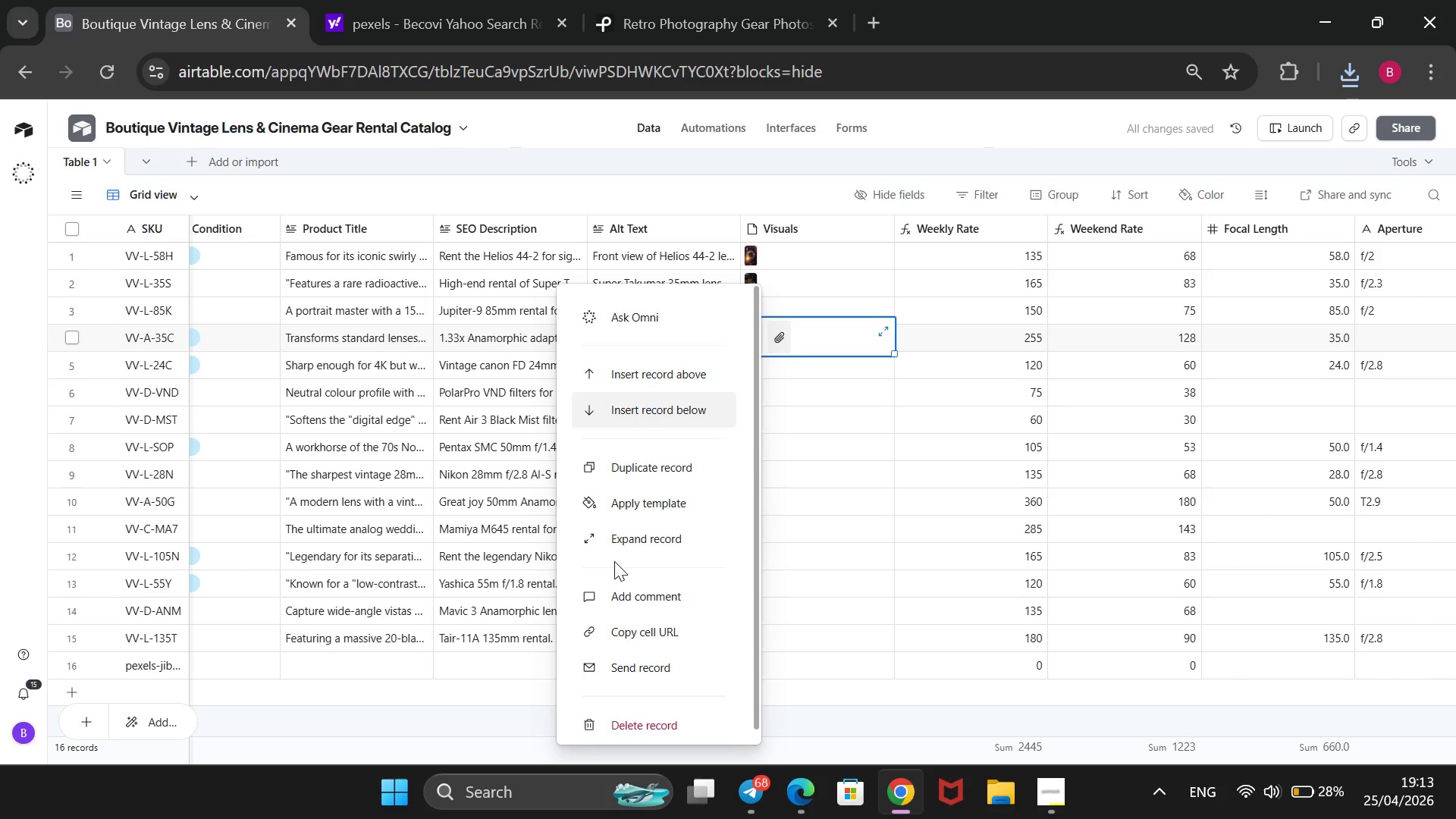 
left_click([808, 426])
 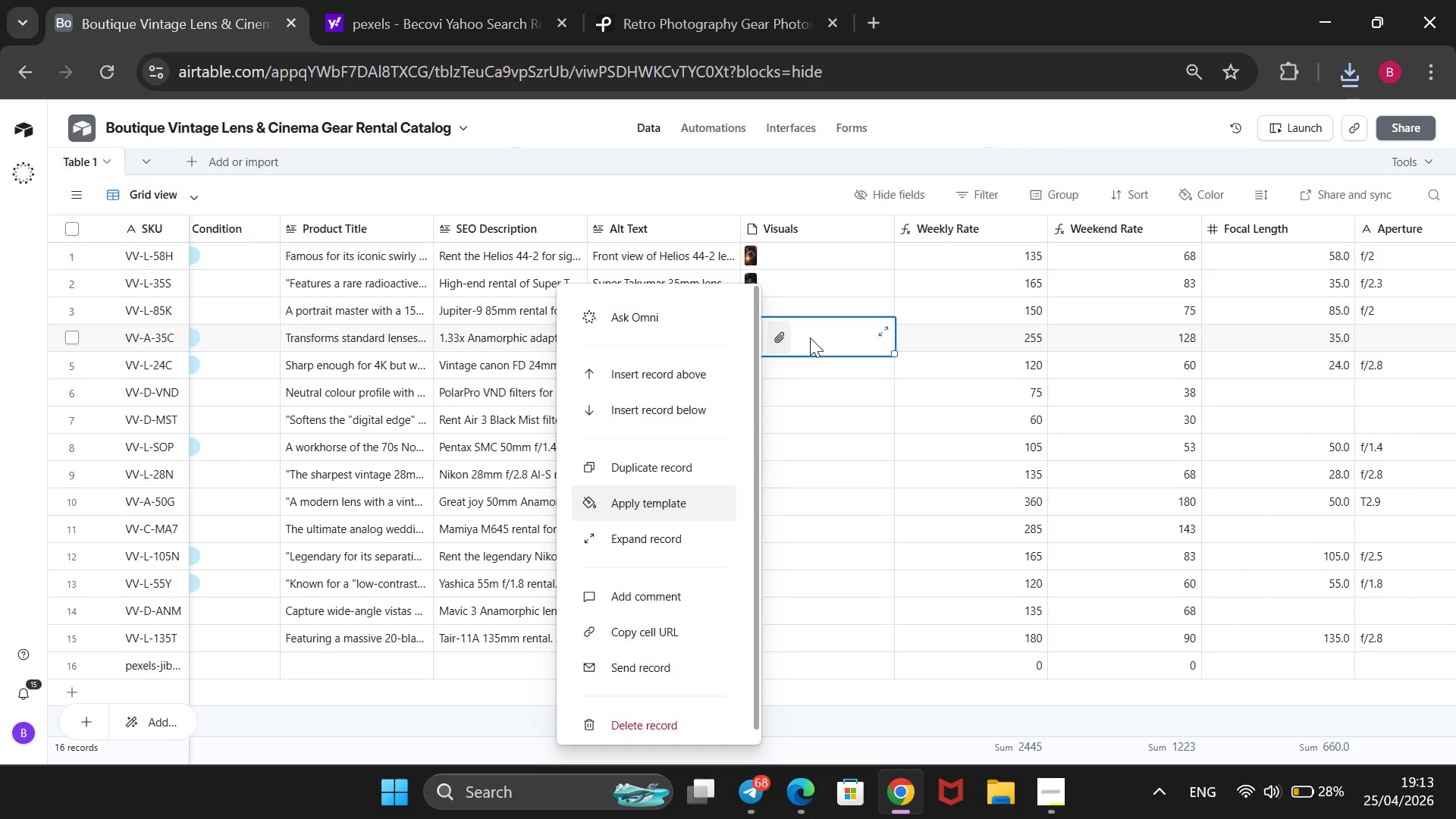 
left_click([810, 337])
 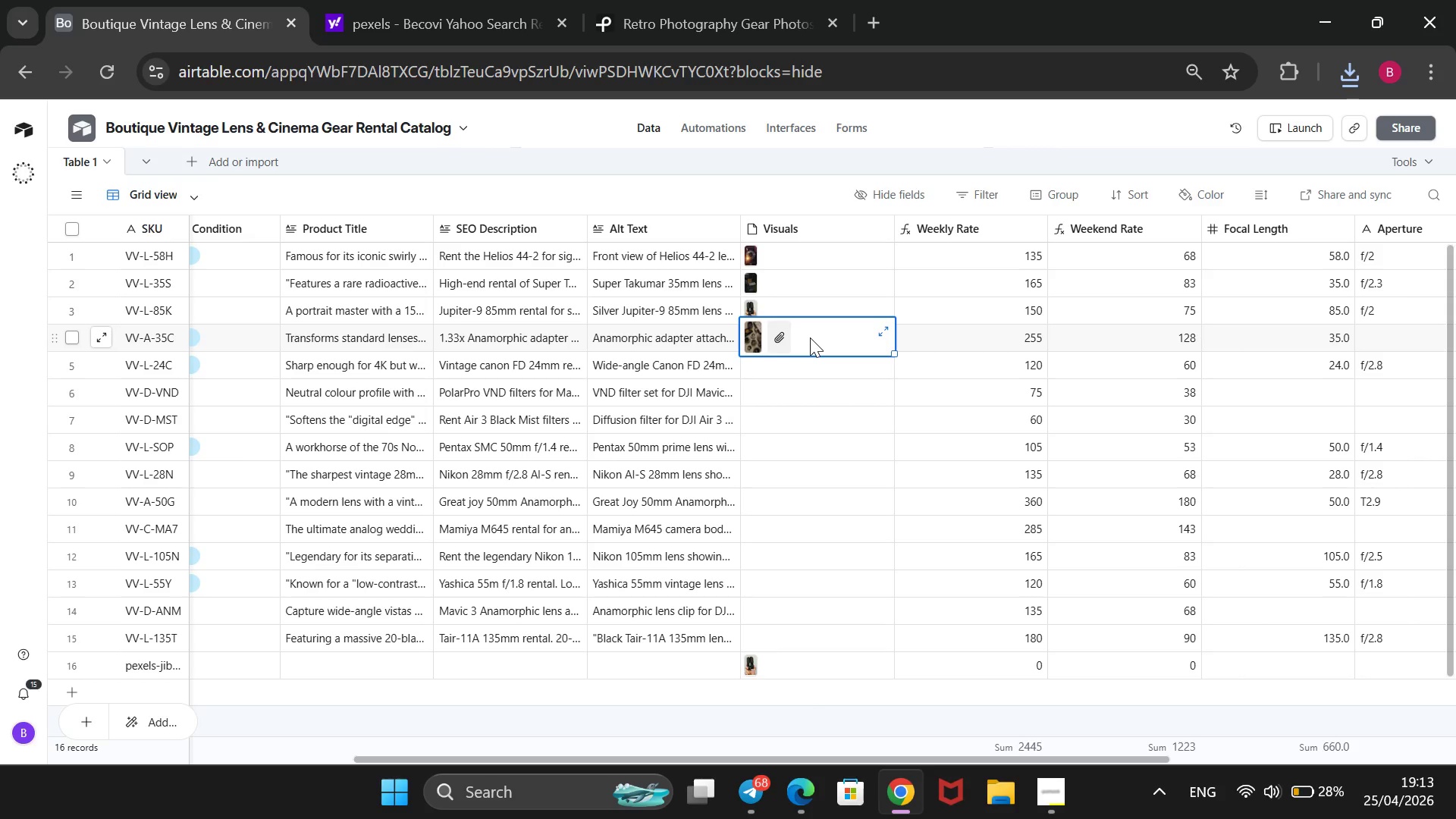 
double_click([810, 337])
 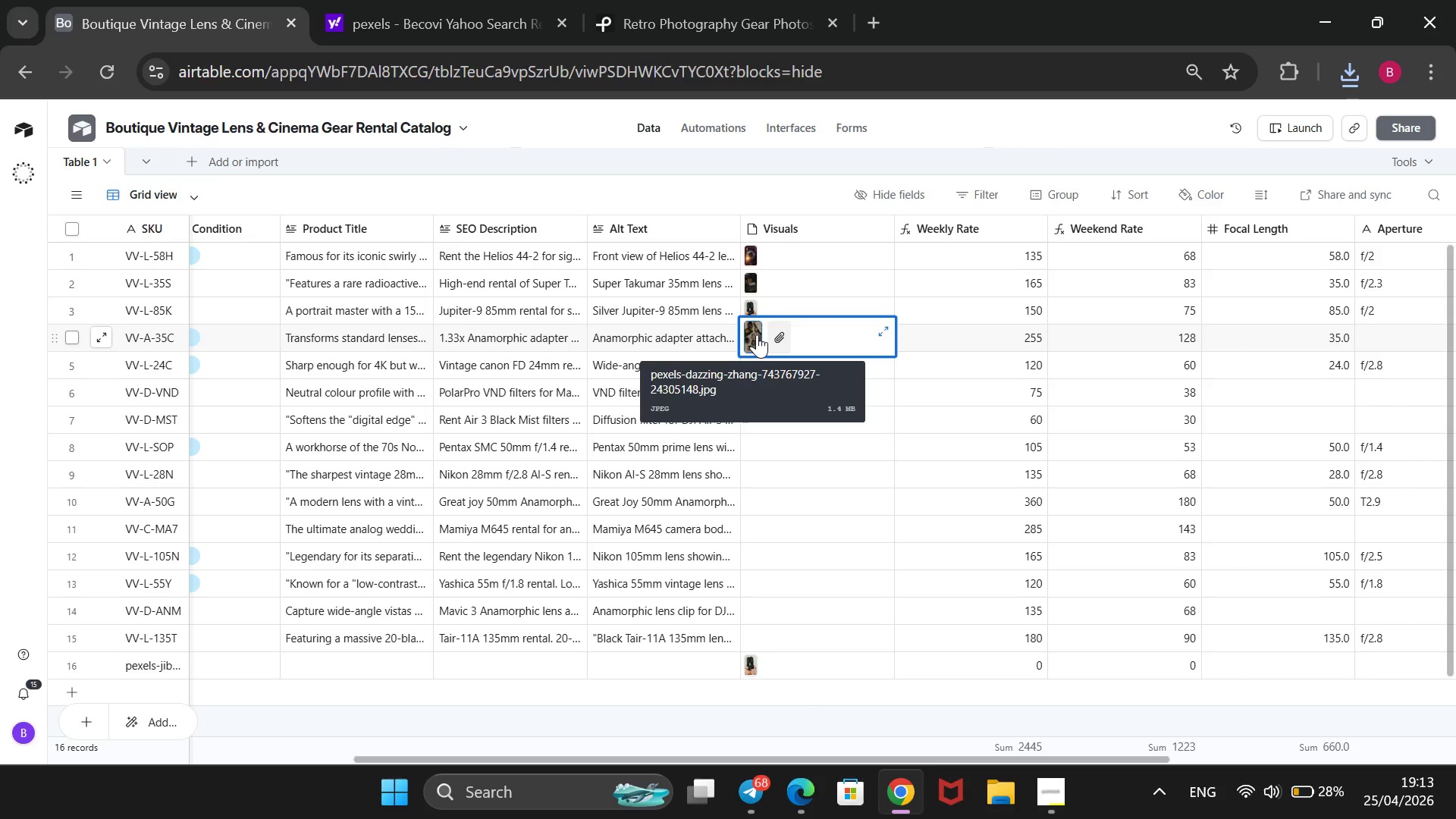 
left_click([757, 334])
 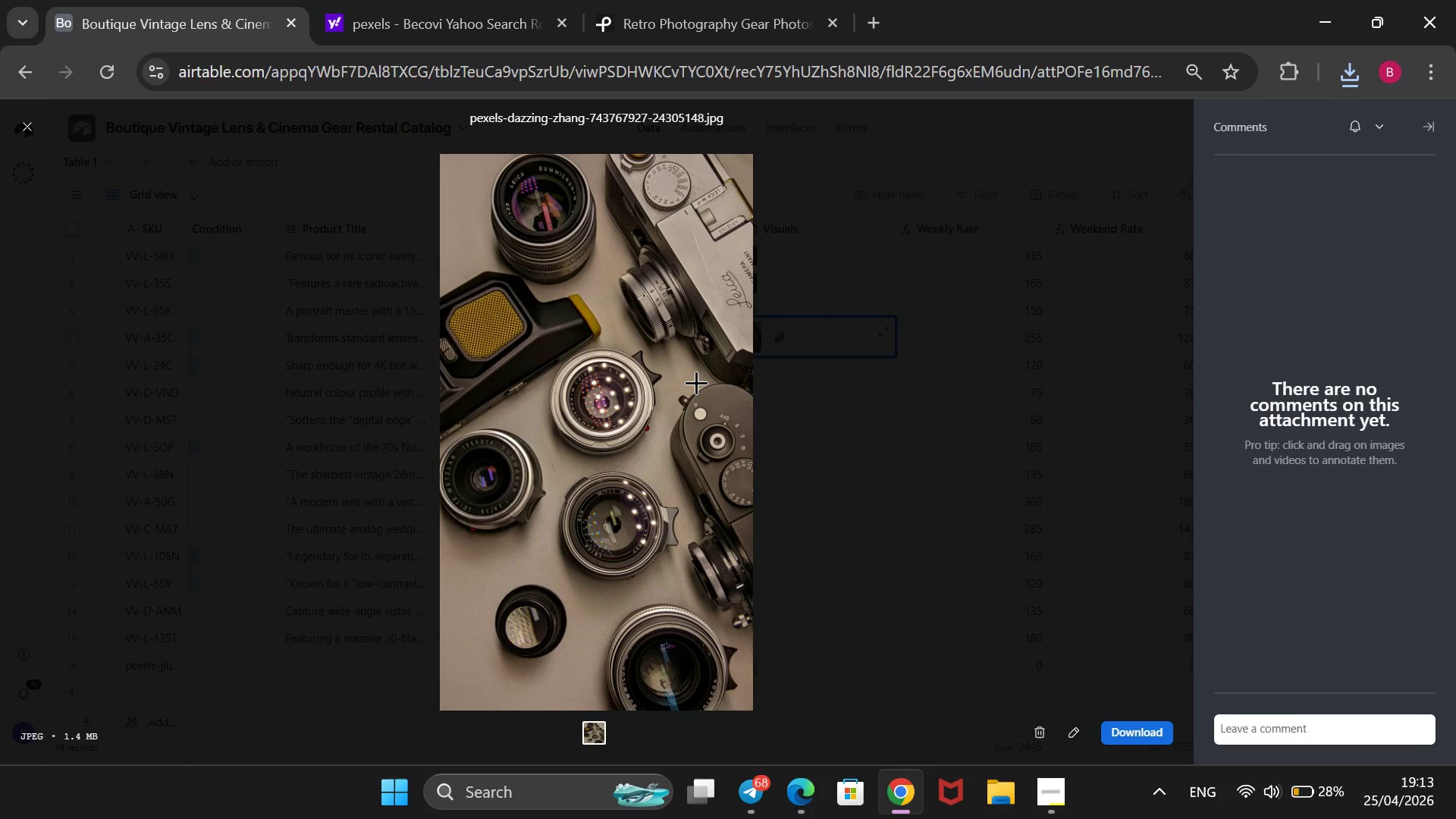 
wait(7.23)
 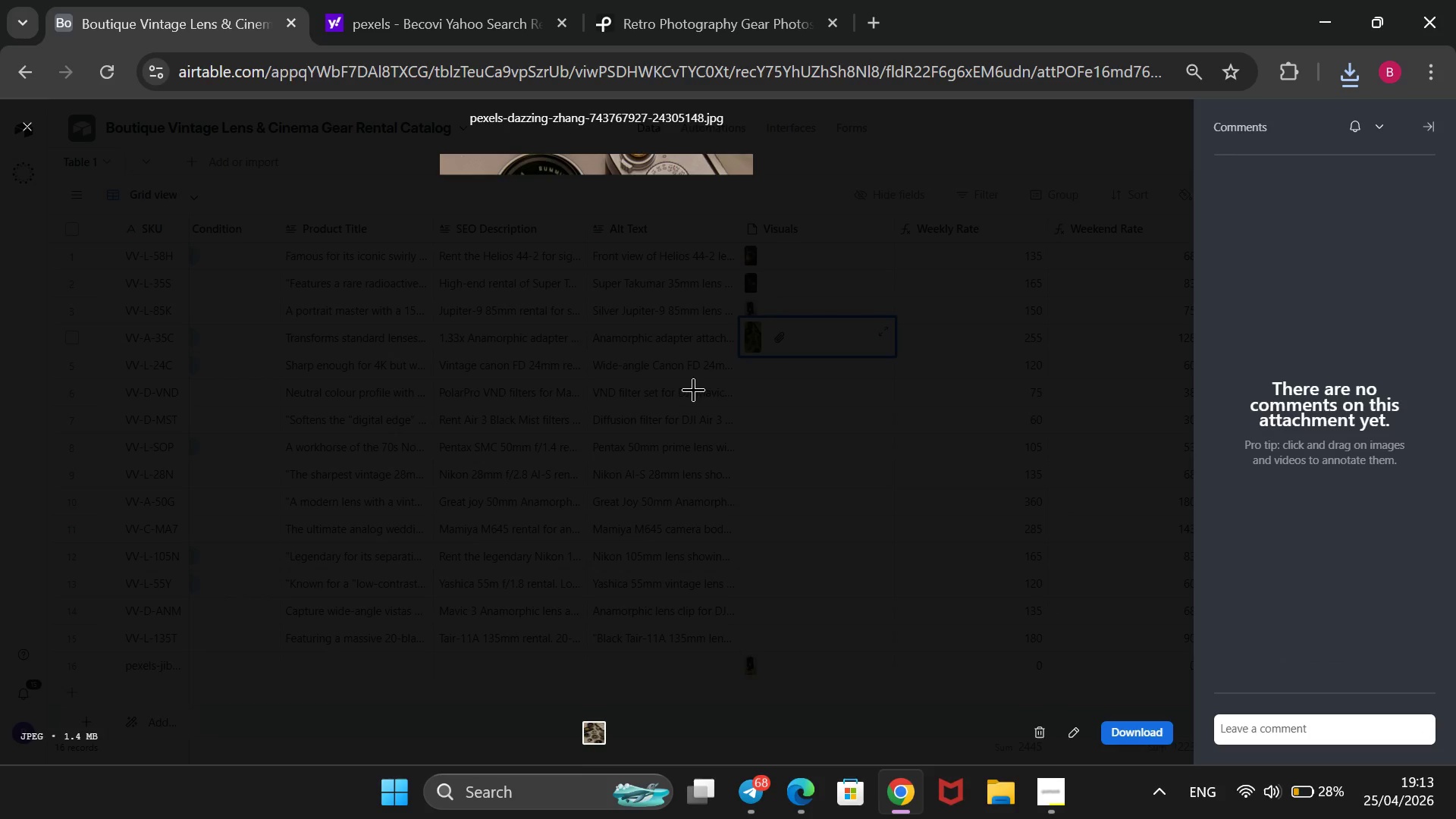 
scroll: coordinate [781, 473], scroll_direction: down, amount: 3.0
 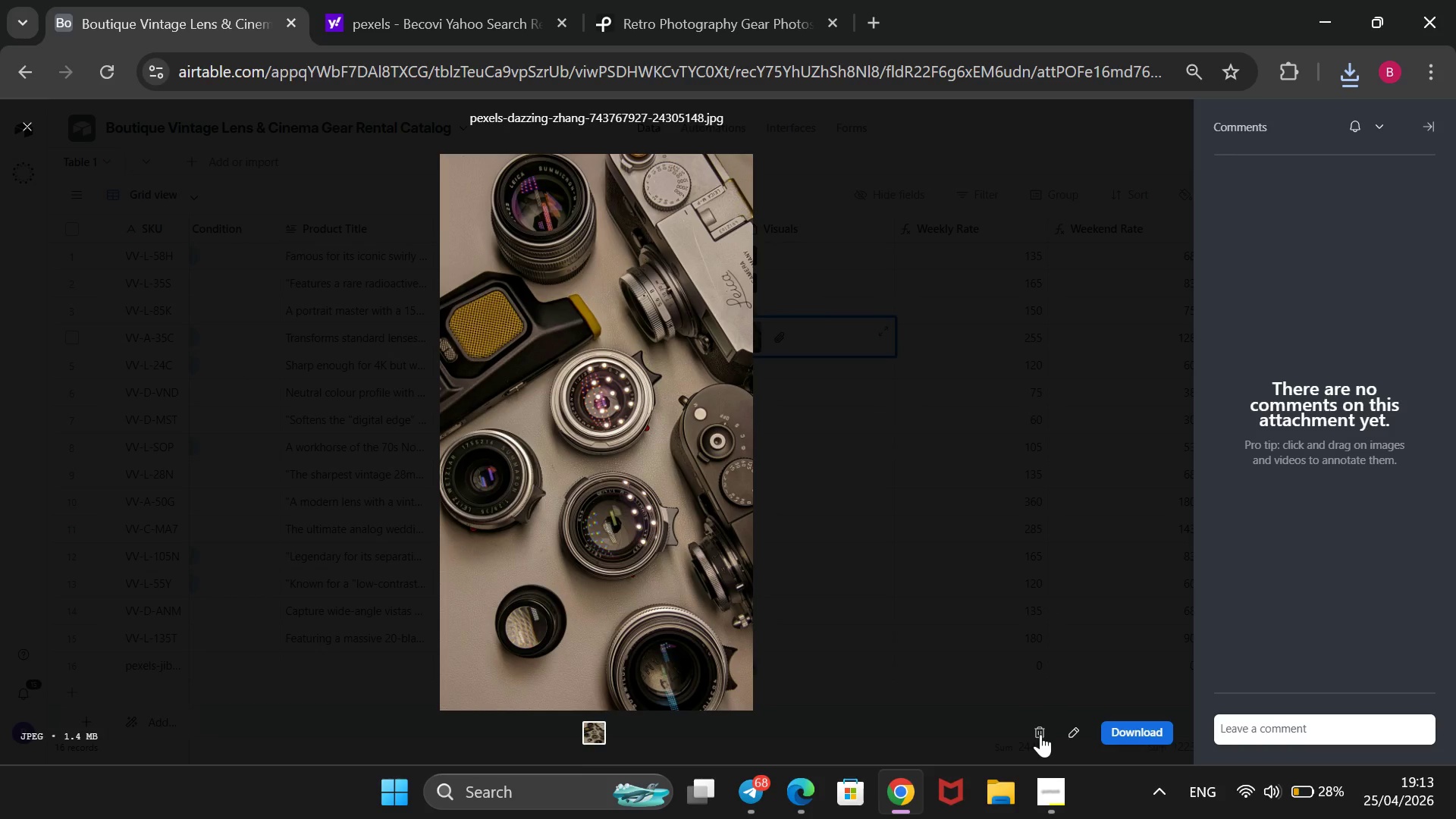 
left_click([1040, 733])
 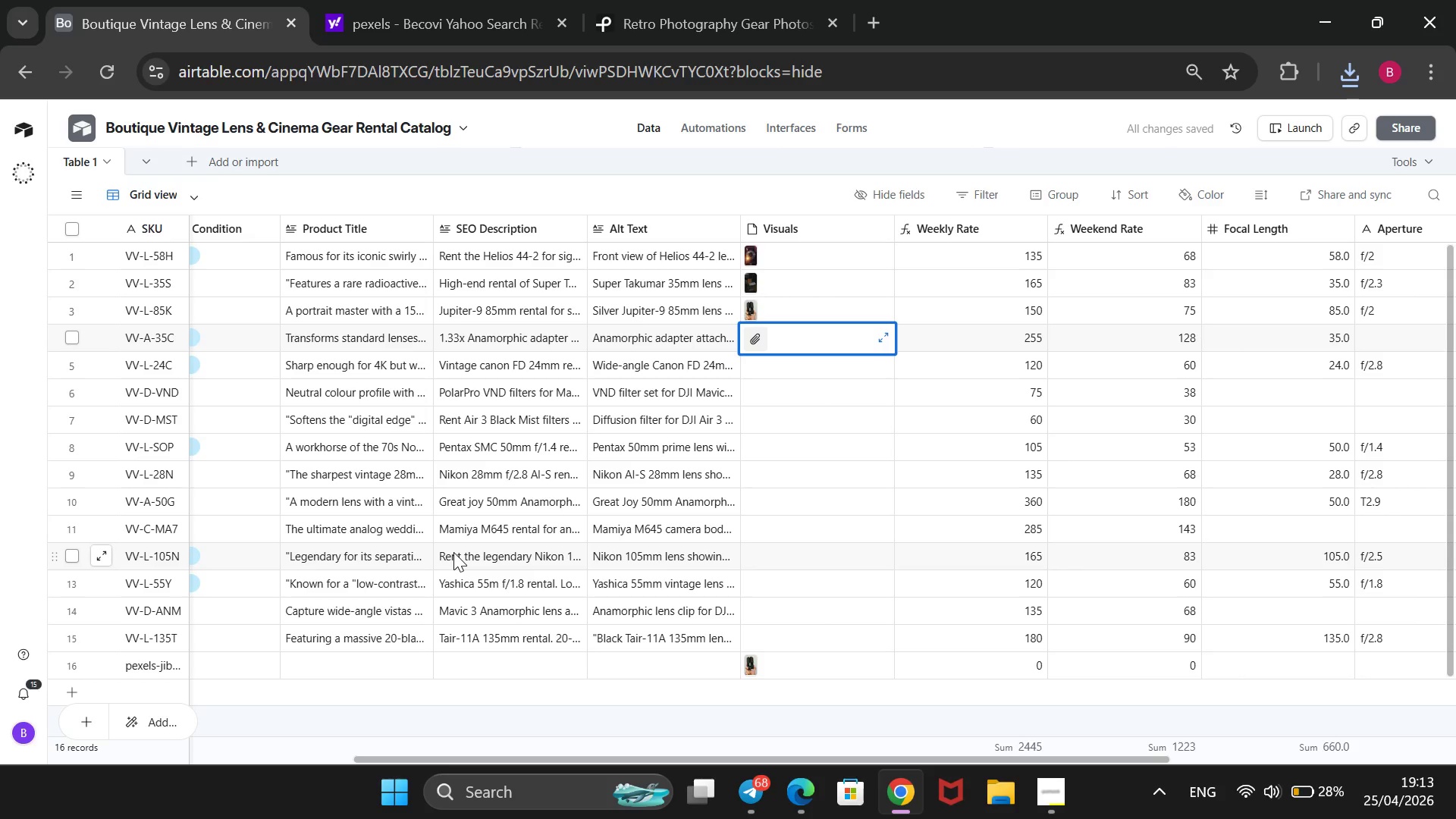 
wait(6.97)
 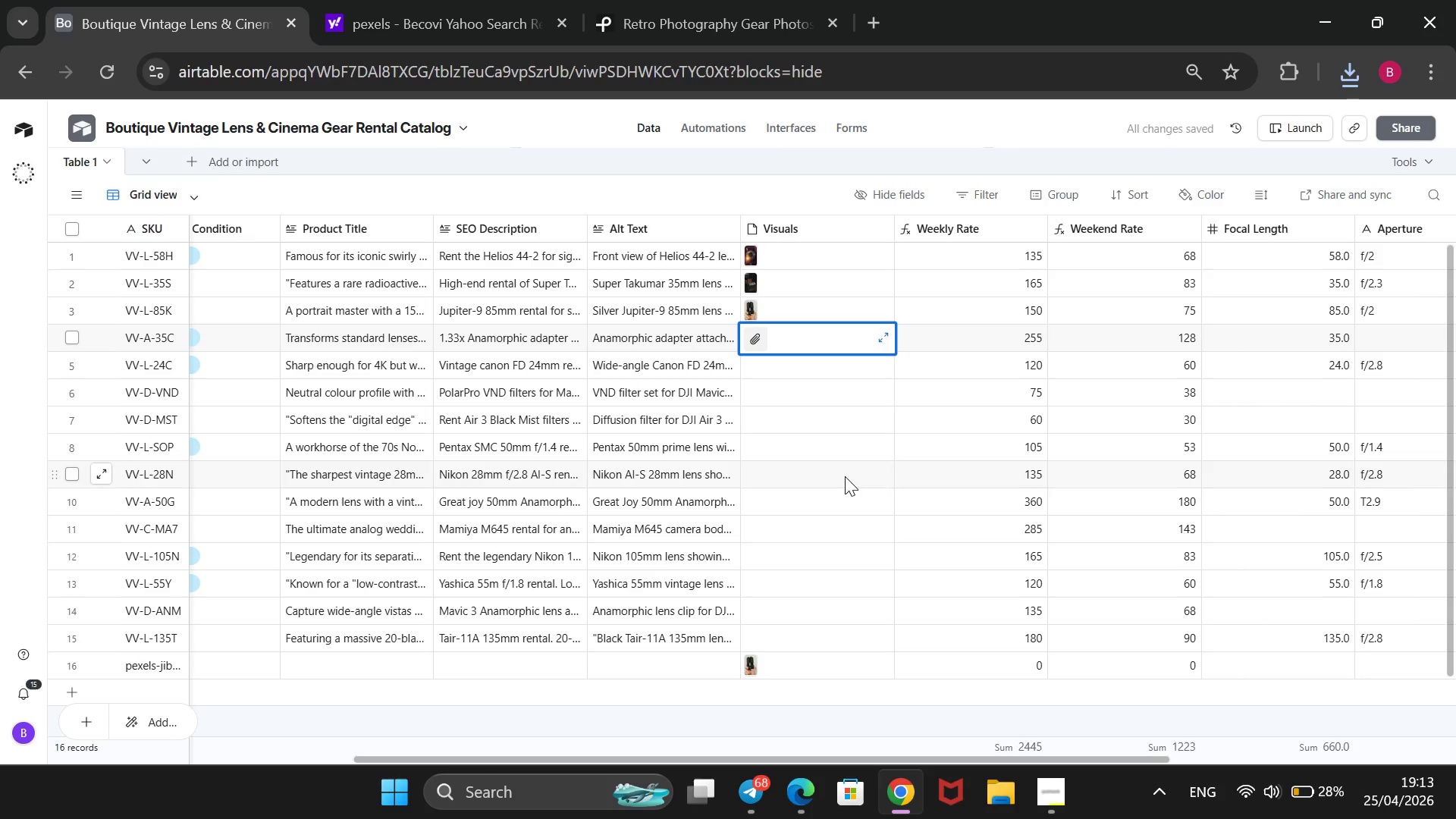 
scroll: coordinate [317, 608], scroll_direction: up, amount: 13.0
 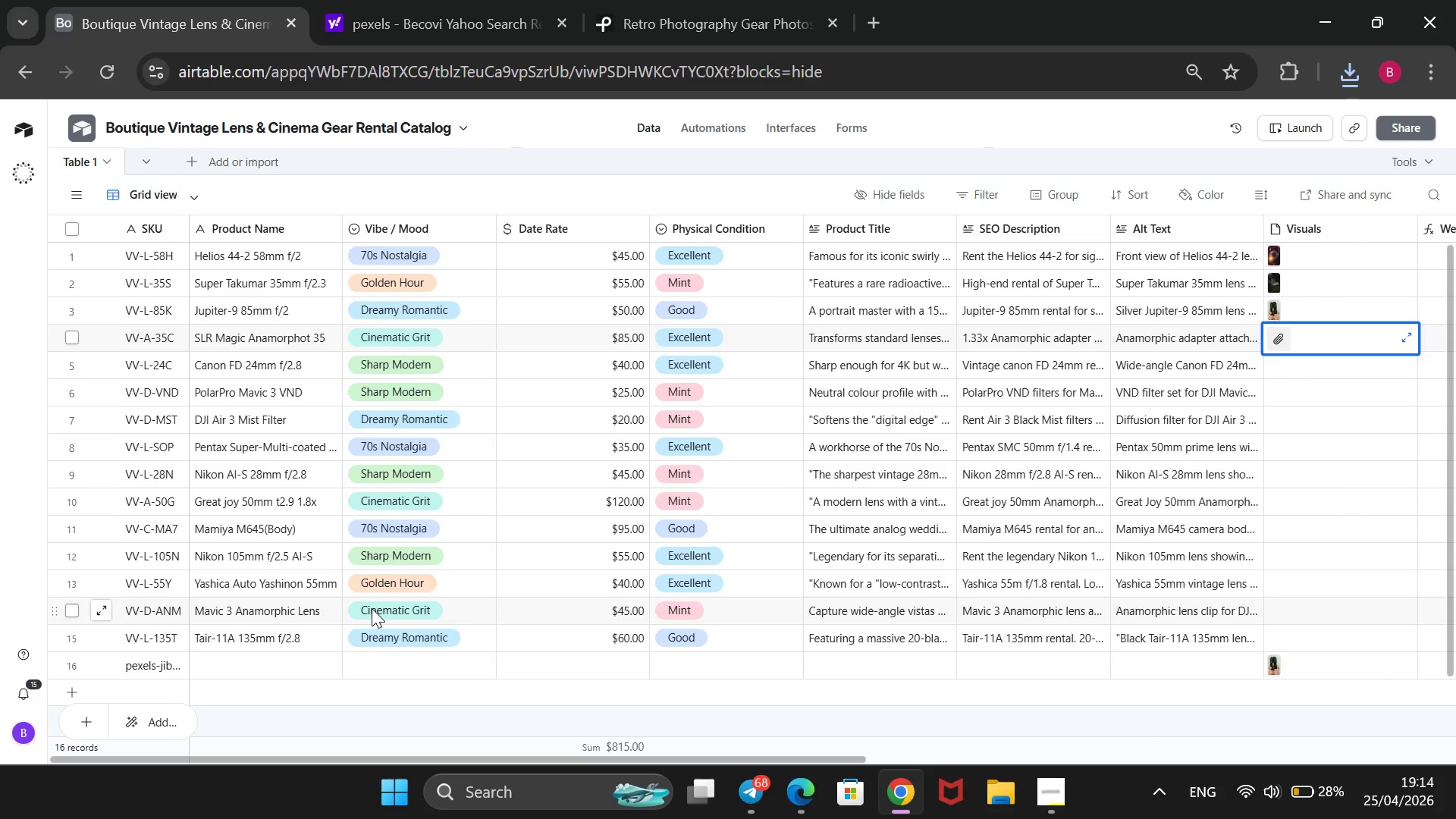 
scroll: coordinate [400, 585], scroll_direction: down, amount: 4.0
 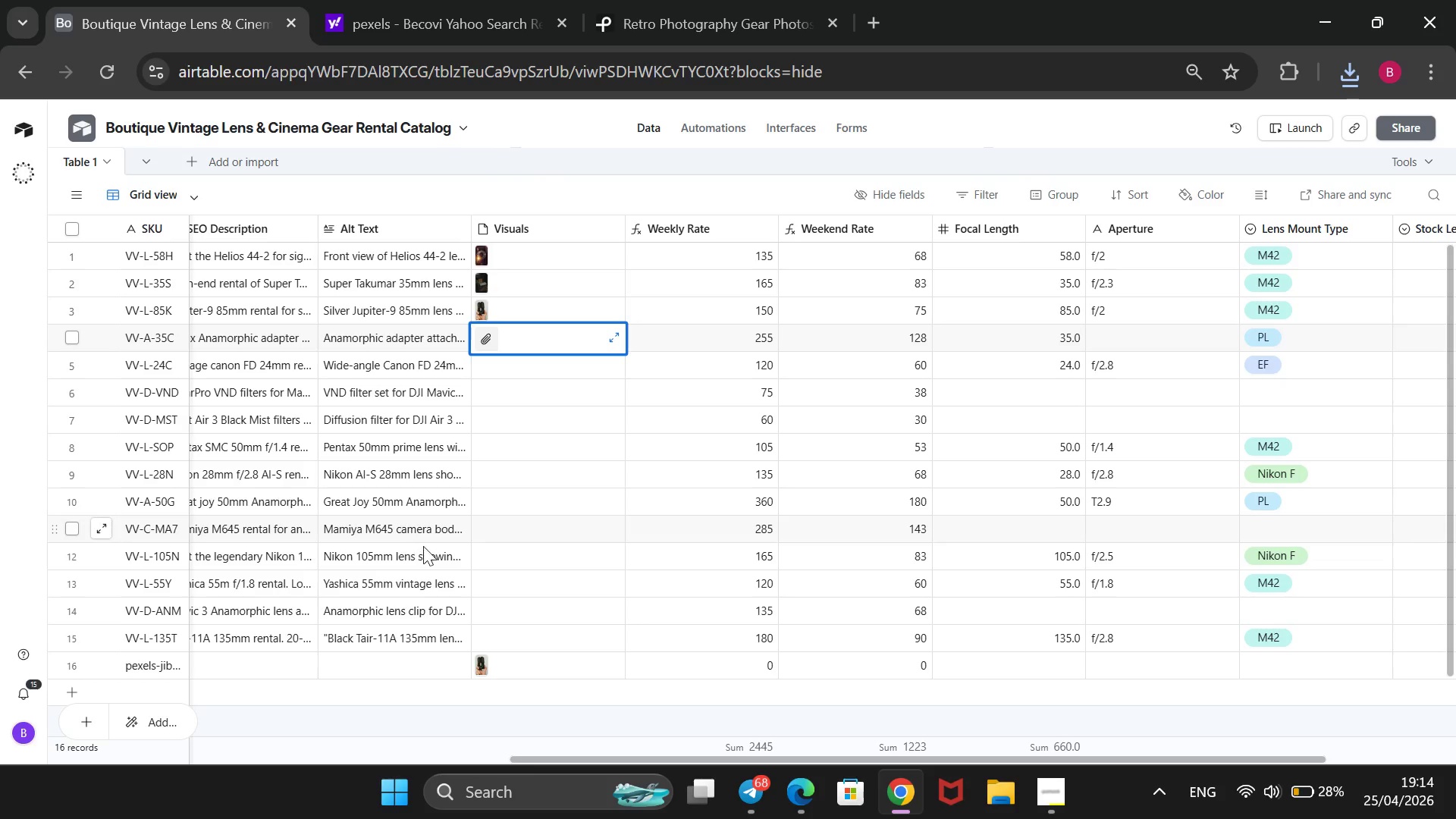 
wait(8.82)
 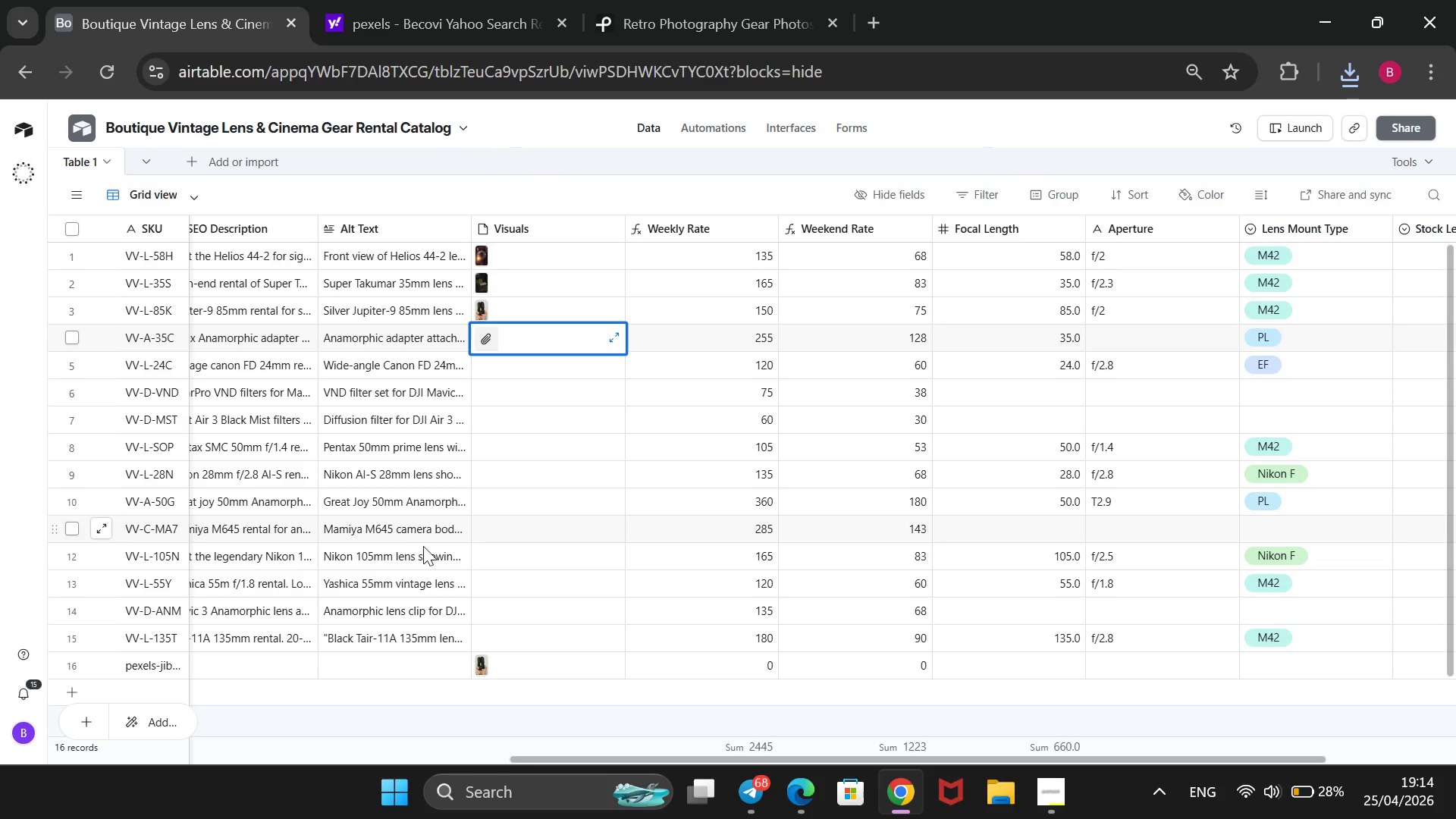 
mouse_move([1336, 71])
 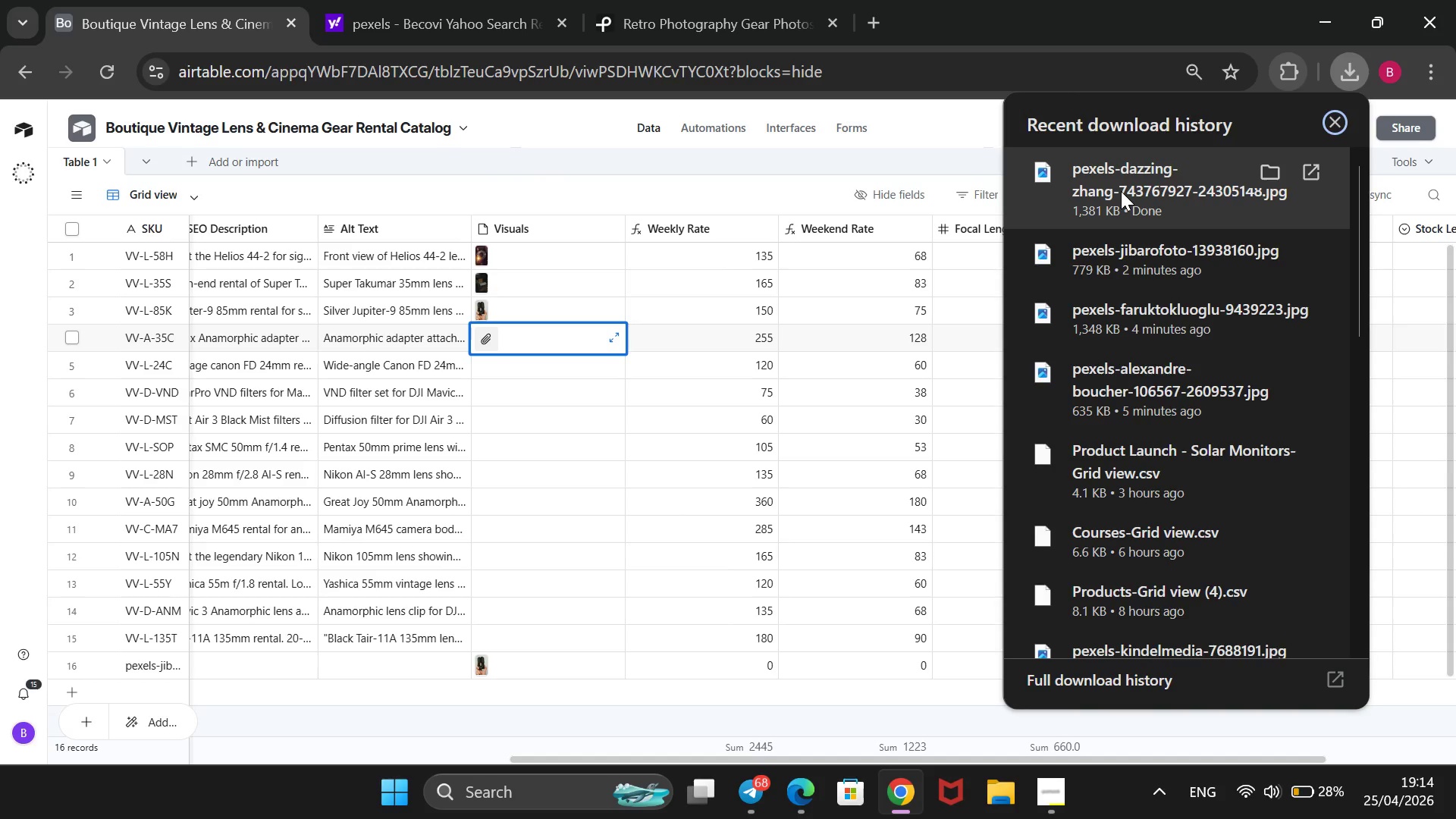 
left_click_drag(start_coordinate=[1121, 191], to_coordinate=[507, 627])
 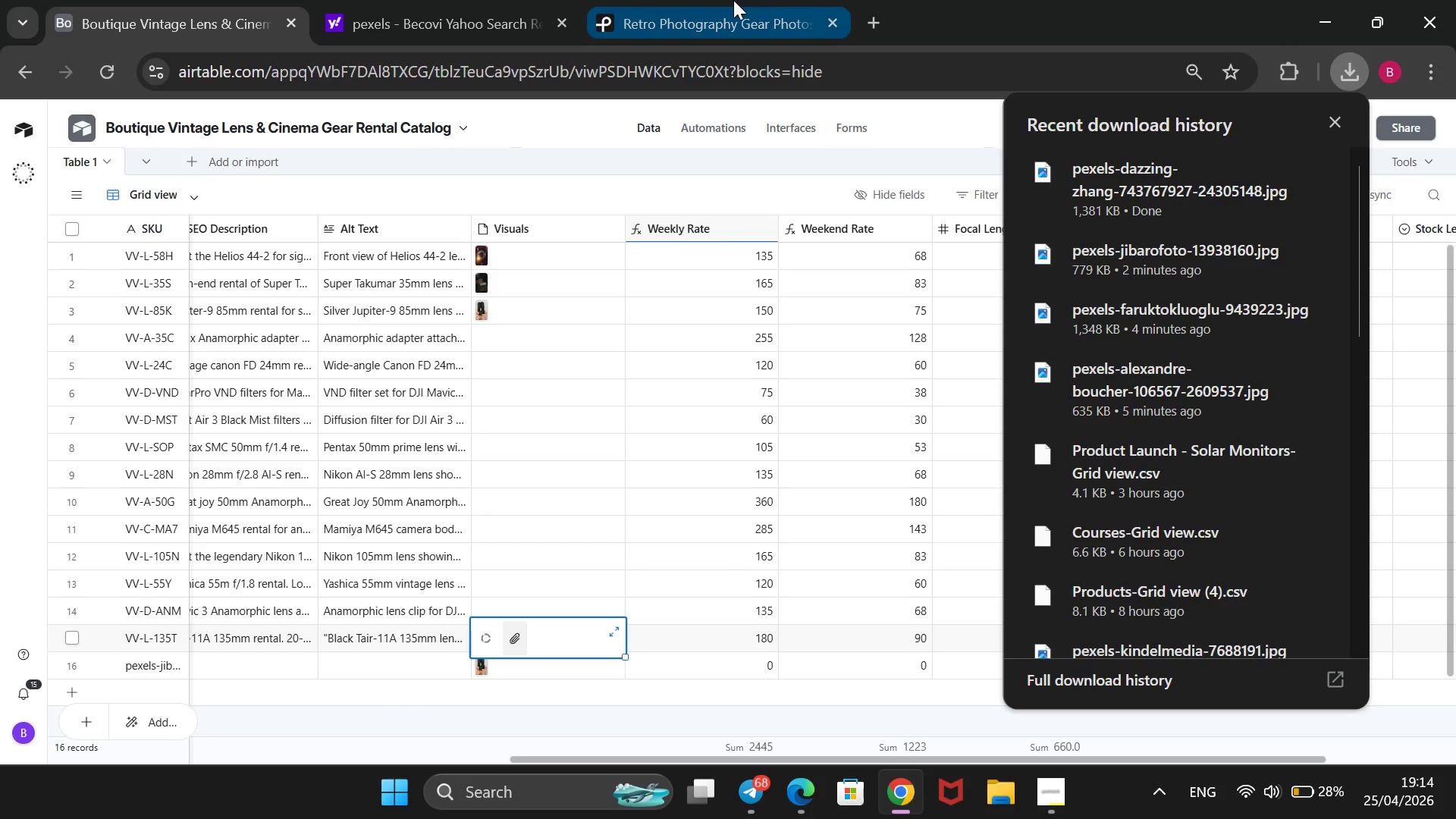 
wait(6.02)
 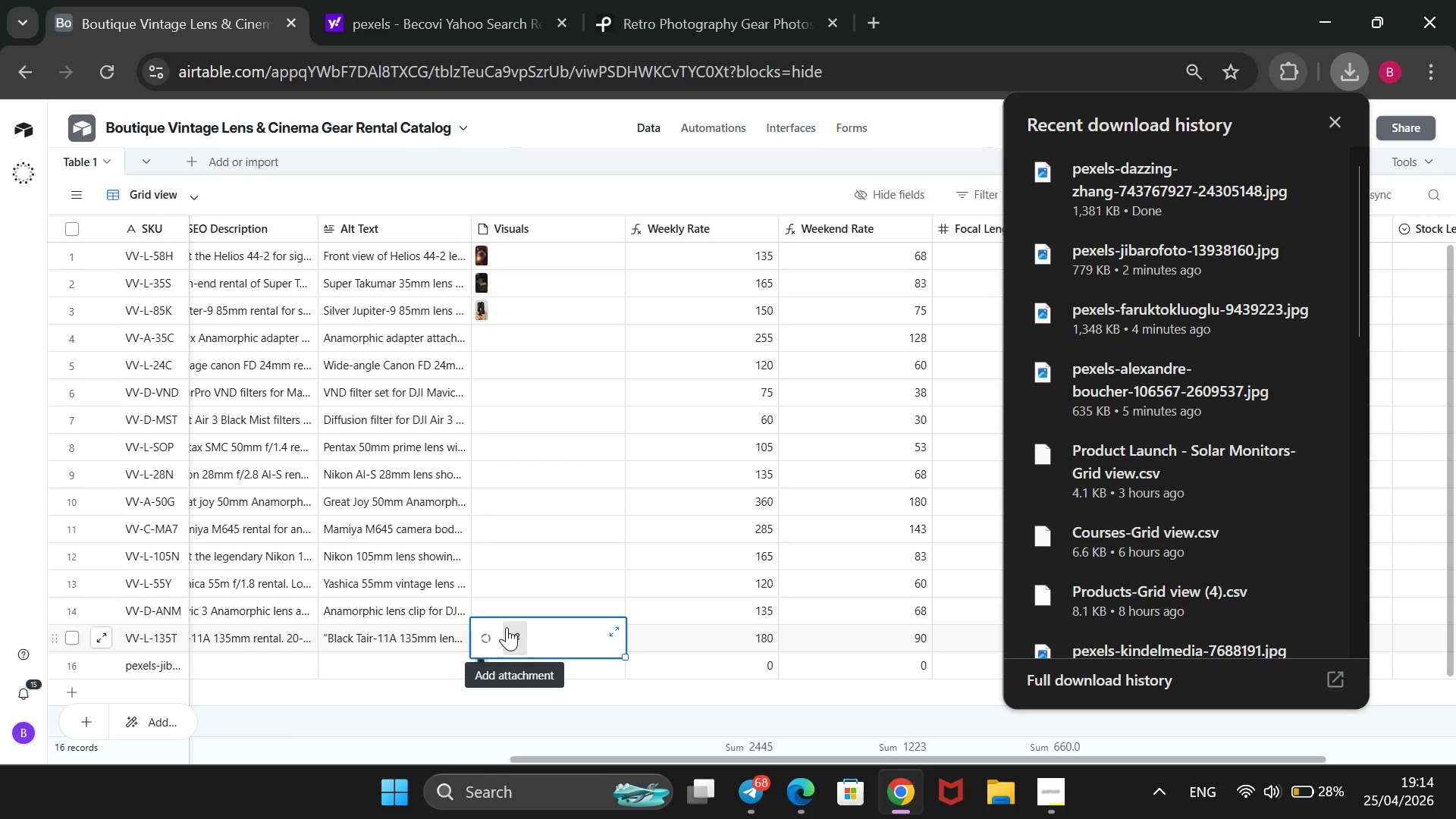 
left_click([733, 0])
 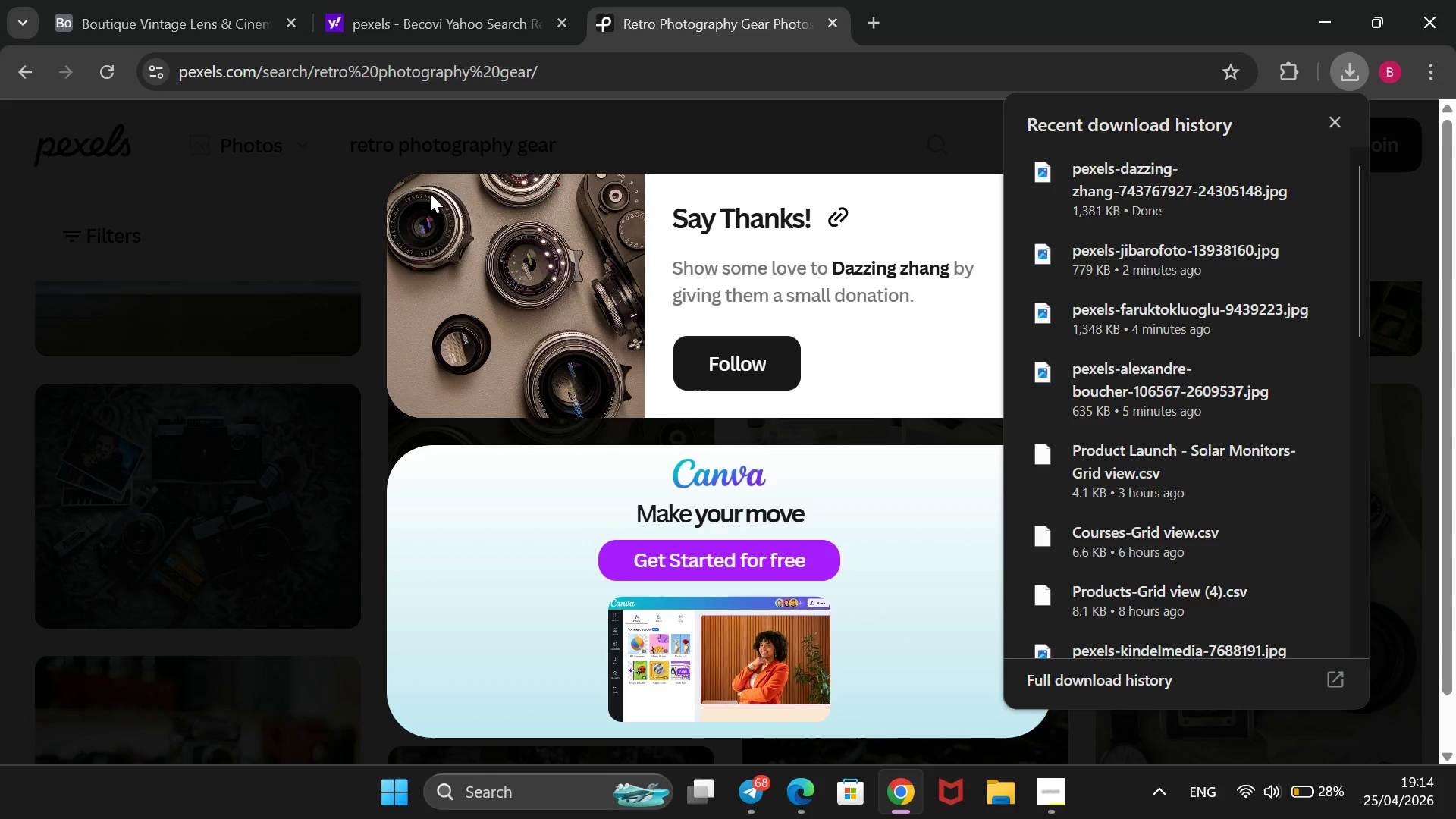 
left_click([276, 186])
 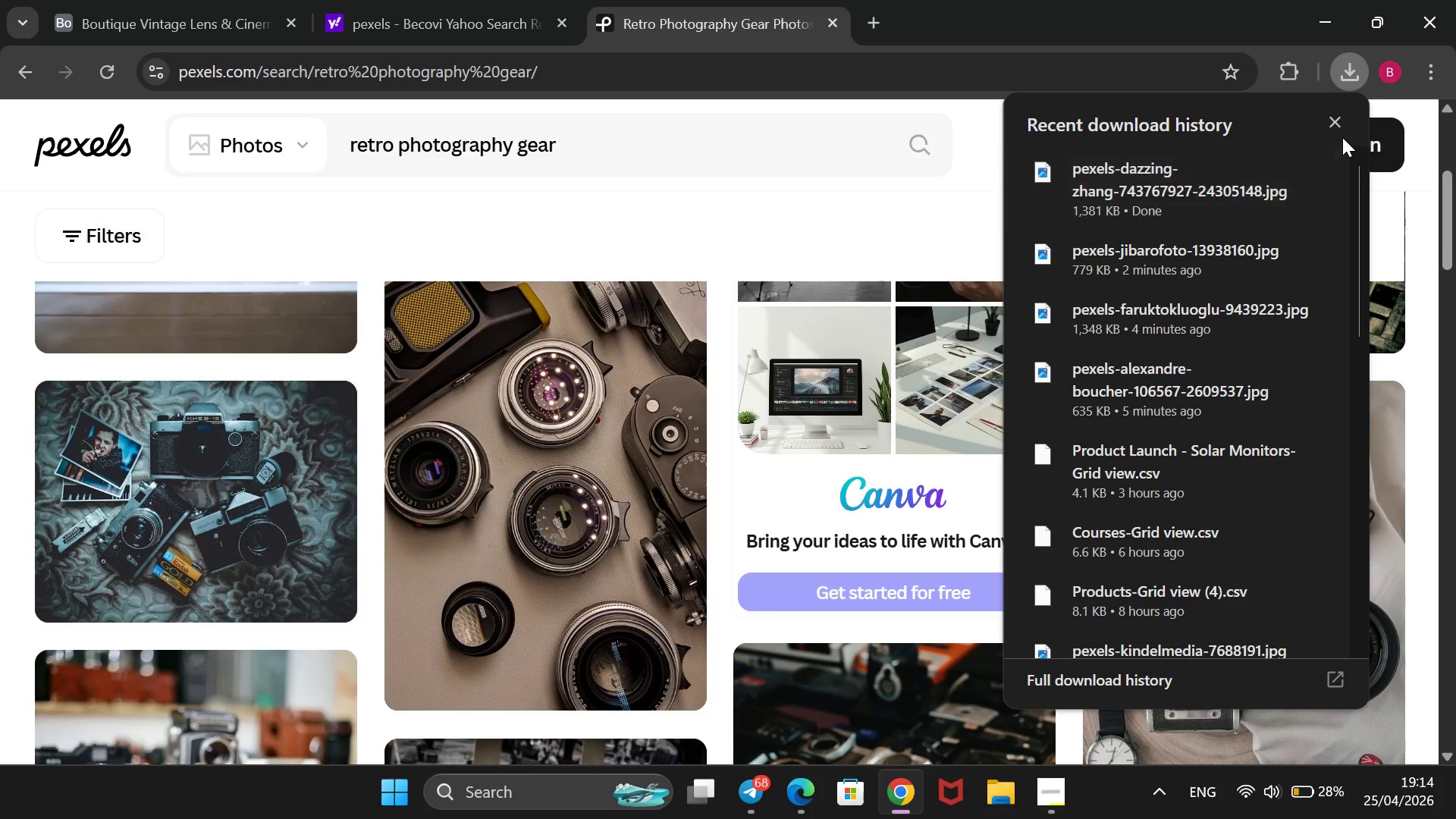 
left_click([1341, 127])
 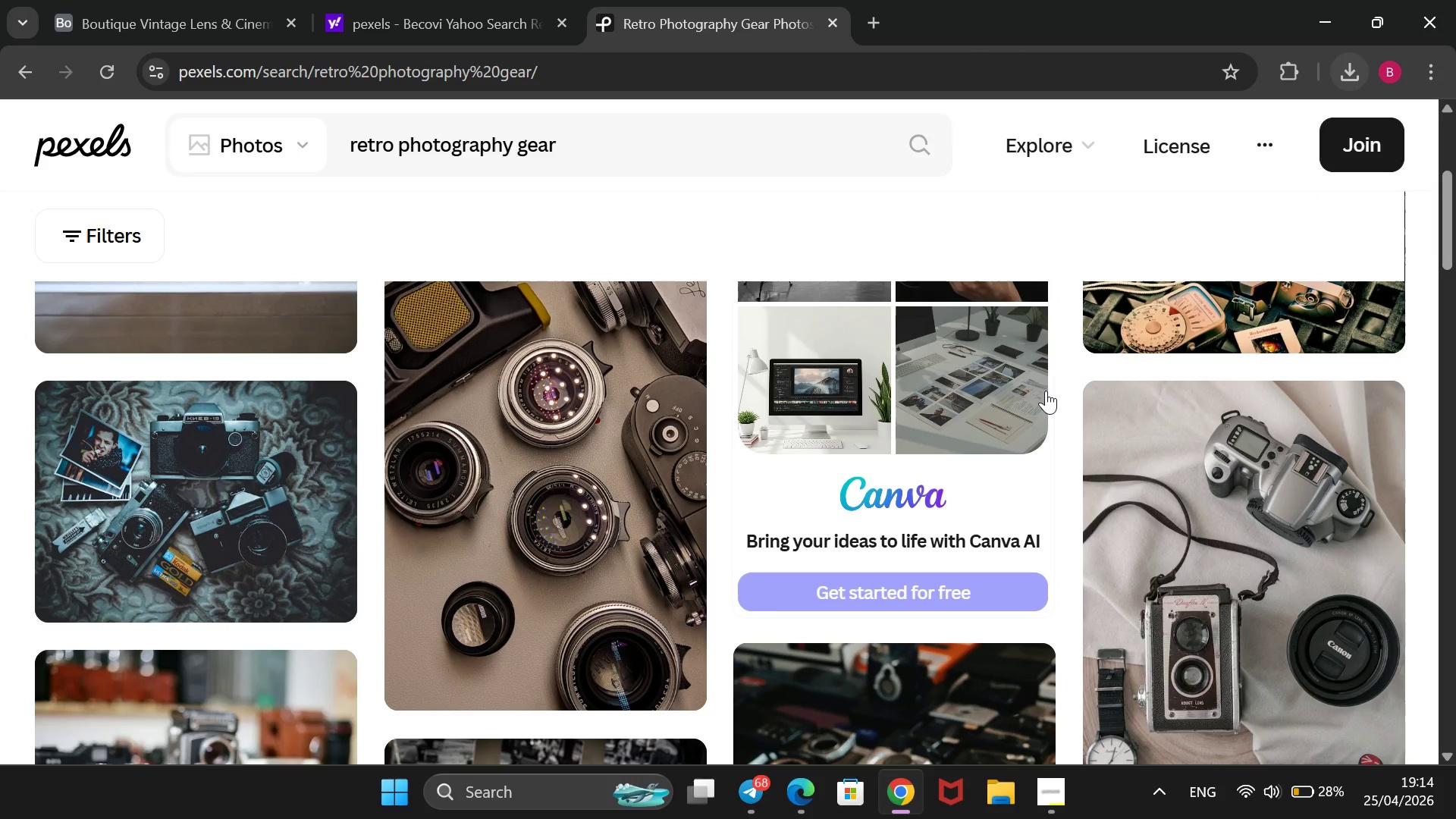 
scroll: coordinate [1316, 630], scroll_direction: down, amount: 8.0
 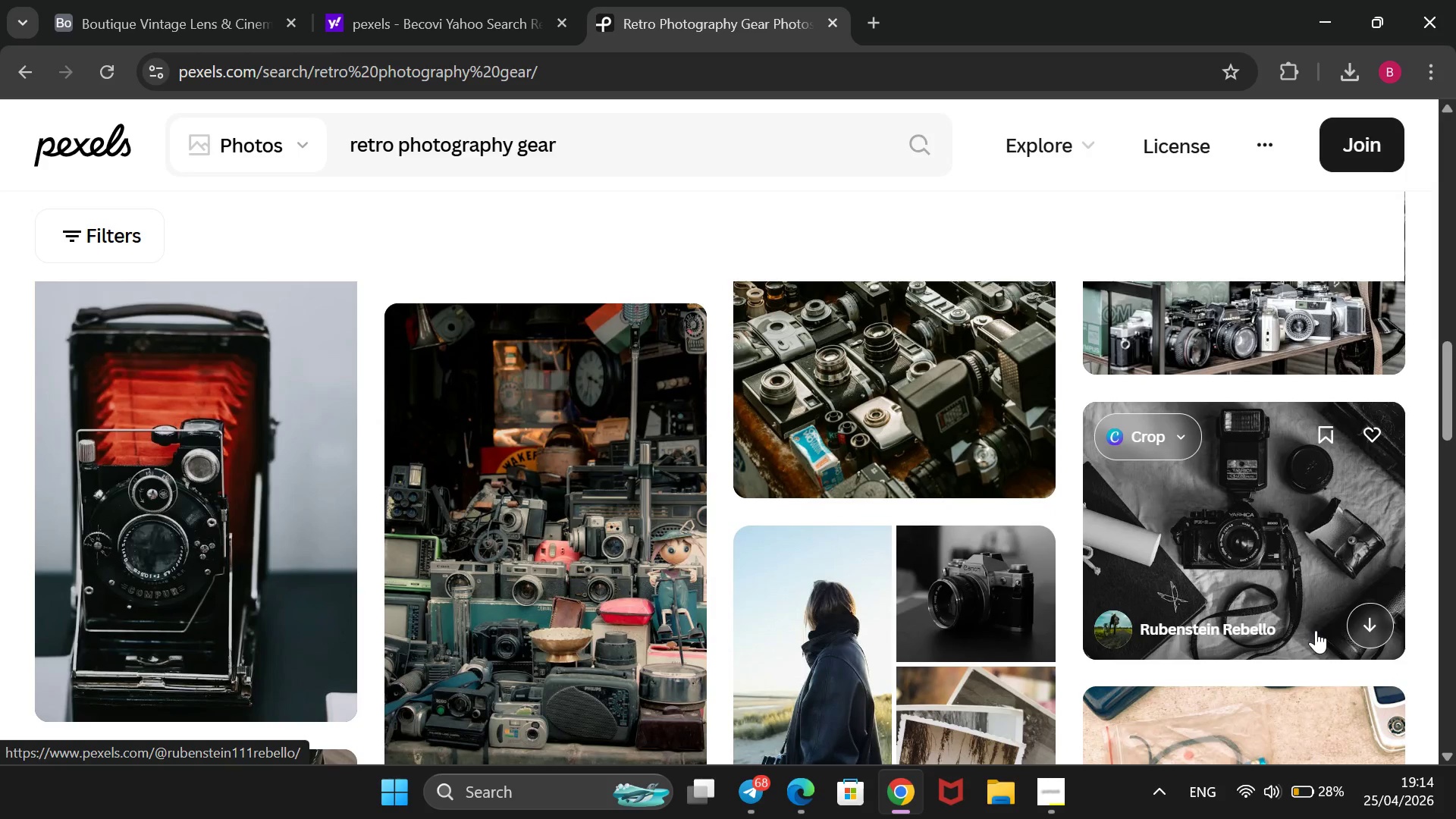 
scroll: coordinate [1316, 630], scroll_direction: up, amount: 3.0
 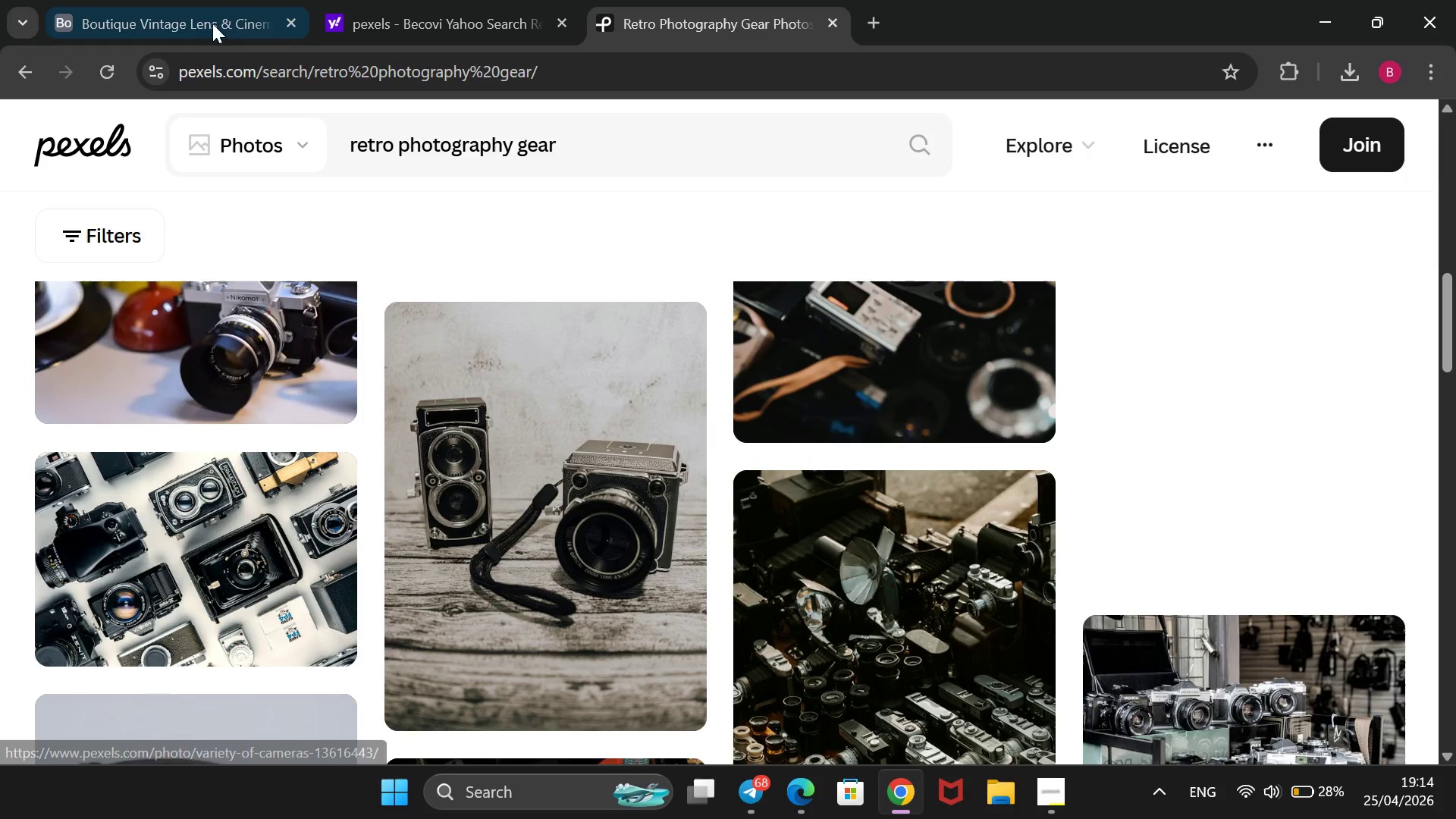 
left_click([193, 0])
 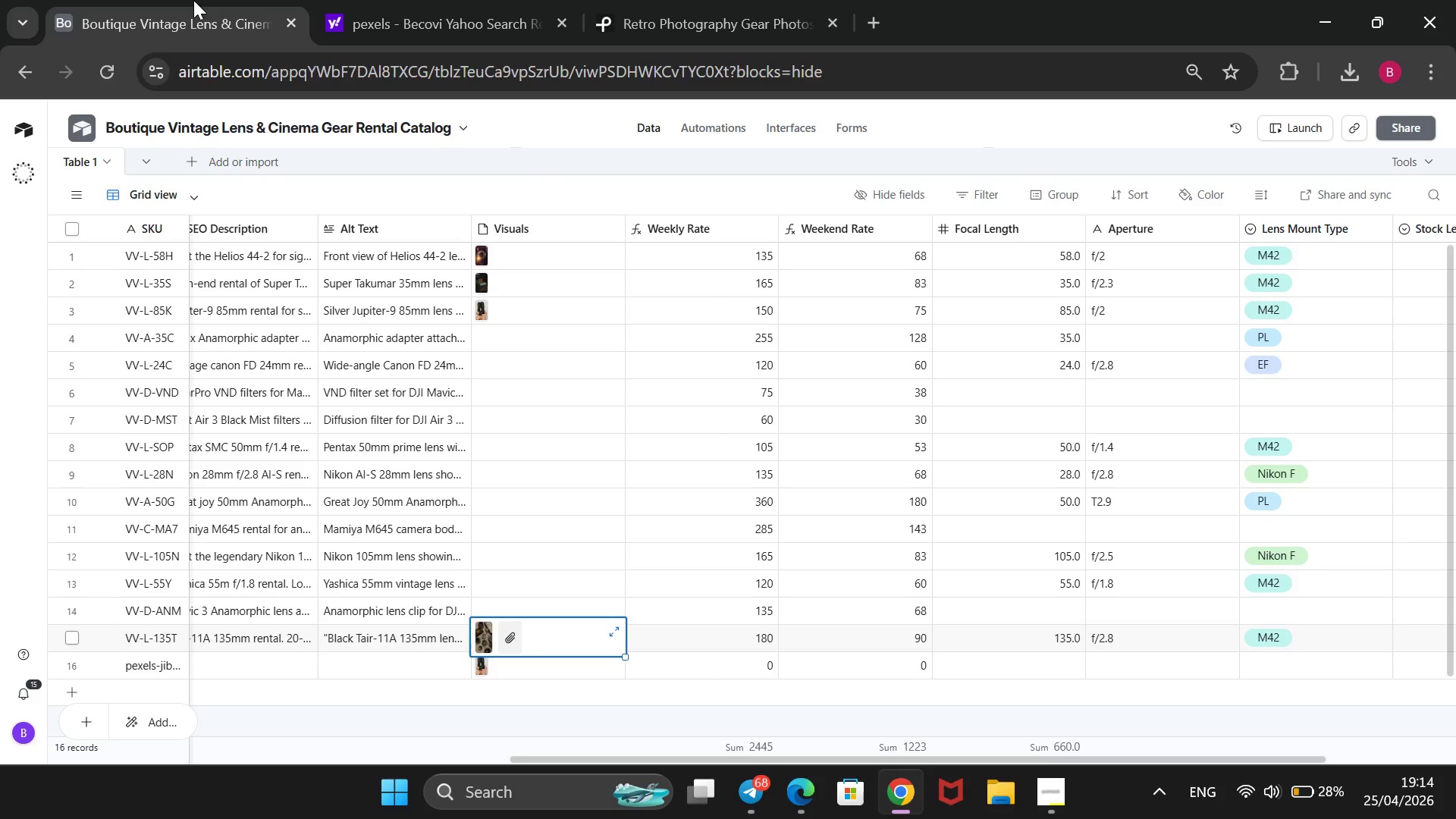 
wait(5.61)
 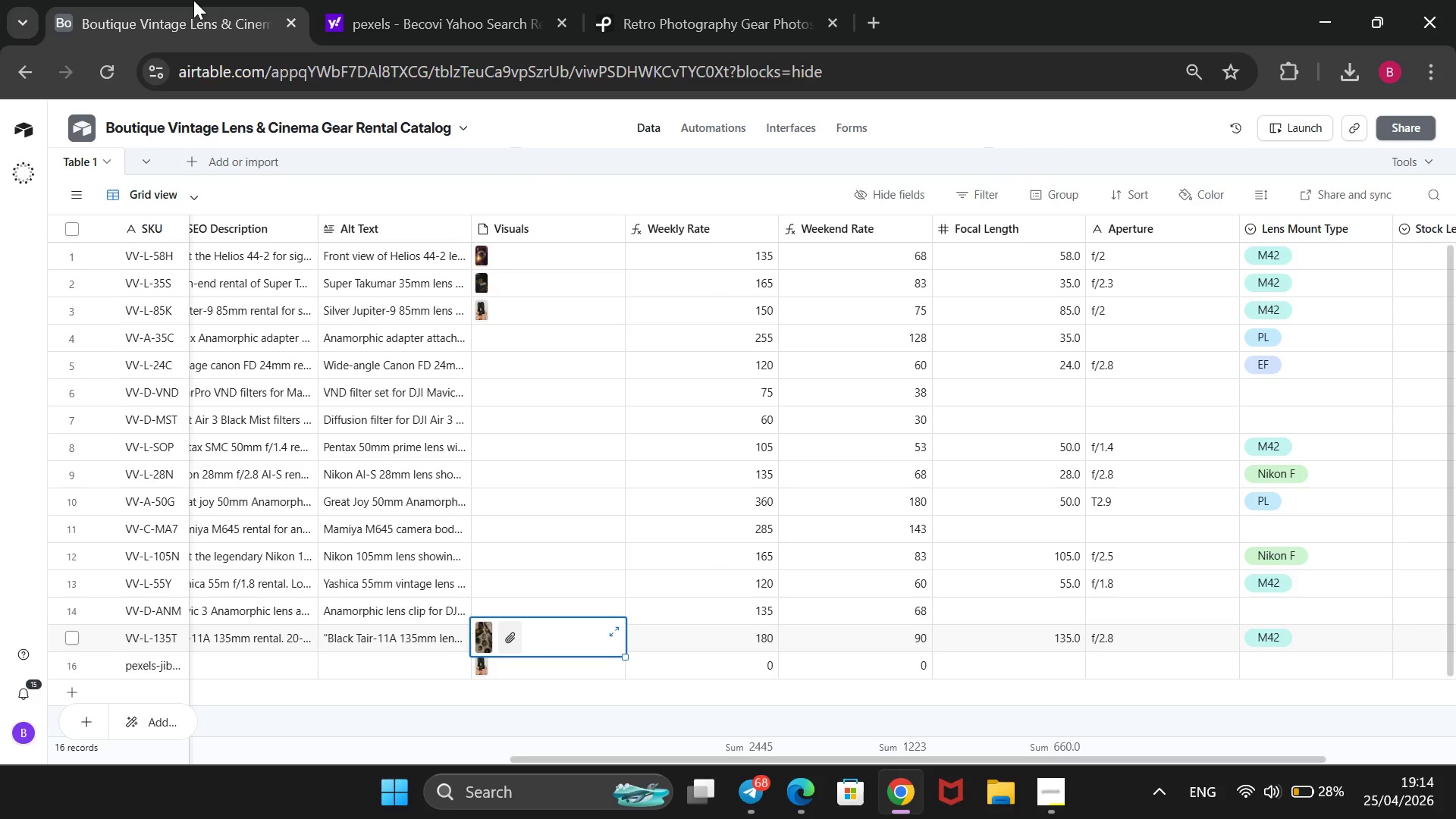 
left_click([670, 6])
 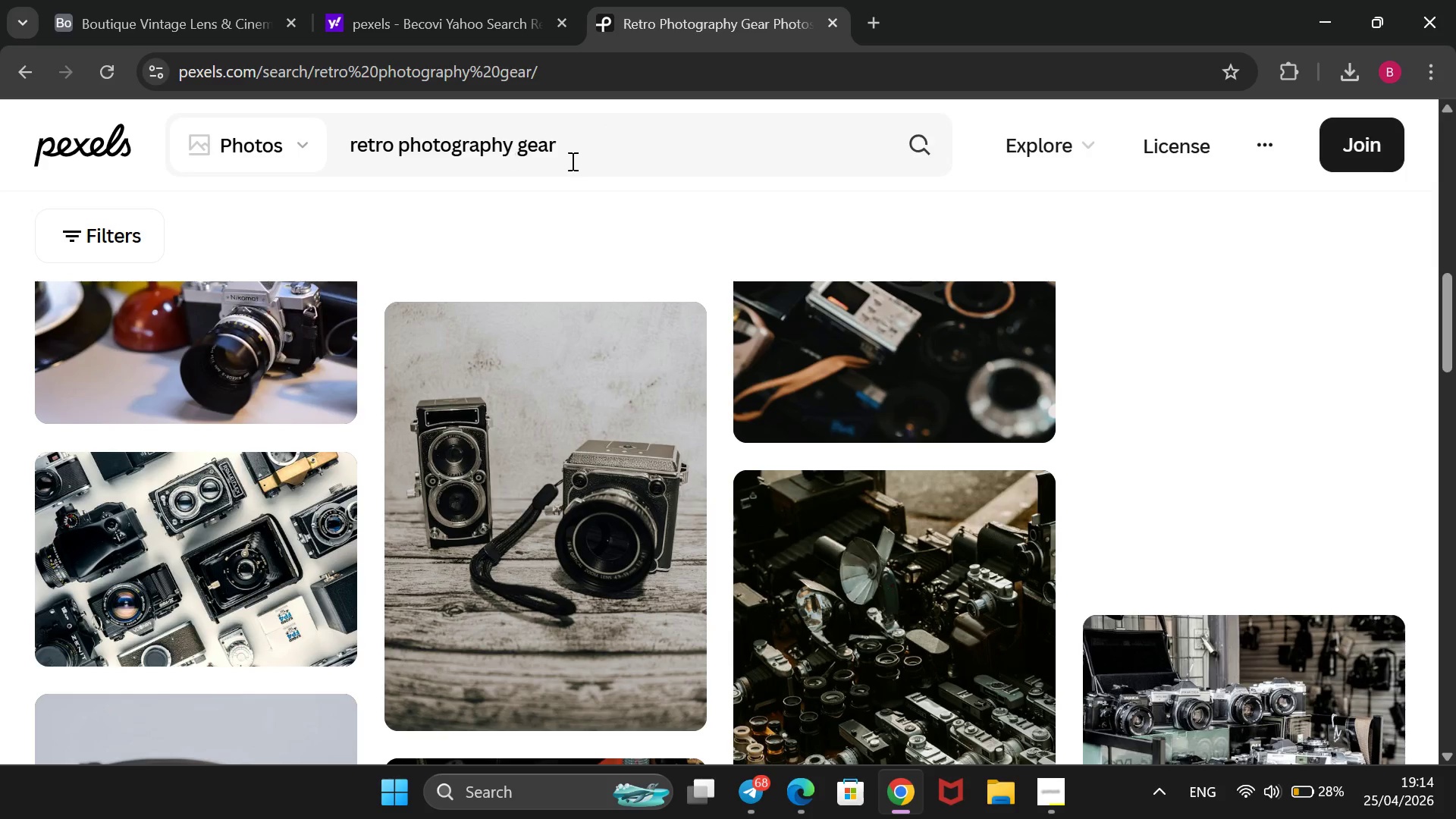 
left_click_drag(start_coordinate=[581, 145], to_coordinate=[366, 178])
 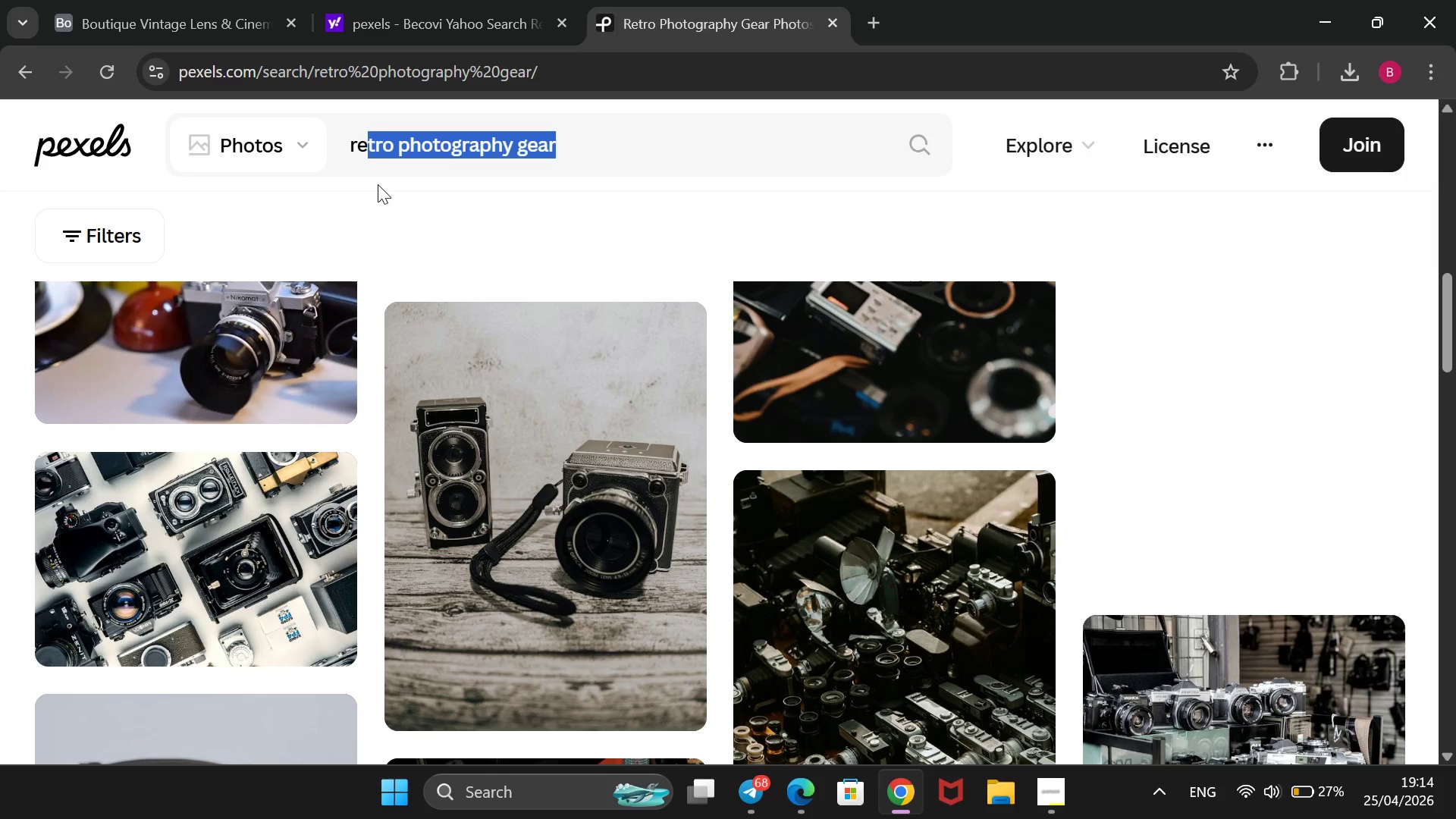 
key(Backspace)
key(Backspace)
type(yashica )
 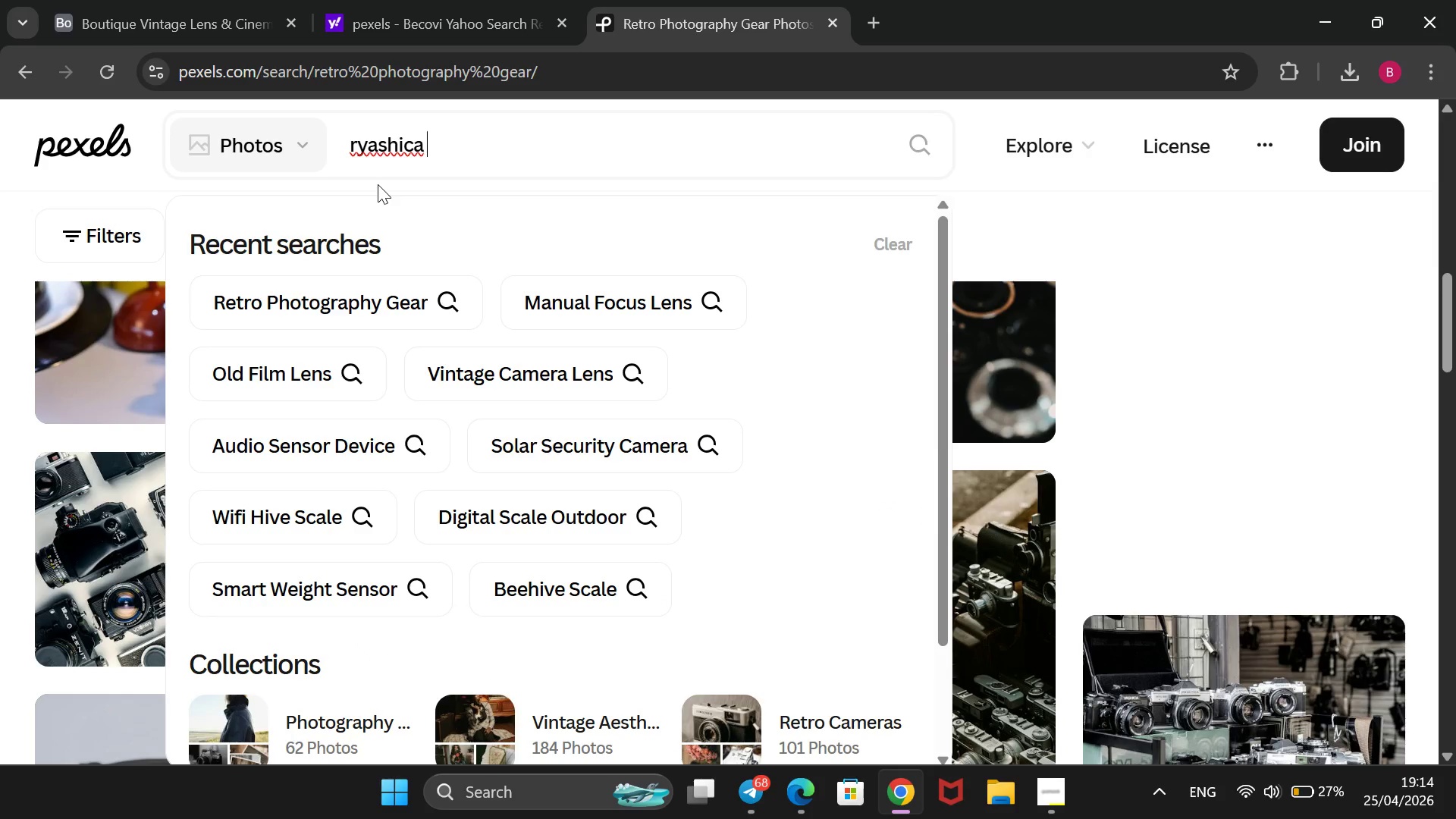 
type(camera les)
key(Backspace)
type(ns)
 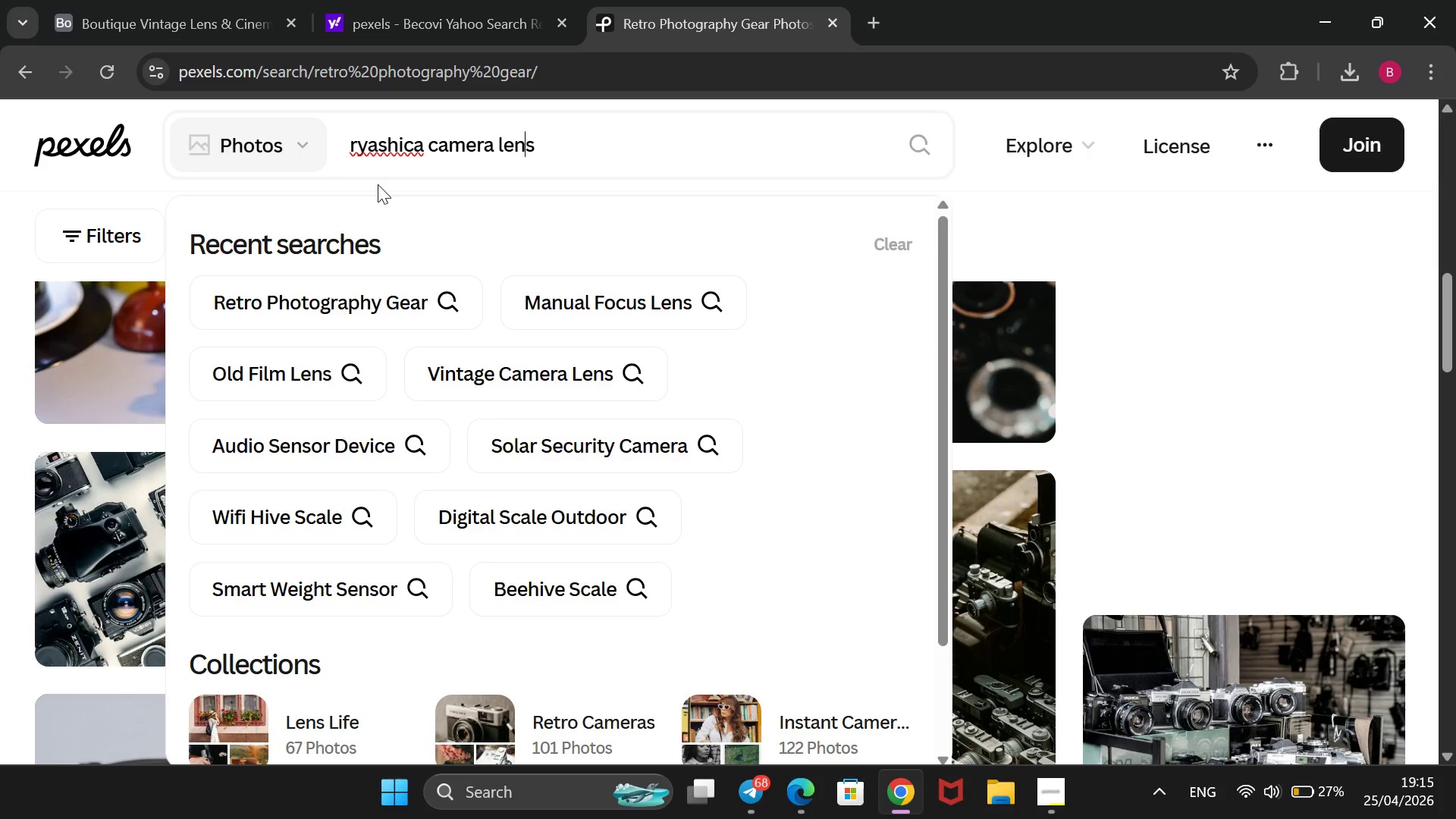 
hold_key(key=ArrowLeft, duration=1.27)
 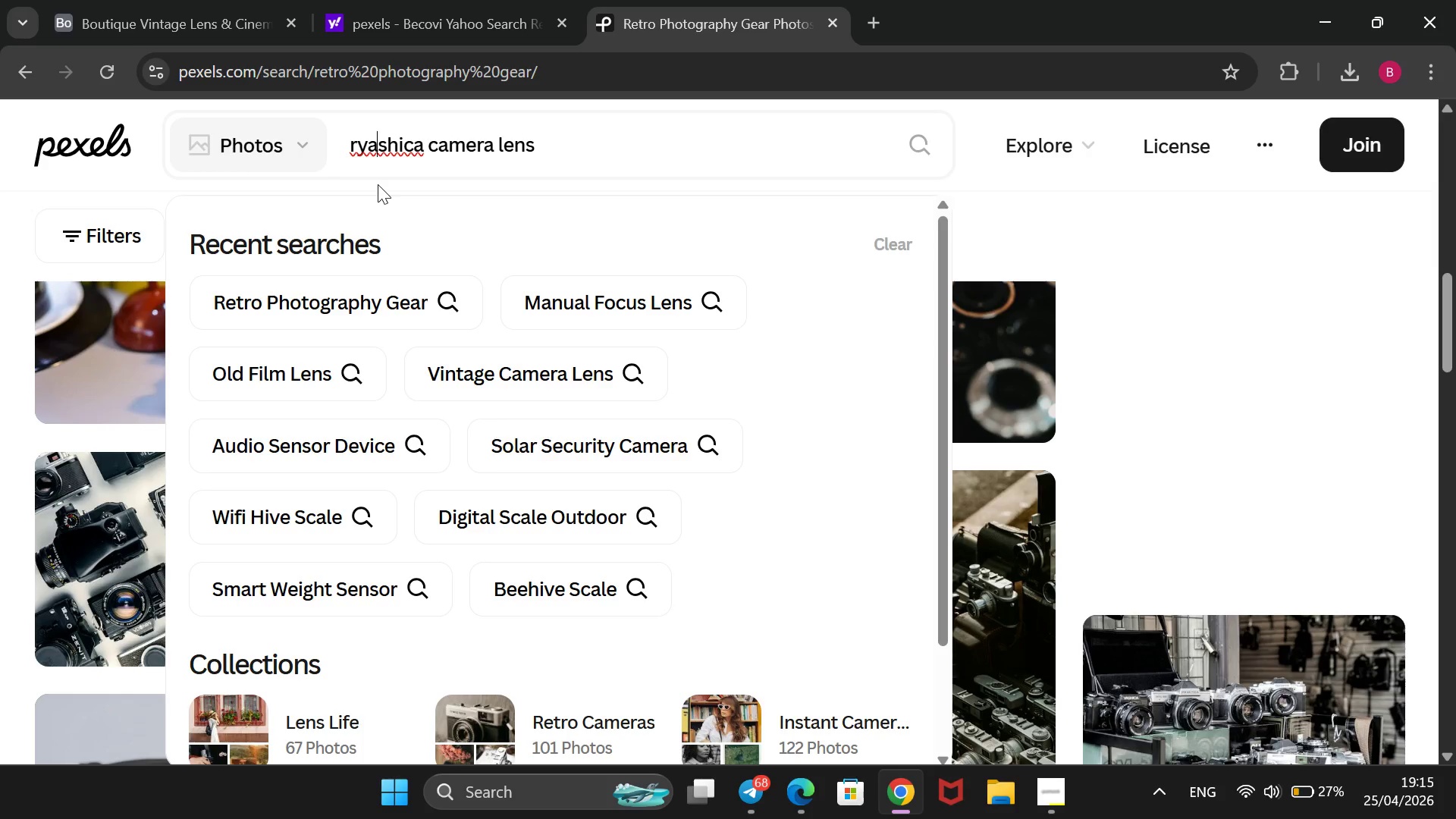 
key(ArrowLeft)
 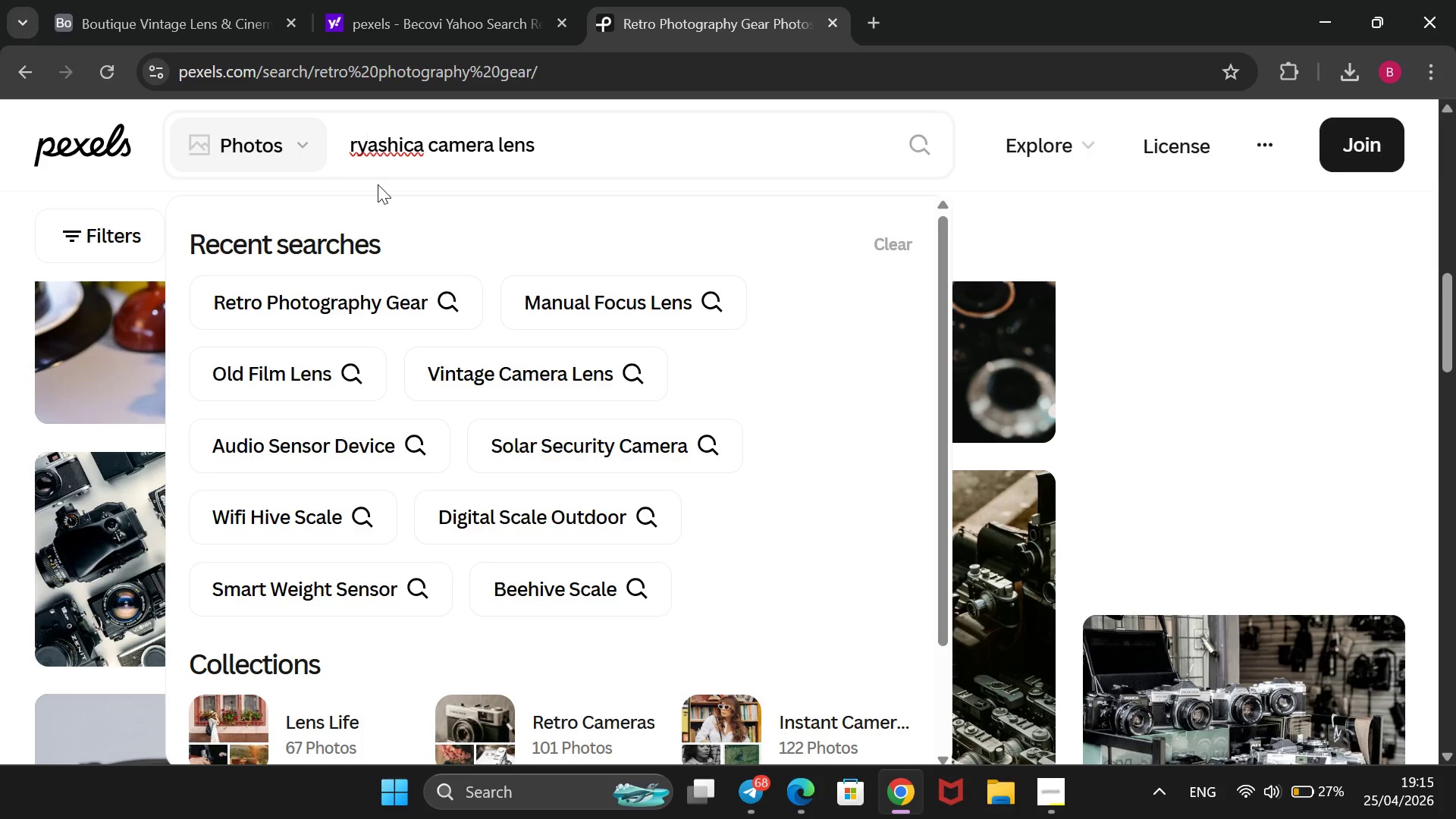 
key(Backspace)
 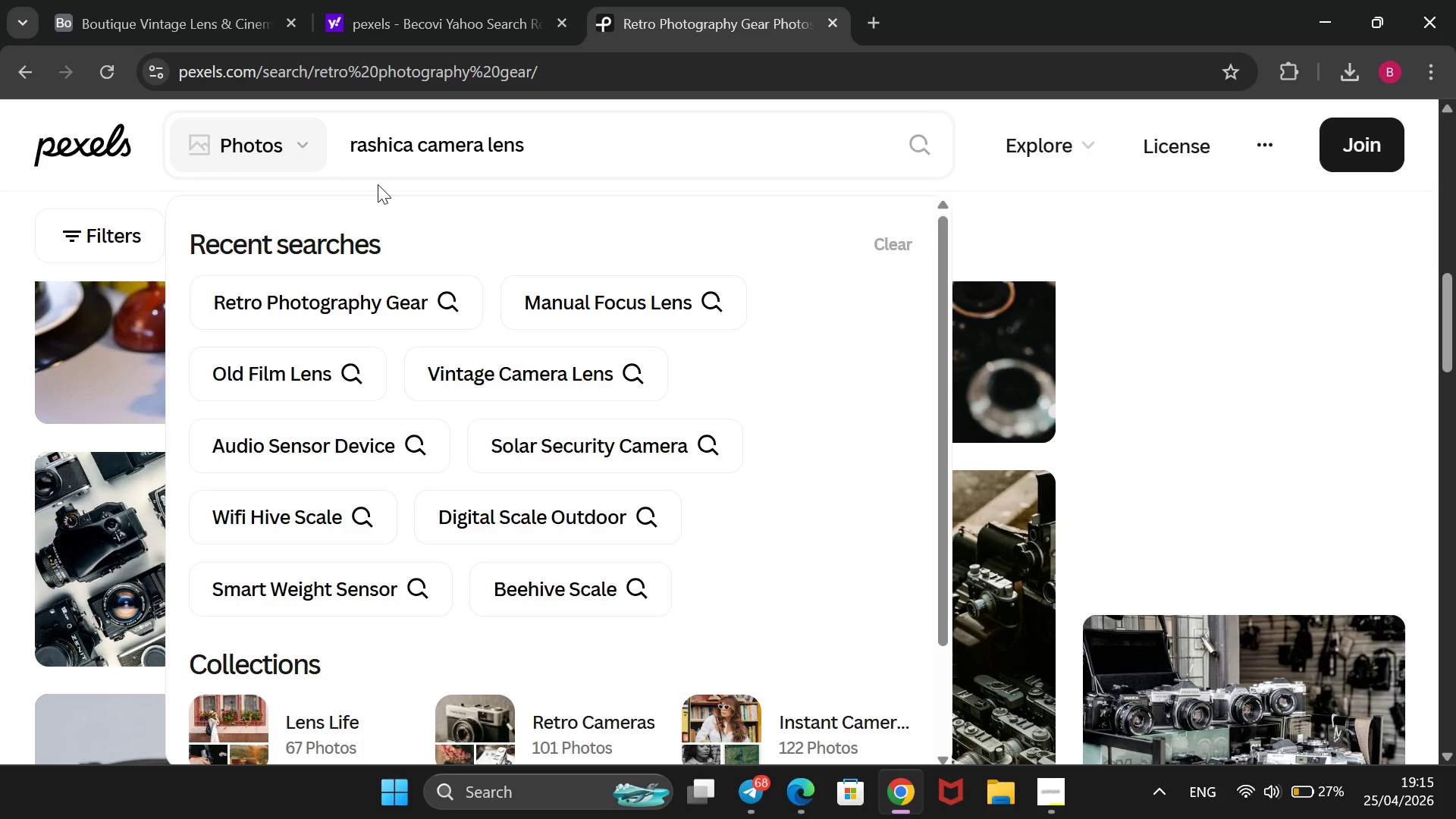 
key(Enter)
 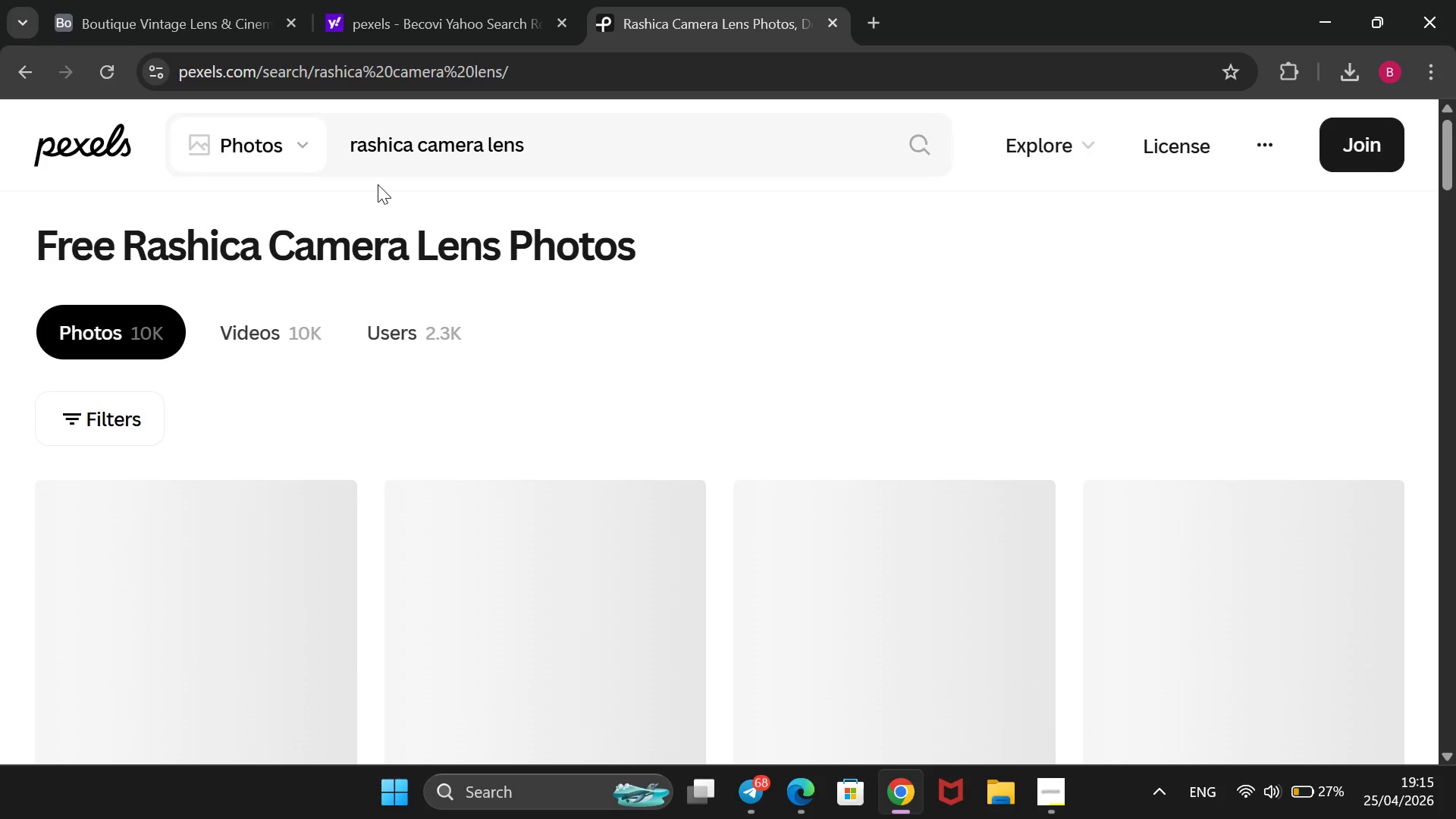 
wait(5.21)
 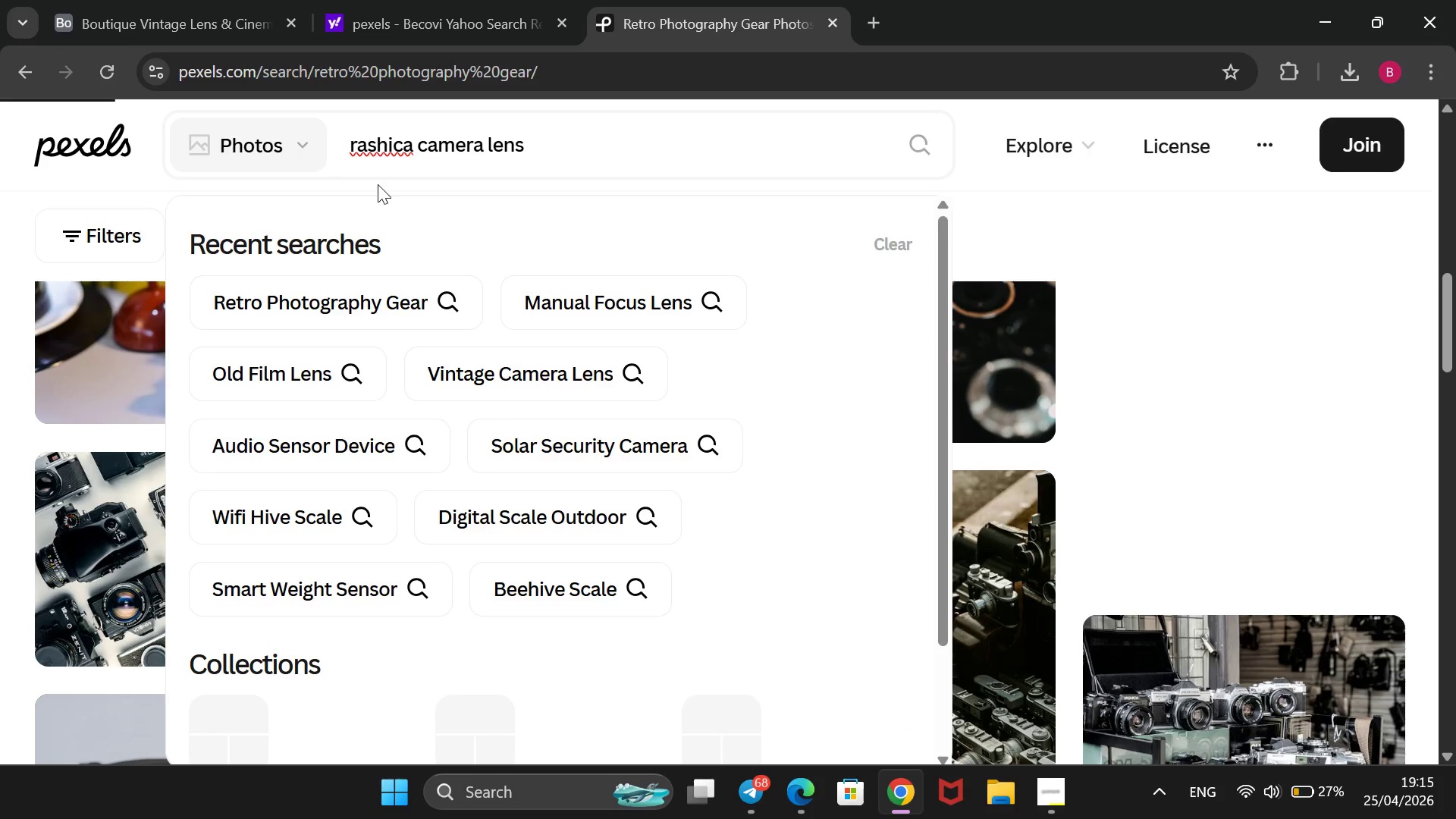 
mouse_move([566, 384])
 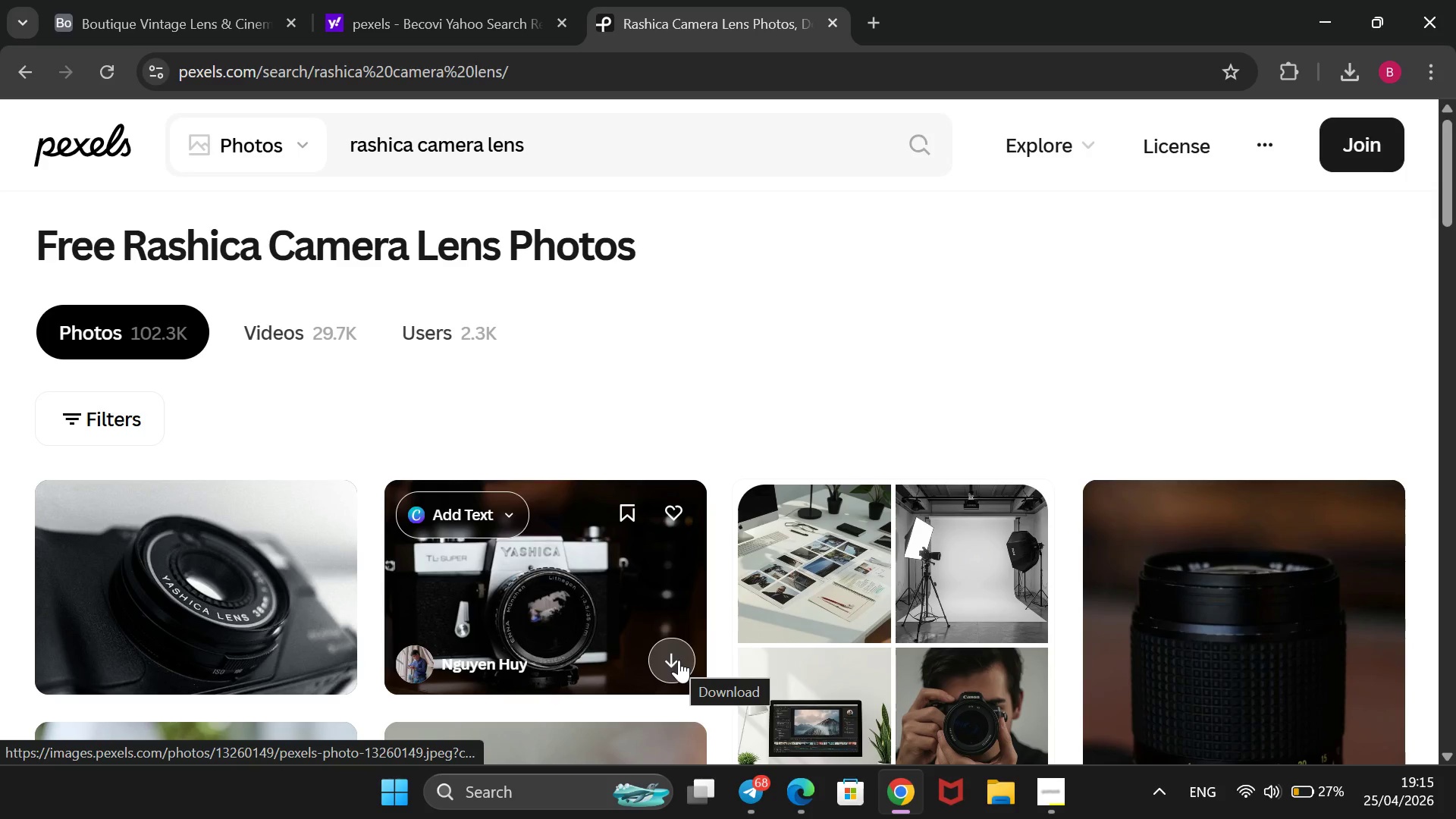 
left_click([679, 660])
 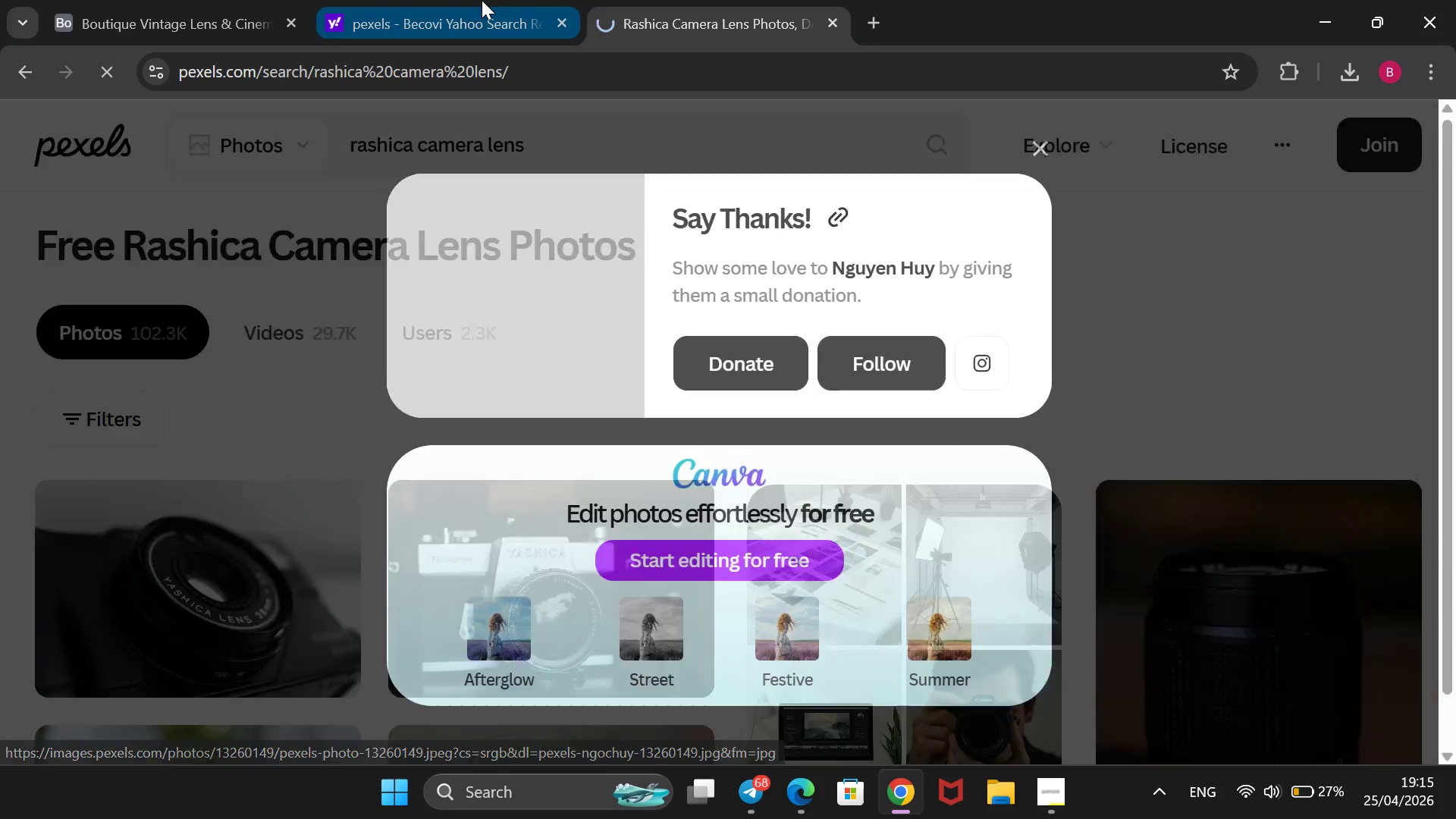 
left_click([466, 0])
 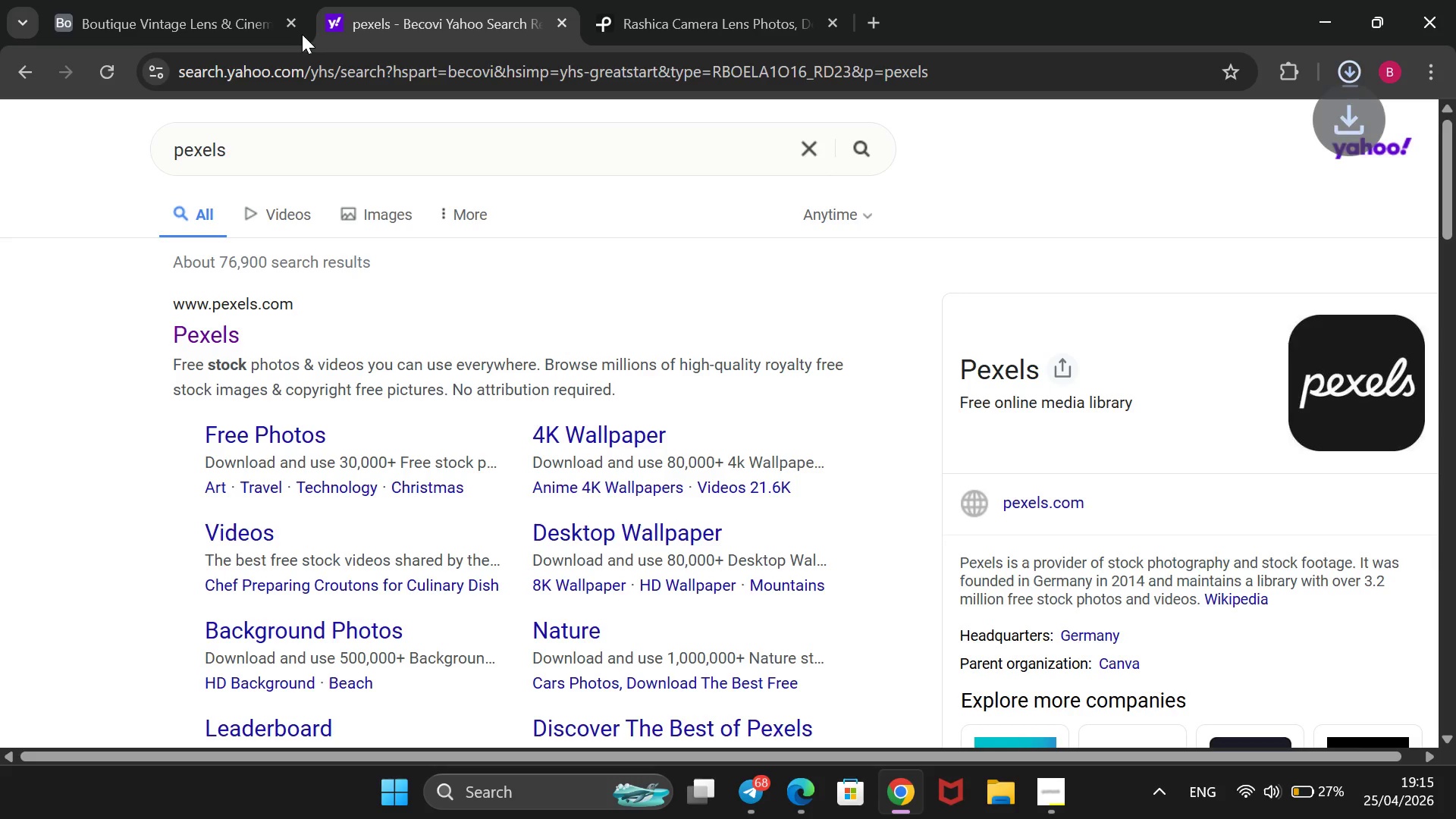 
left_click([254, 22])
 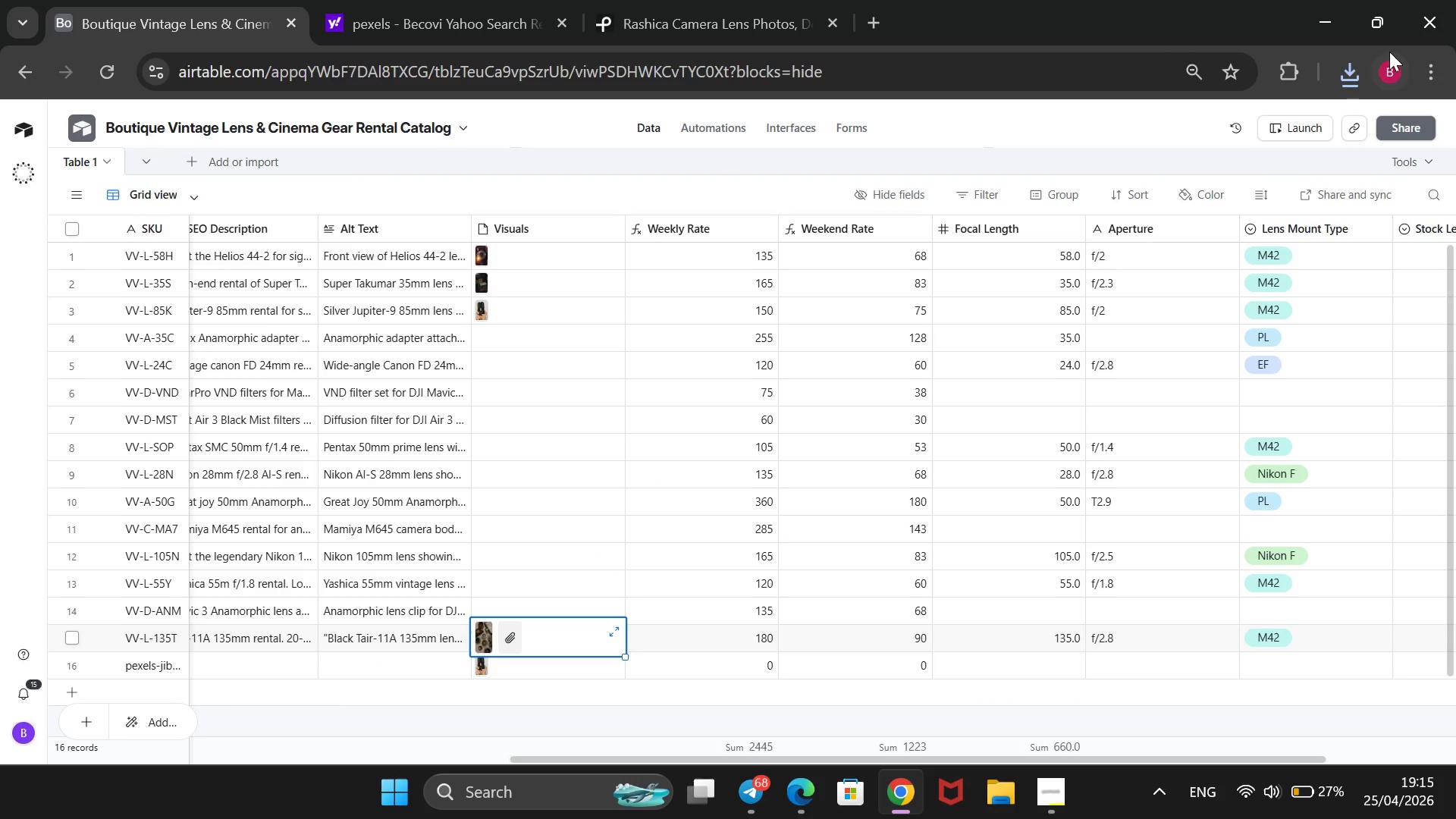 
left_click([1358, 68])
 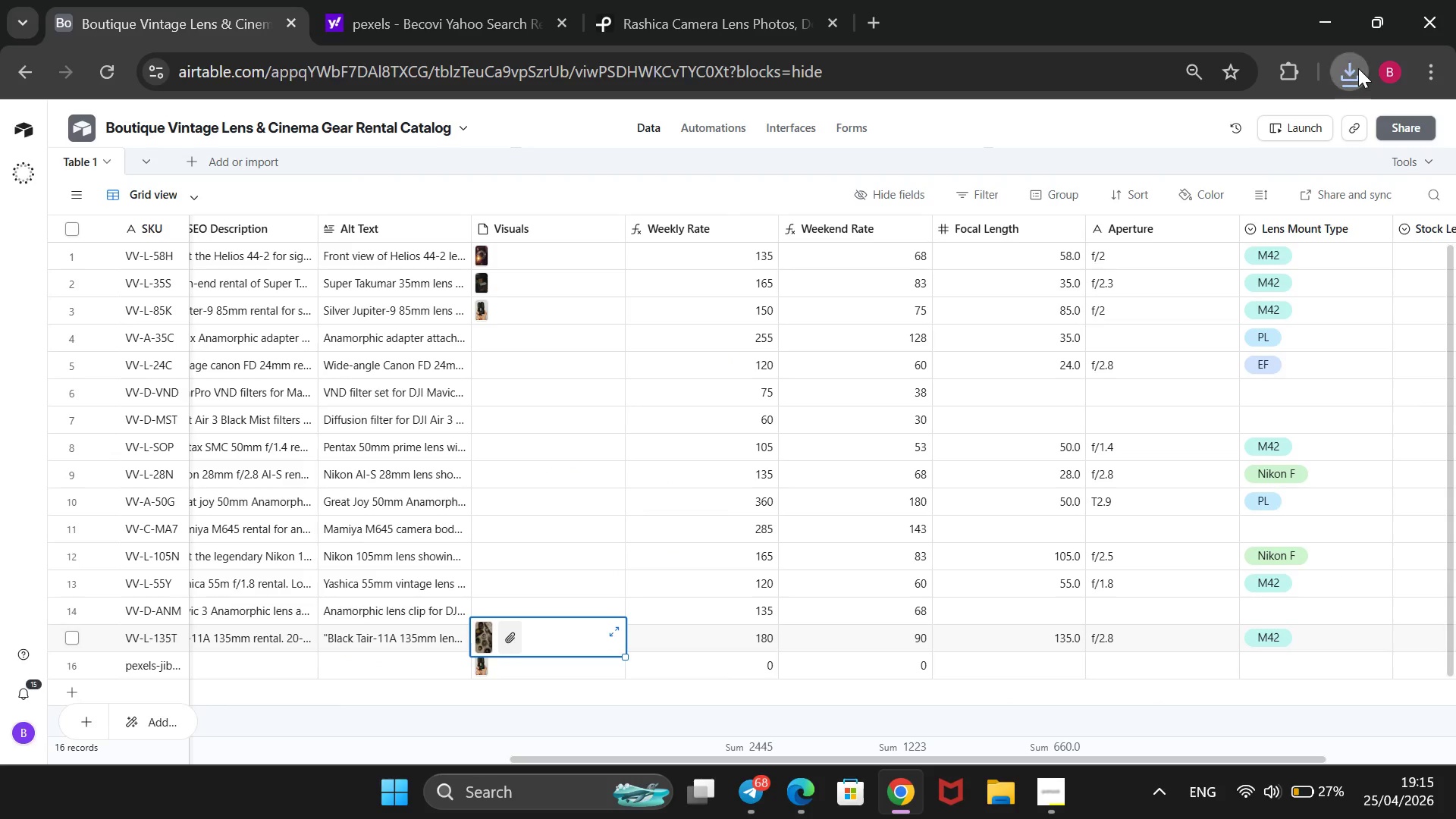 
mouse_move([1331, 74])
 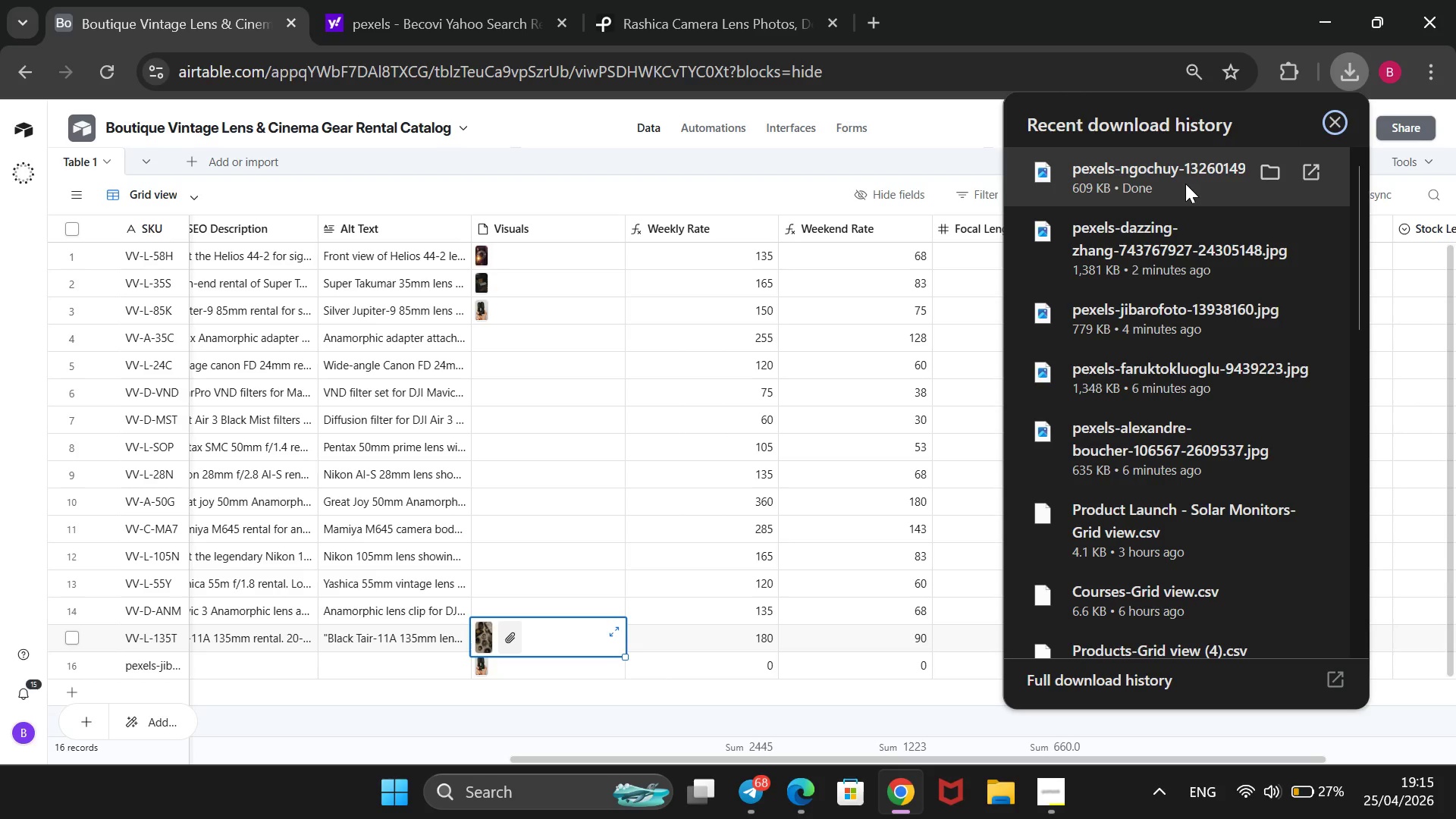 
left_click_drag(start_coordinate=[1185, 184], to_coordinate=[519, 575])
 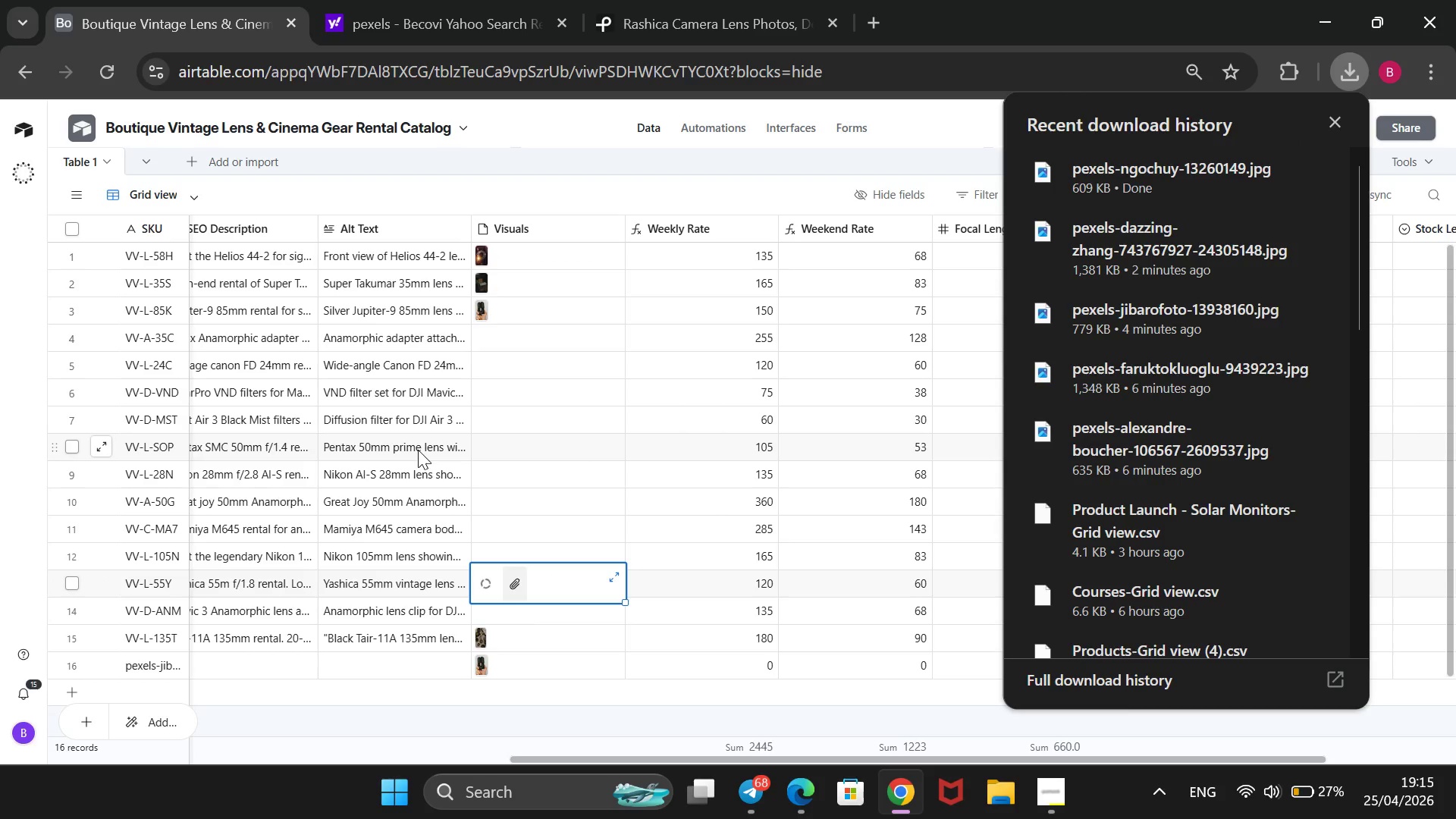 
scroll: coordinate [418, 450], scroll_direction: up, amount: 8.0
 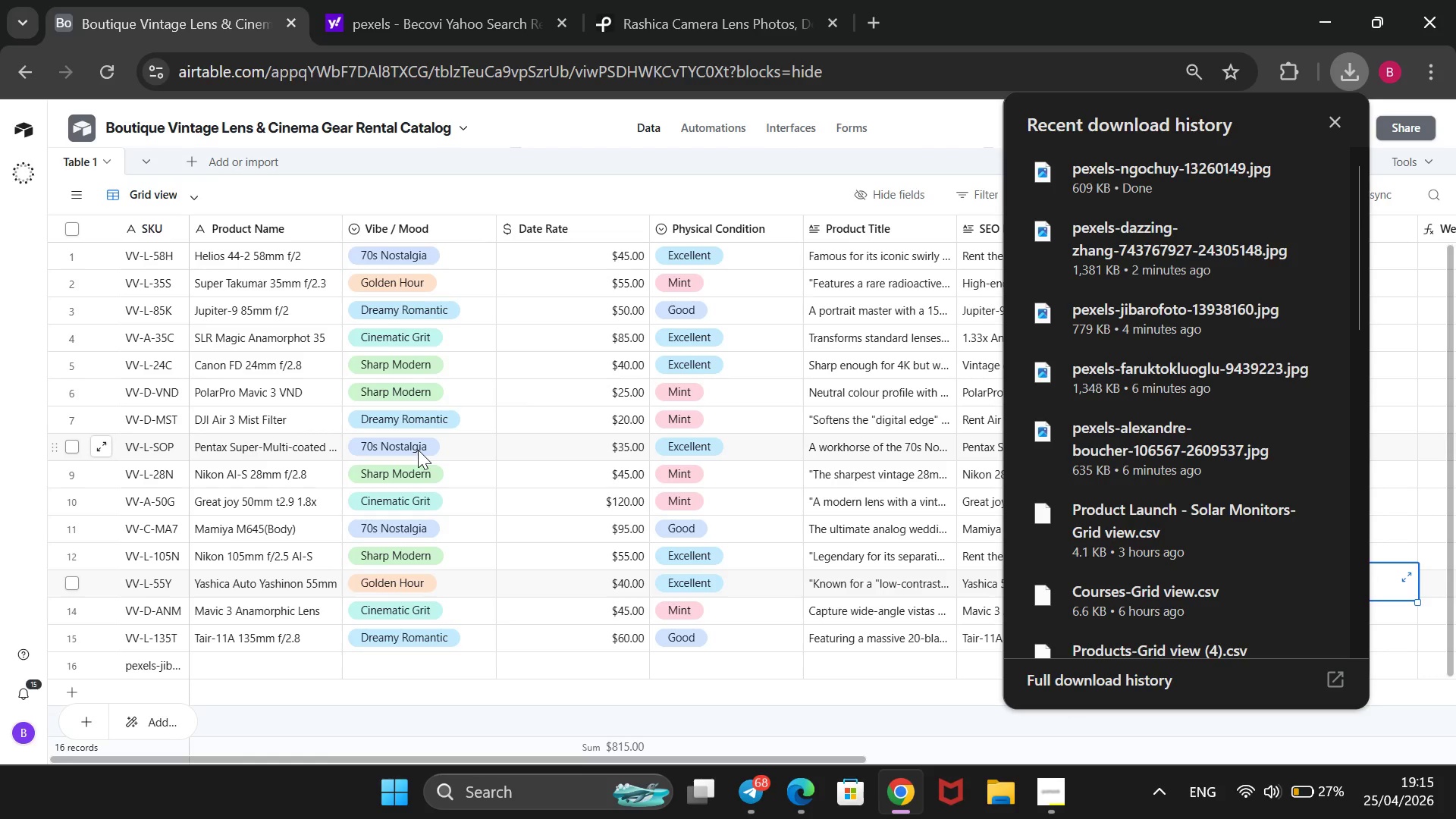 
scroll: coordinate [418, 450], scroll_direction: down, amount: 4.0
 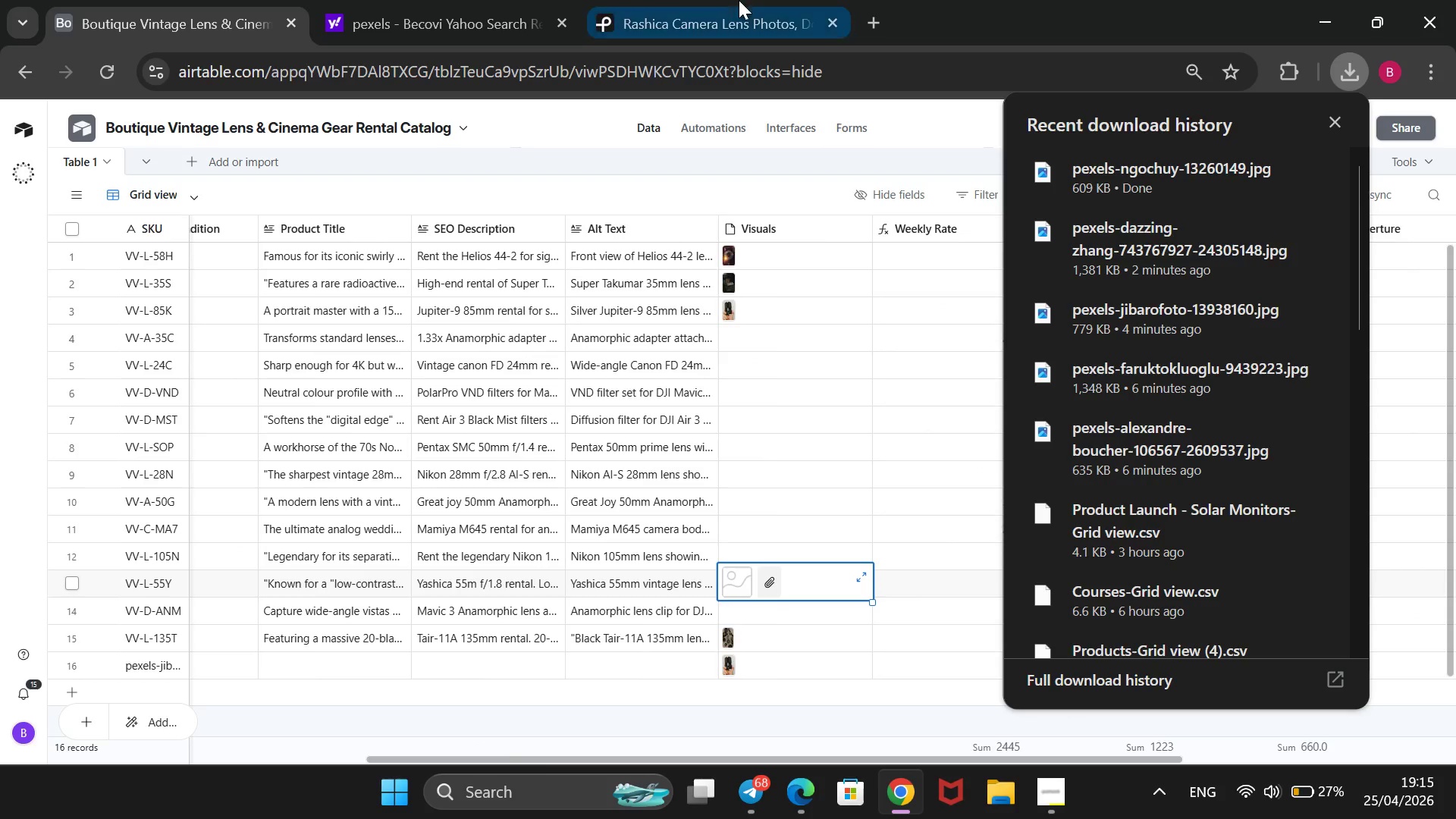 
left_click([710, 0])
 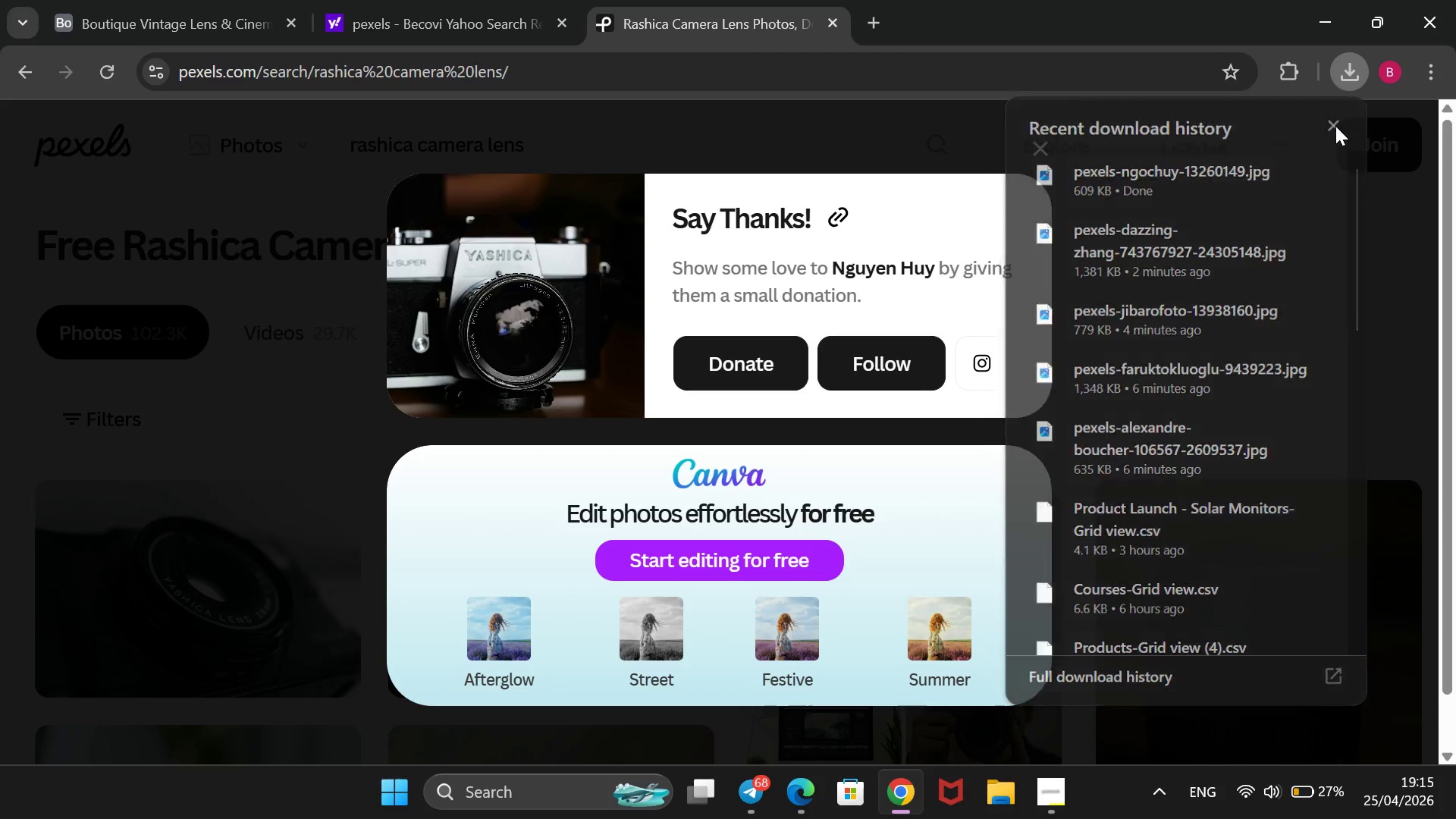 
left_click([1041, 147])
 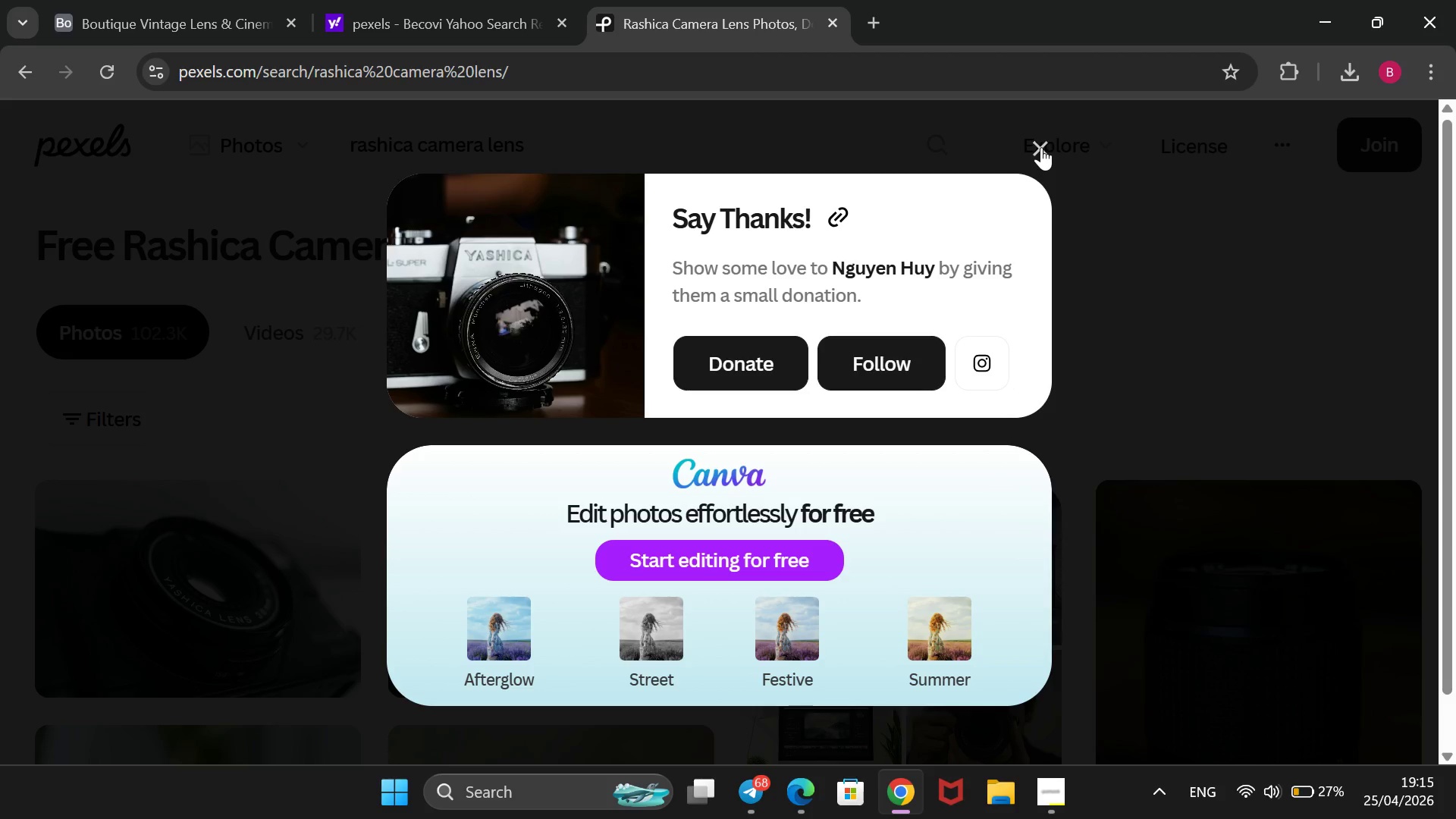 
mouse_move([1036, 146])
 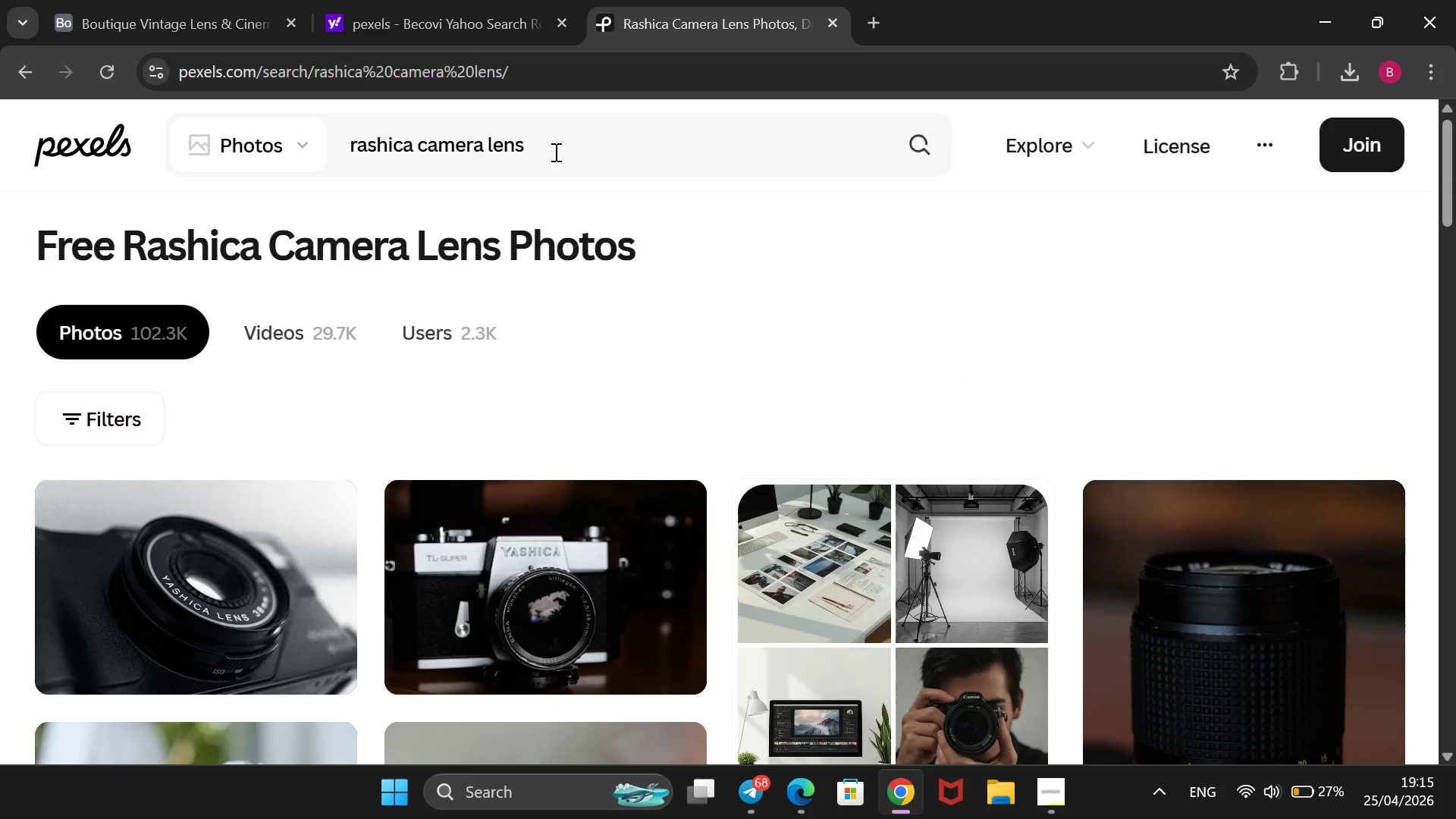 
left_click_drag(start_coordinate=[554, 152], to_coordinate=[307, 160])
 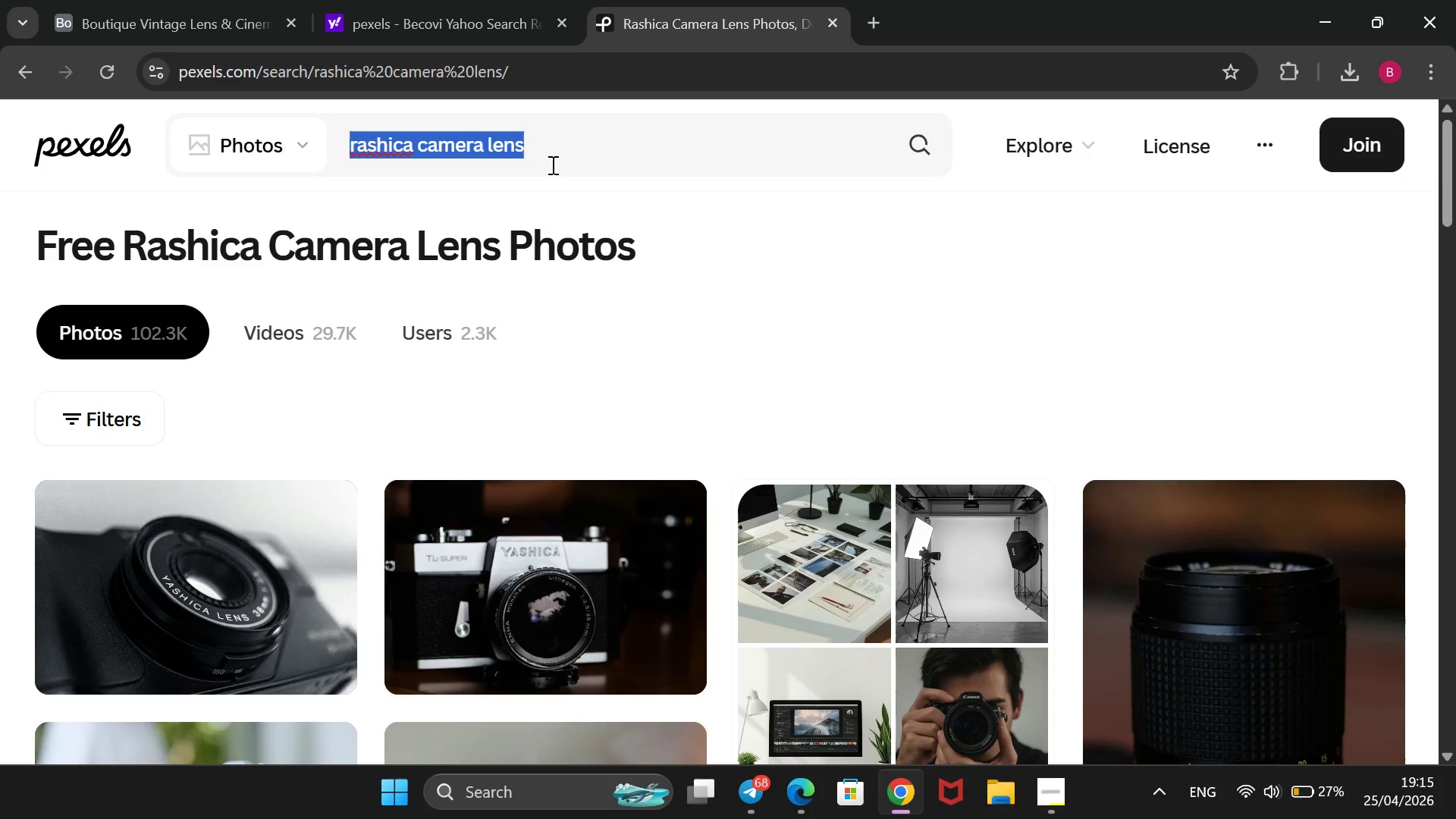 
key(Backspace)
type(tair)
 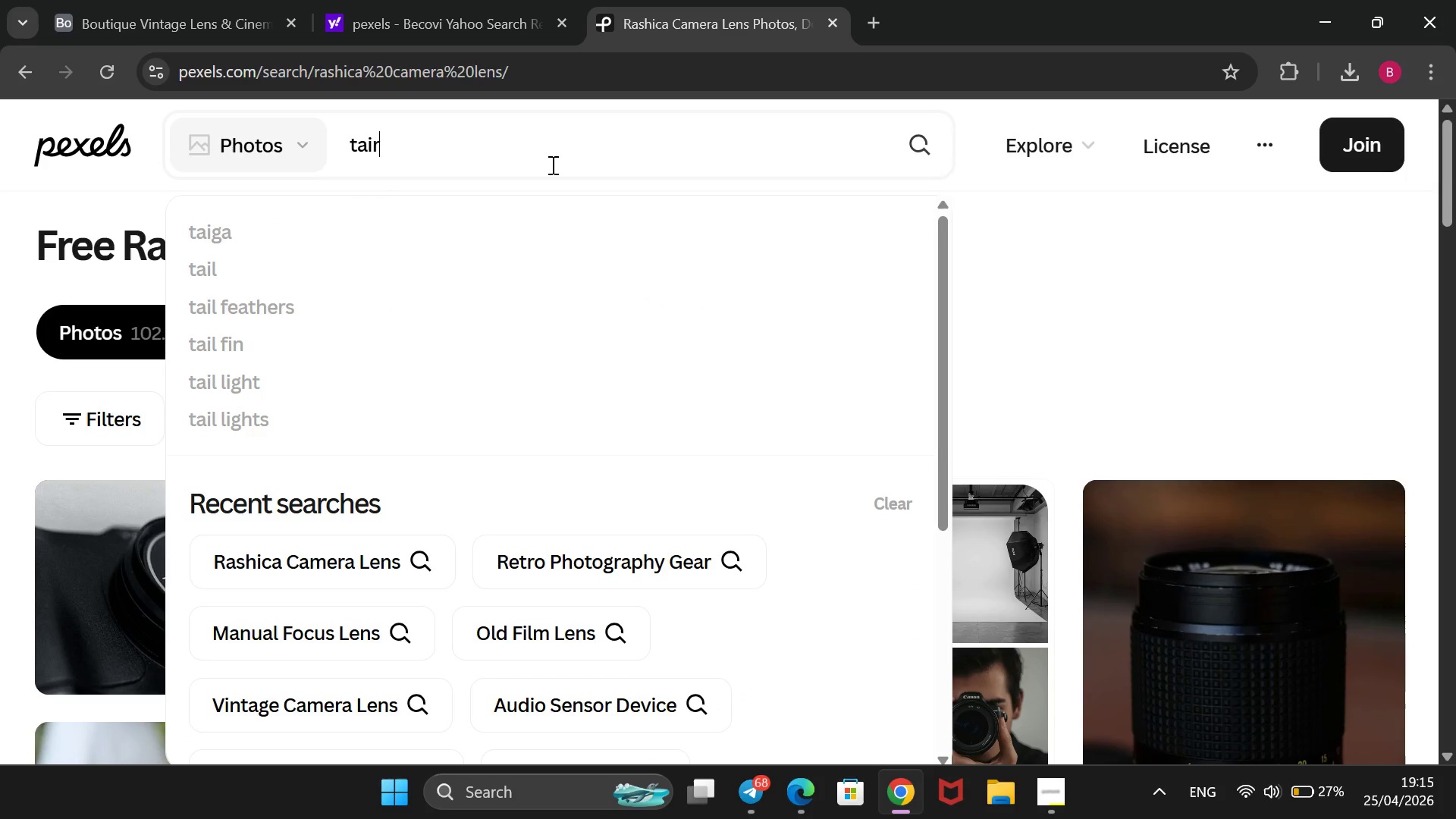 
key(Enter)
 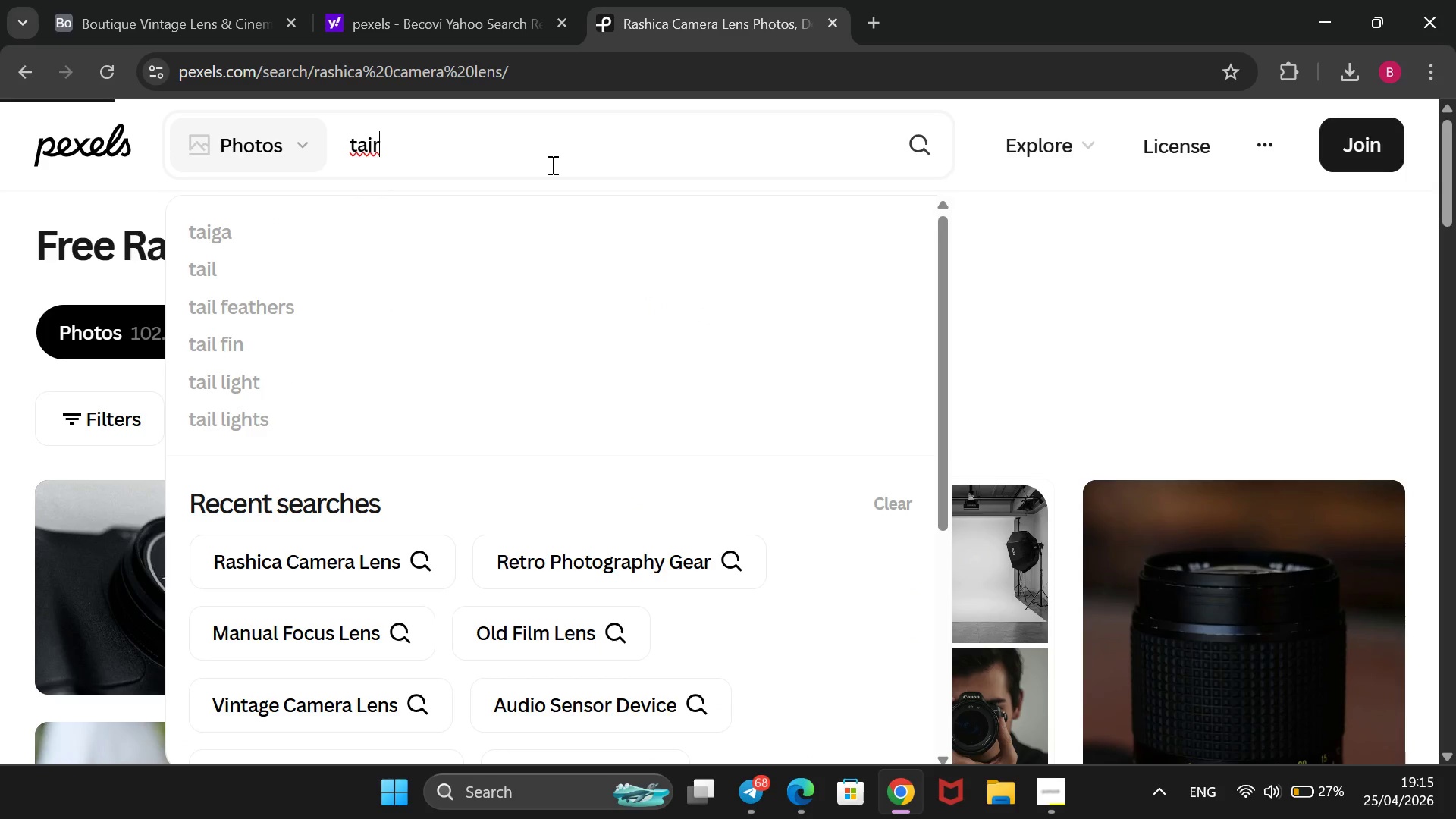 
left_click([551, 165])
 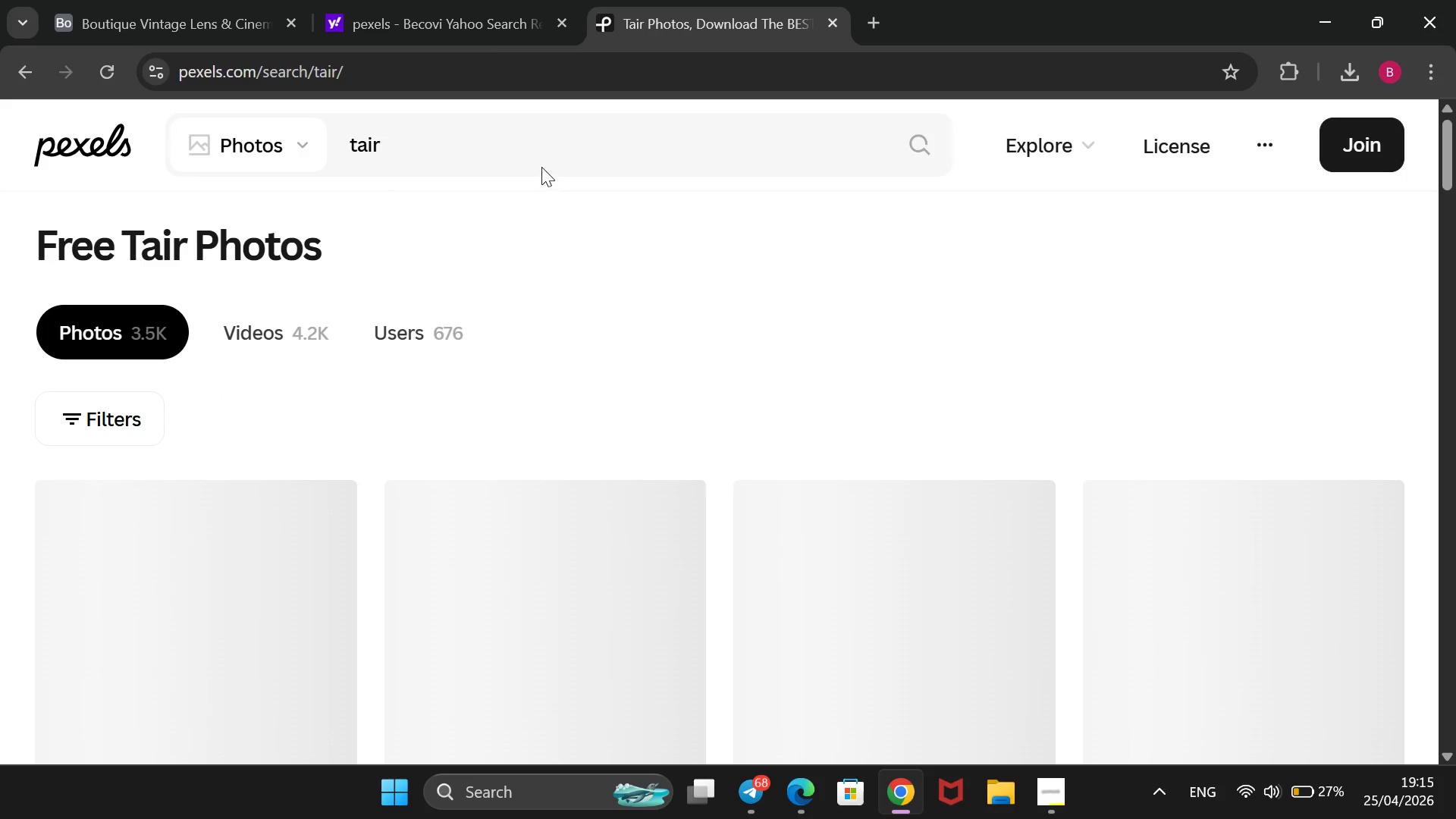 
left_click([520, 148])
 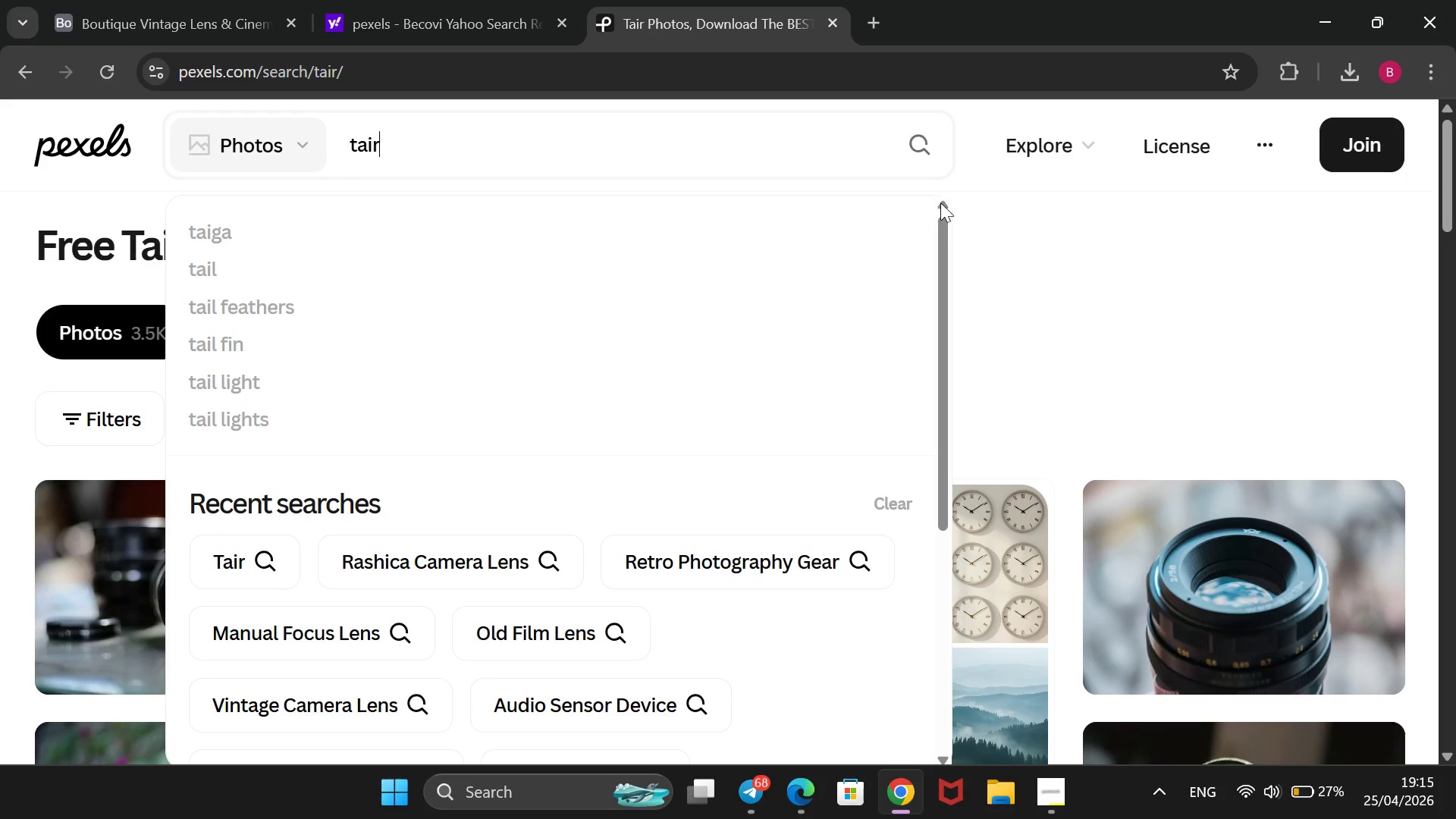 
left_click([1018, 256])
 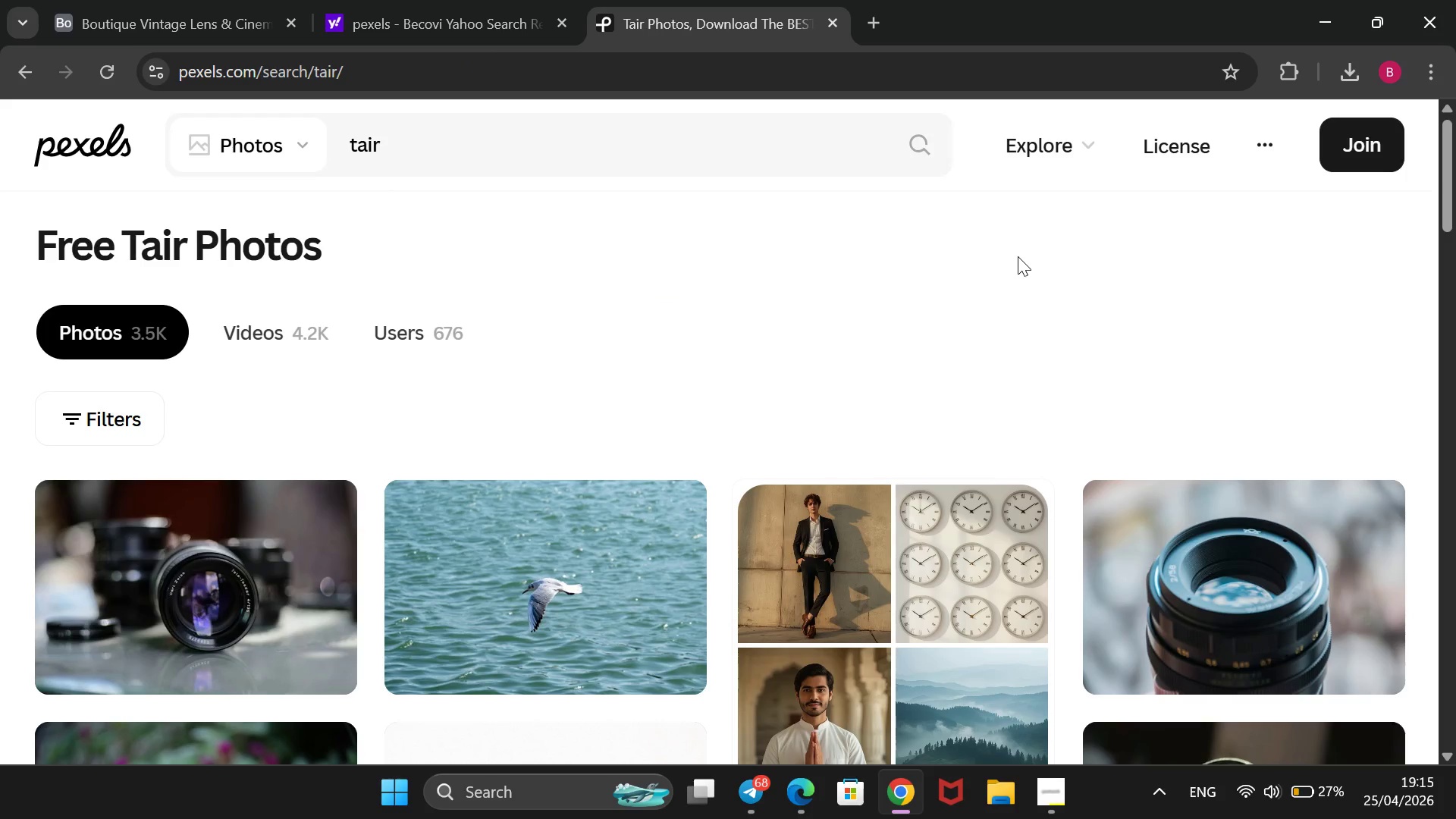 
scroll: coordinate [1018, 256], scroll_direction: down, amount: 3.0
 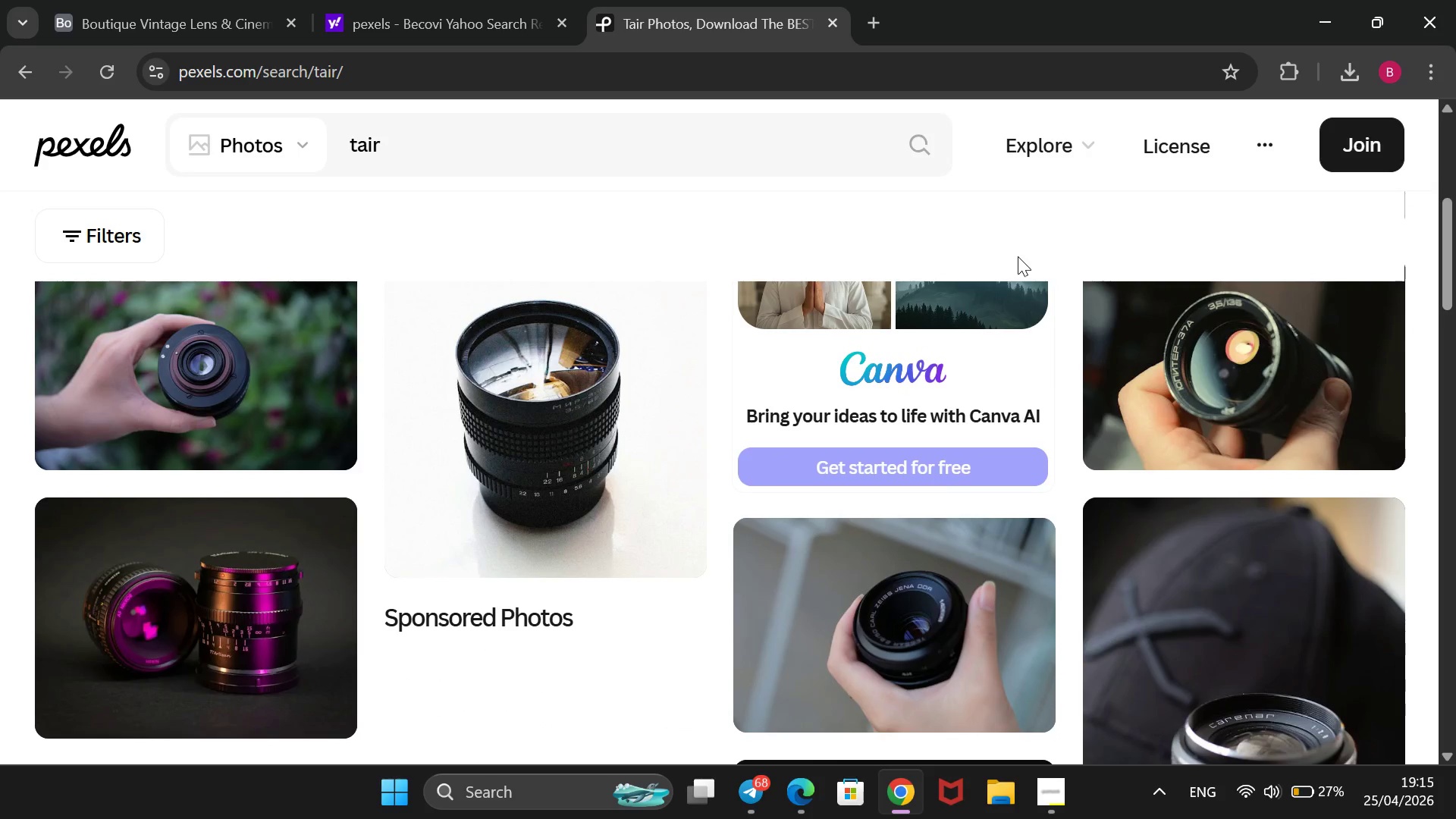 
scroll: coordinate [1018, 256], scroll_direction: none, amount: 0.0
 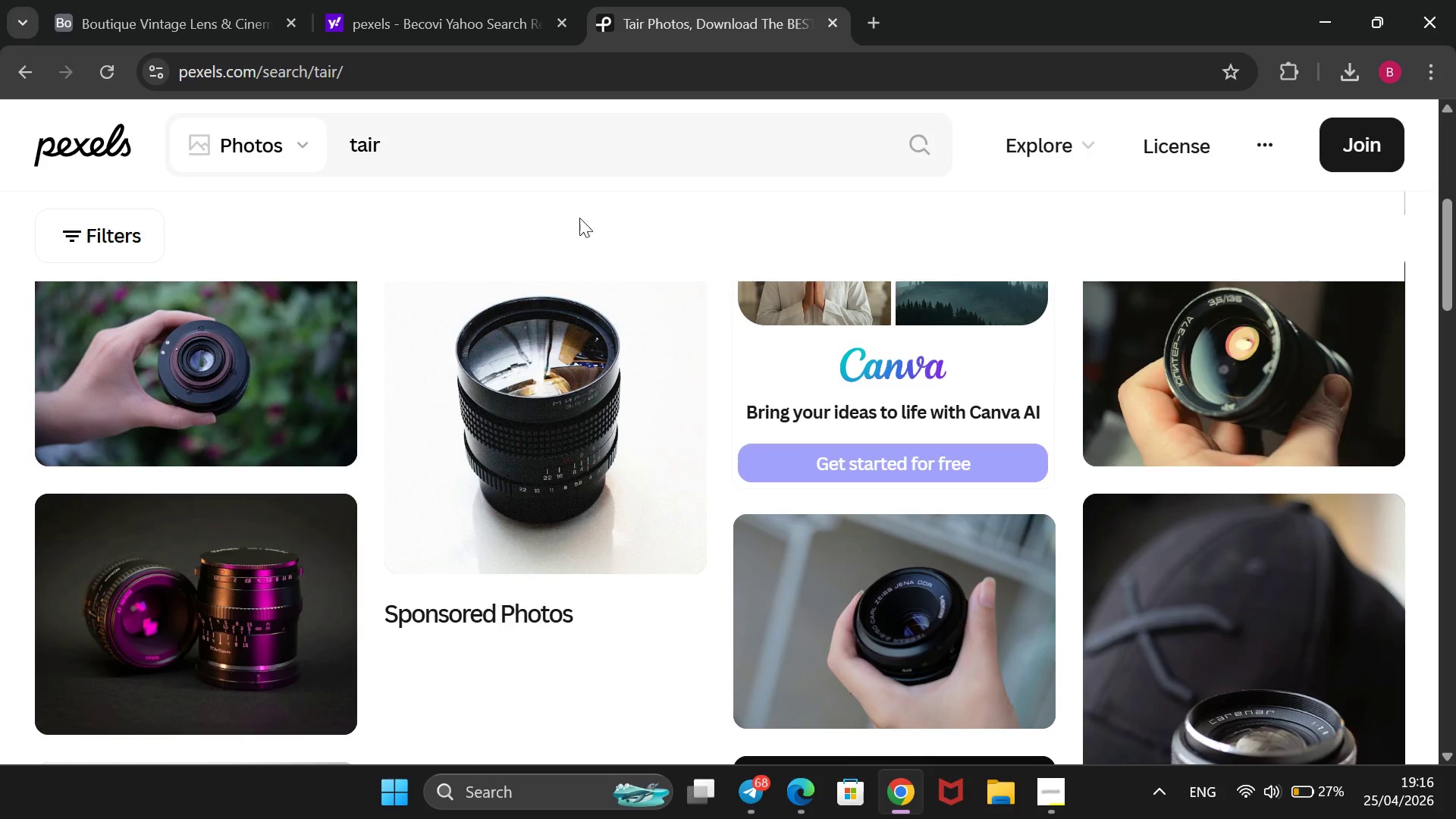 
left_click([497, 162])
 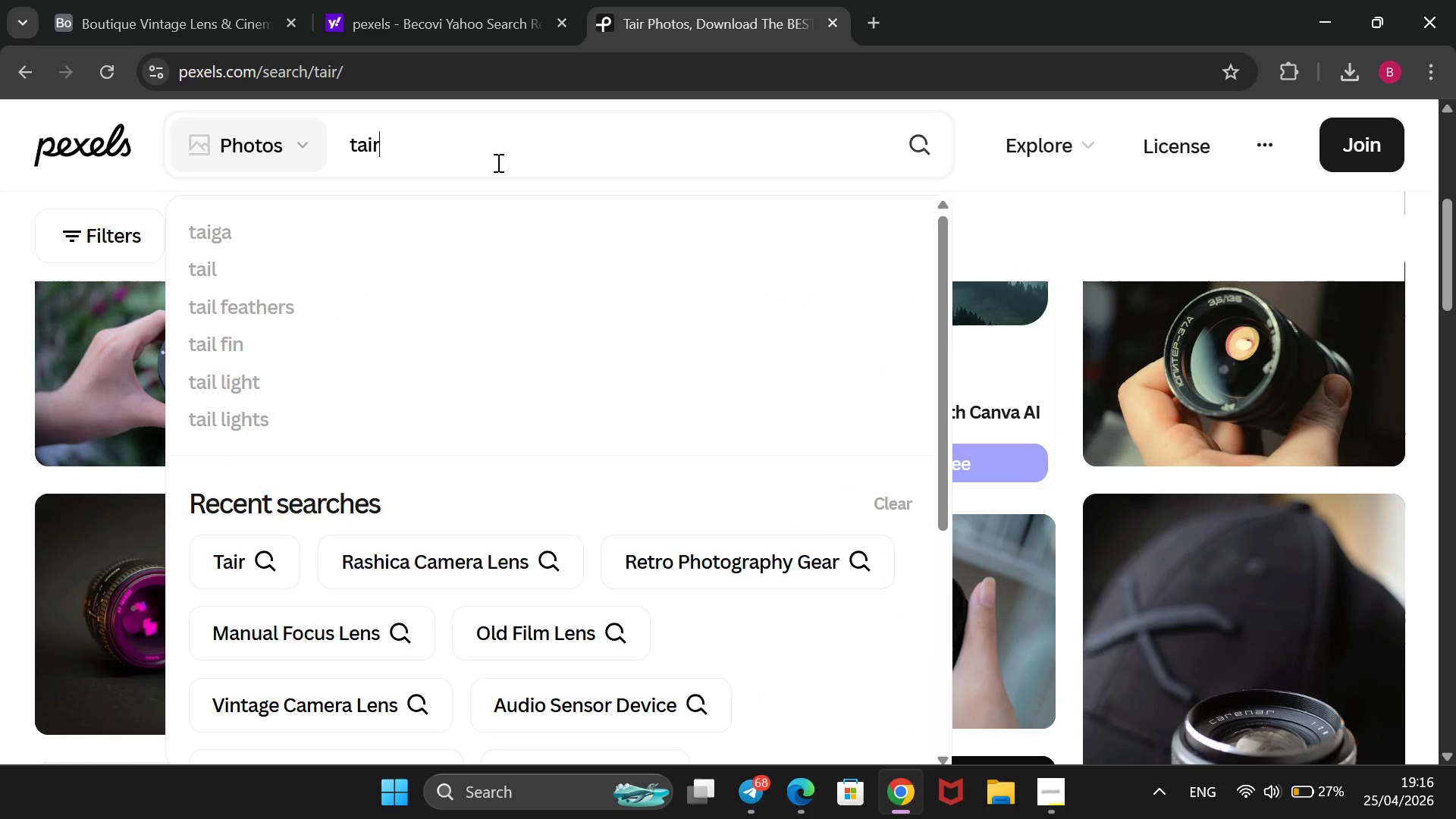 
type( camera lens)
 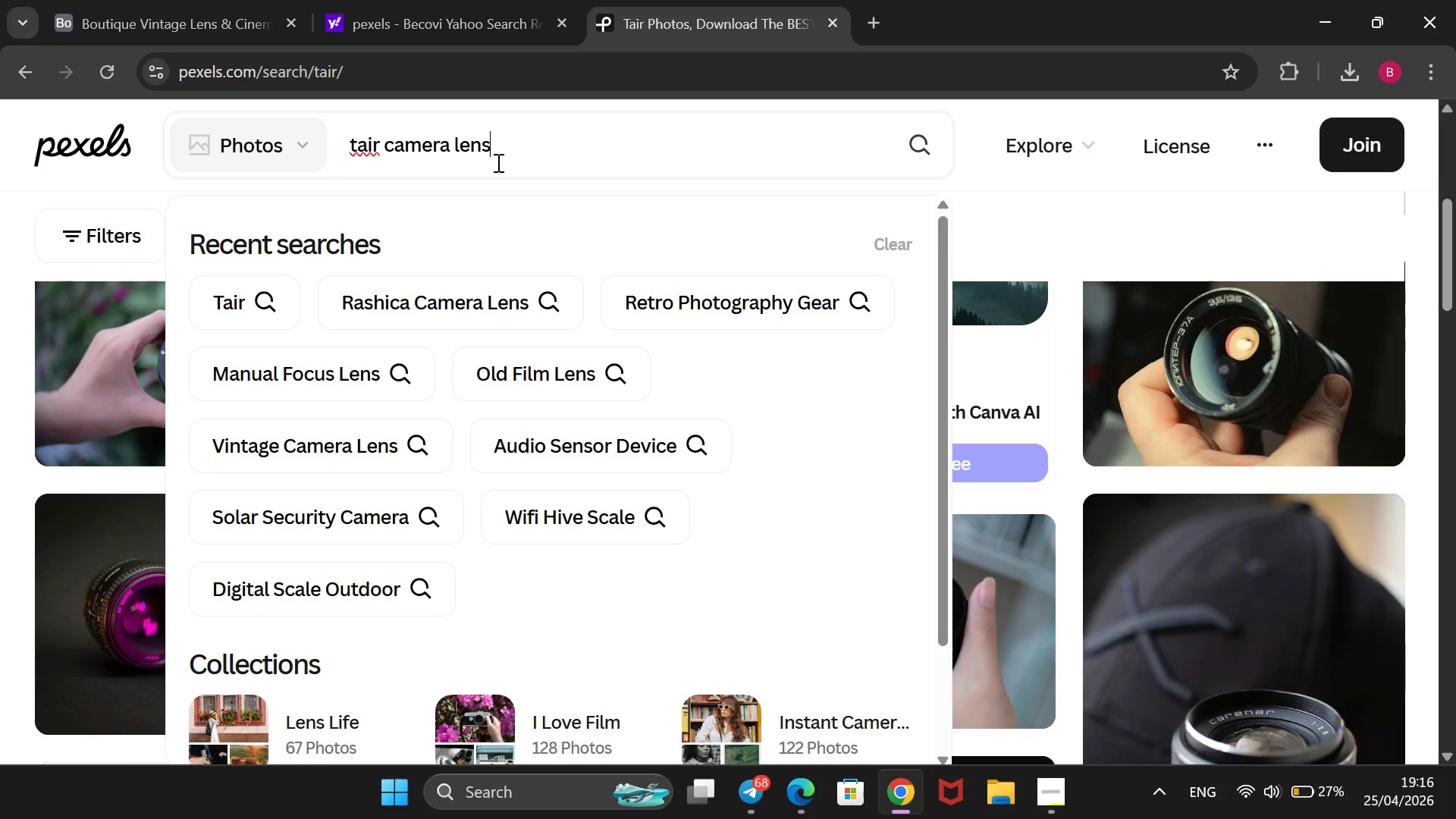 
key(Enter)
 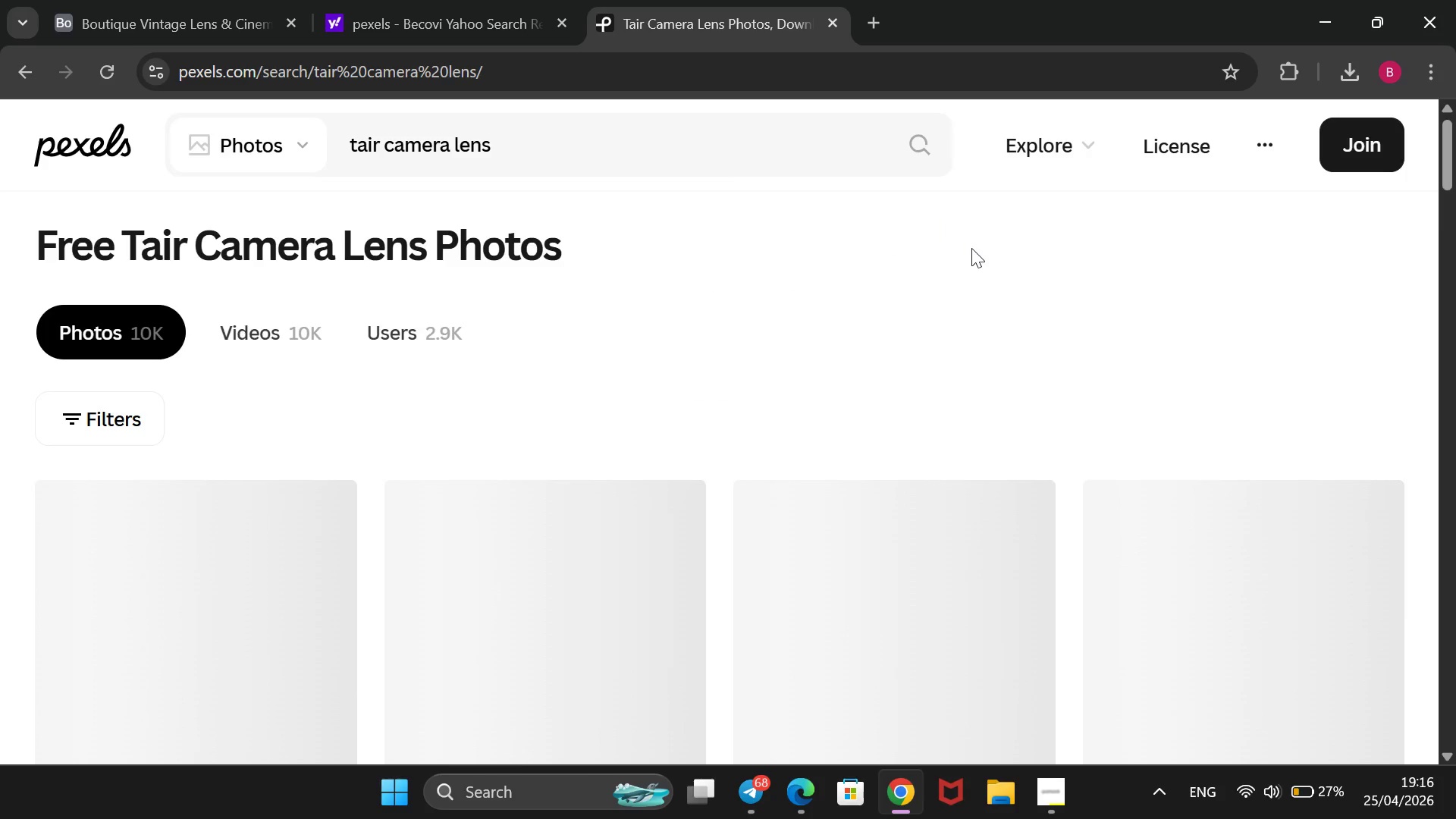 
wait(5.52)
 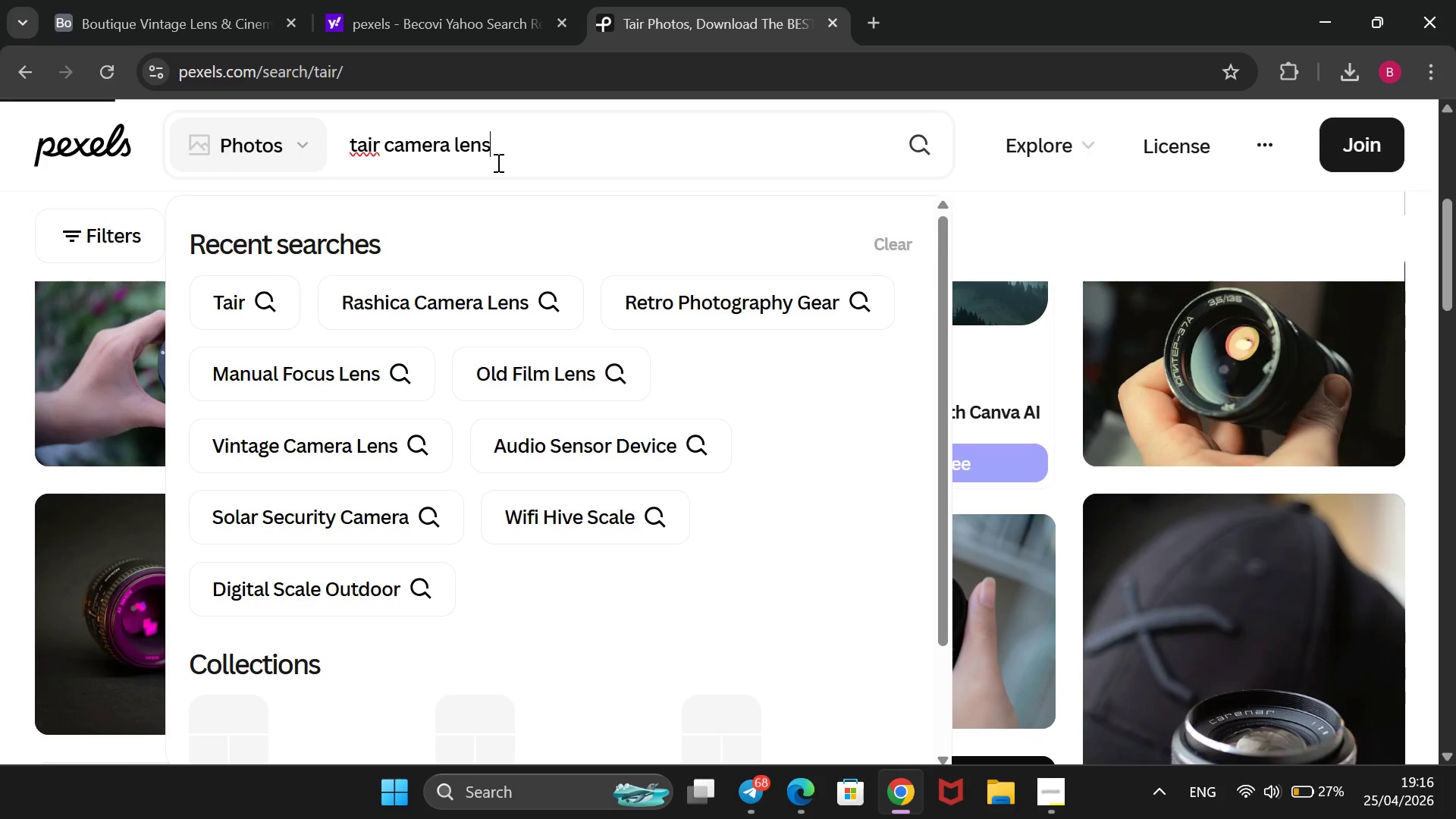 
scroll: coordinate [971, 248], scroll_direction: down, amount: 5.0
 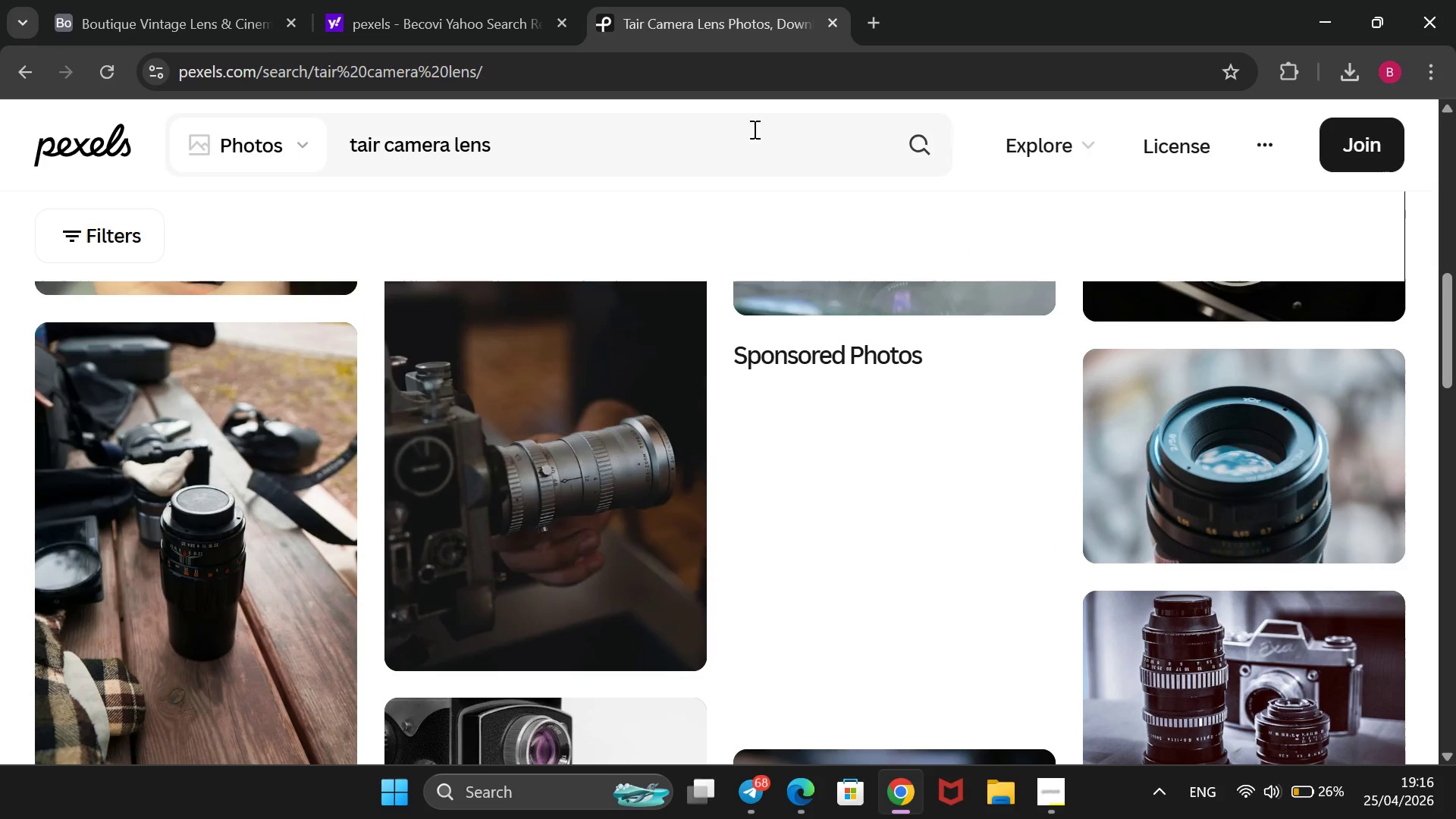 
wait(12.58)
 